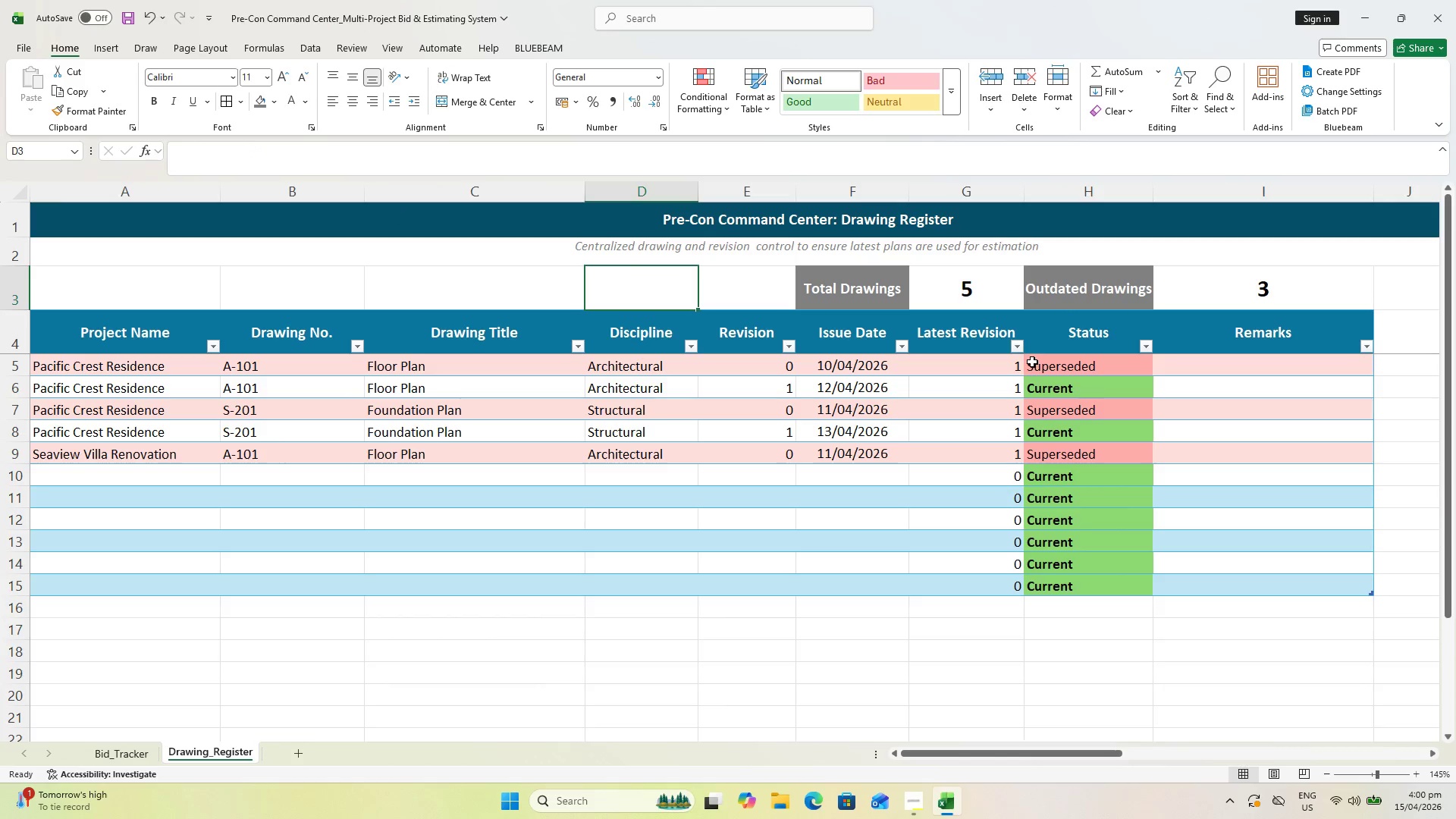 
key(Control+S)
 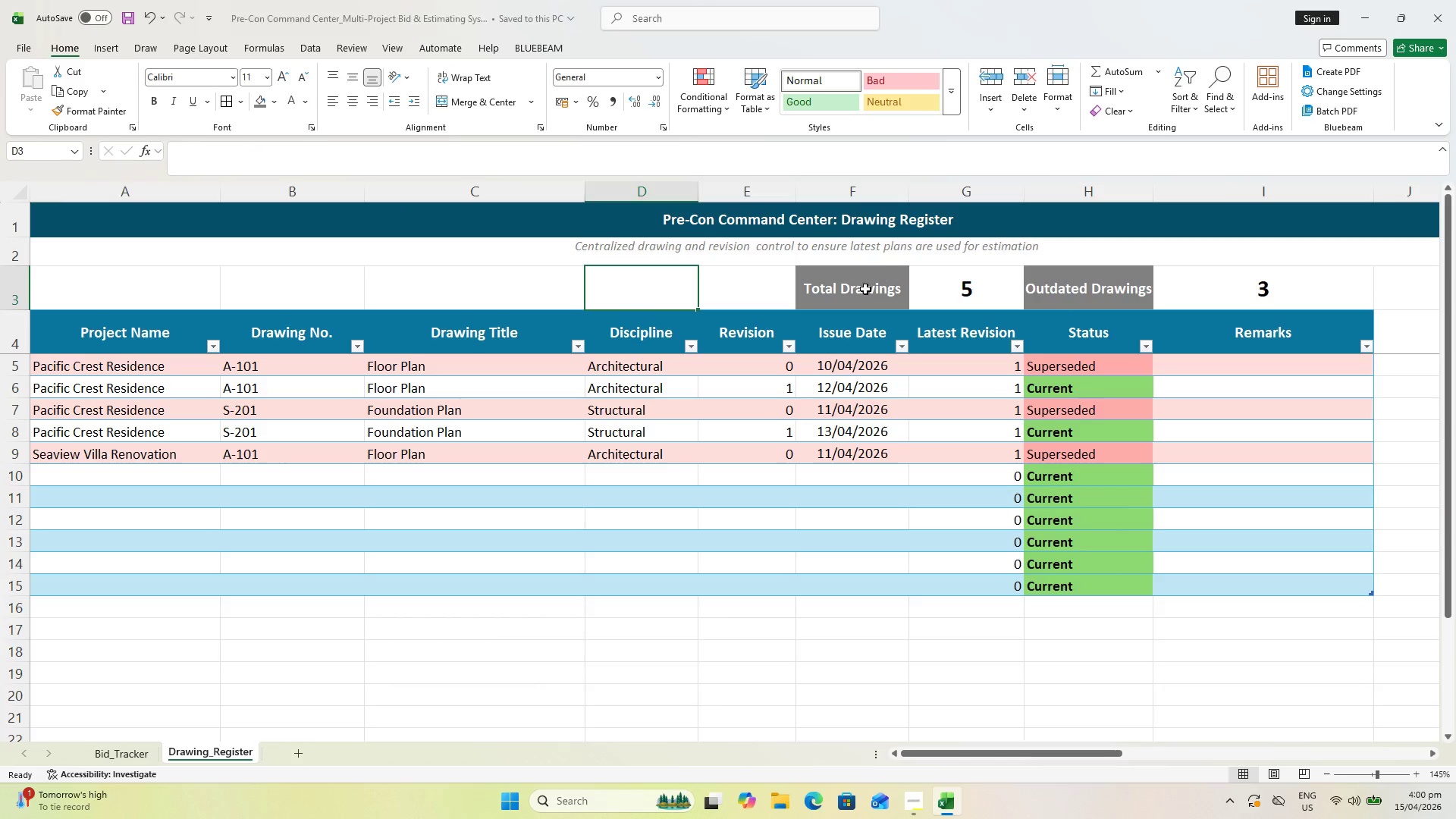 
left_click([863, 290])
 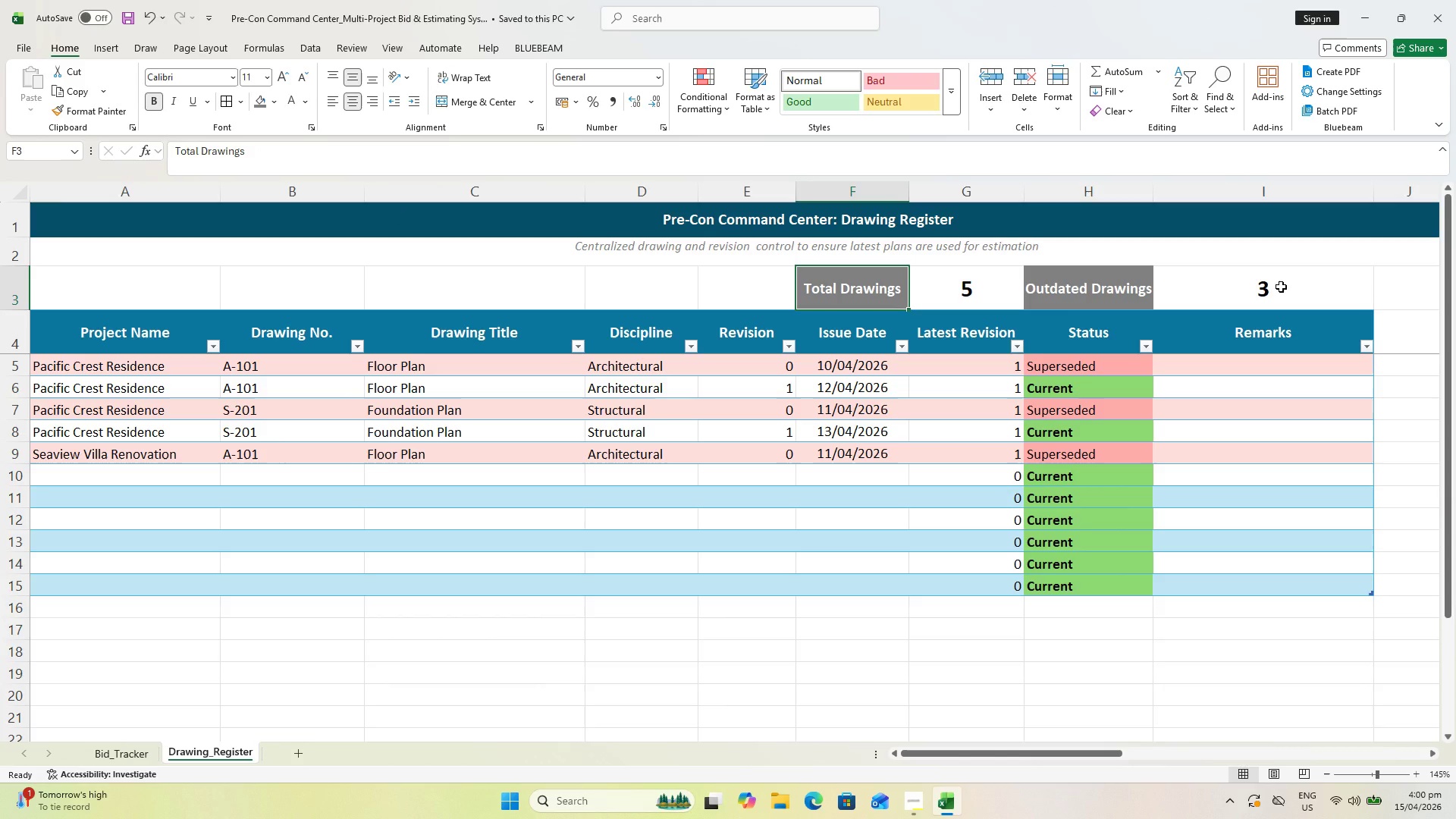 
hold_key(key=ShiftLeft, duration=0.39)
left_click([1281, 287])
 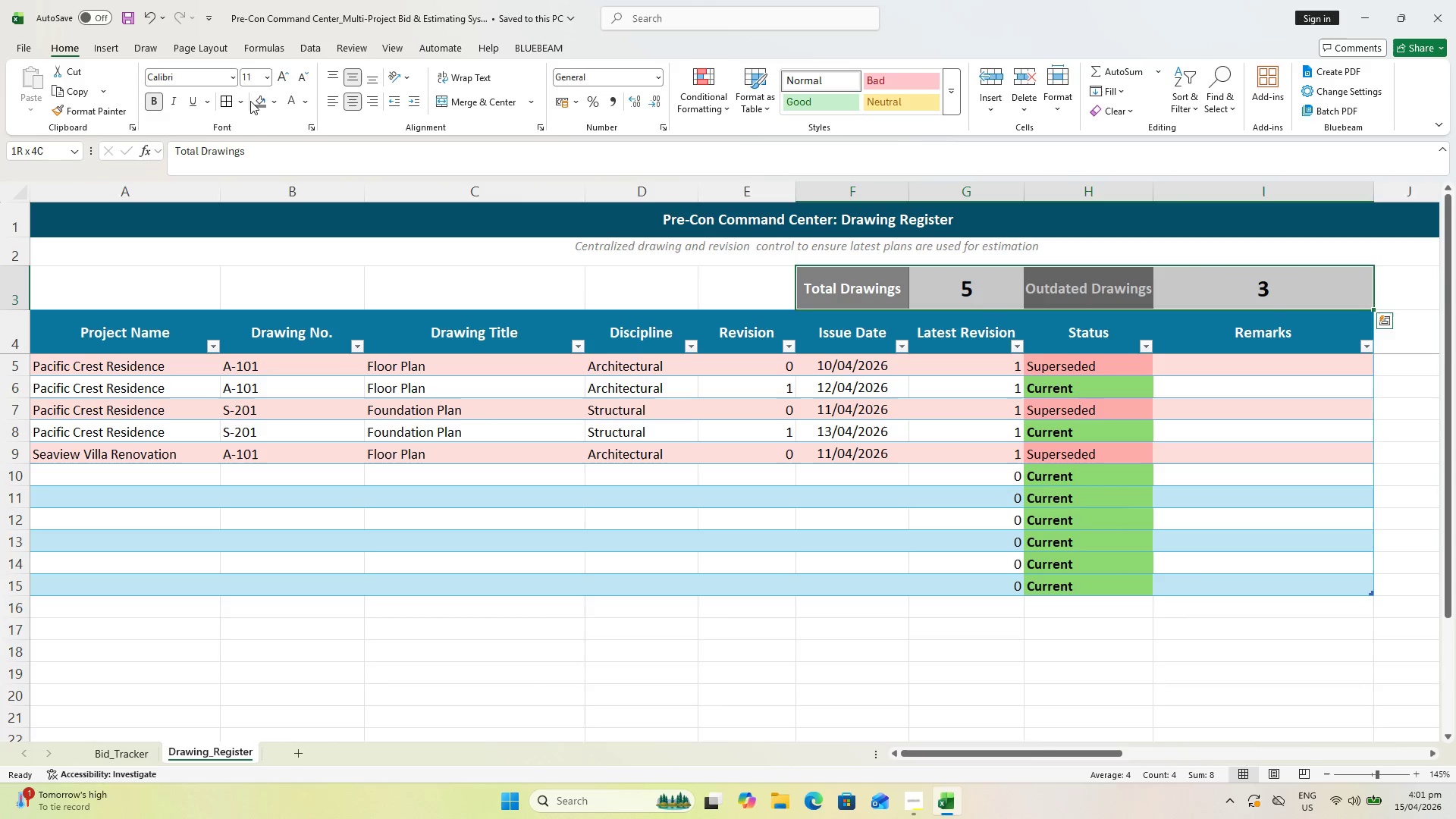 
left_click([232, 101])
 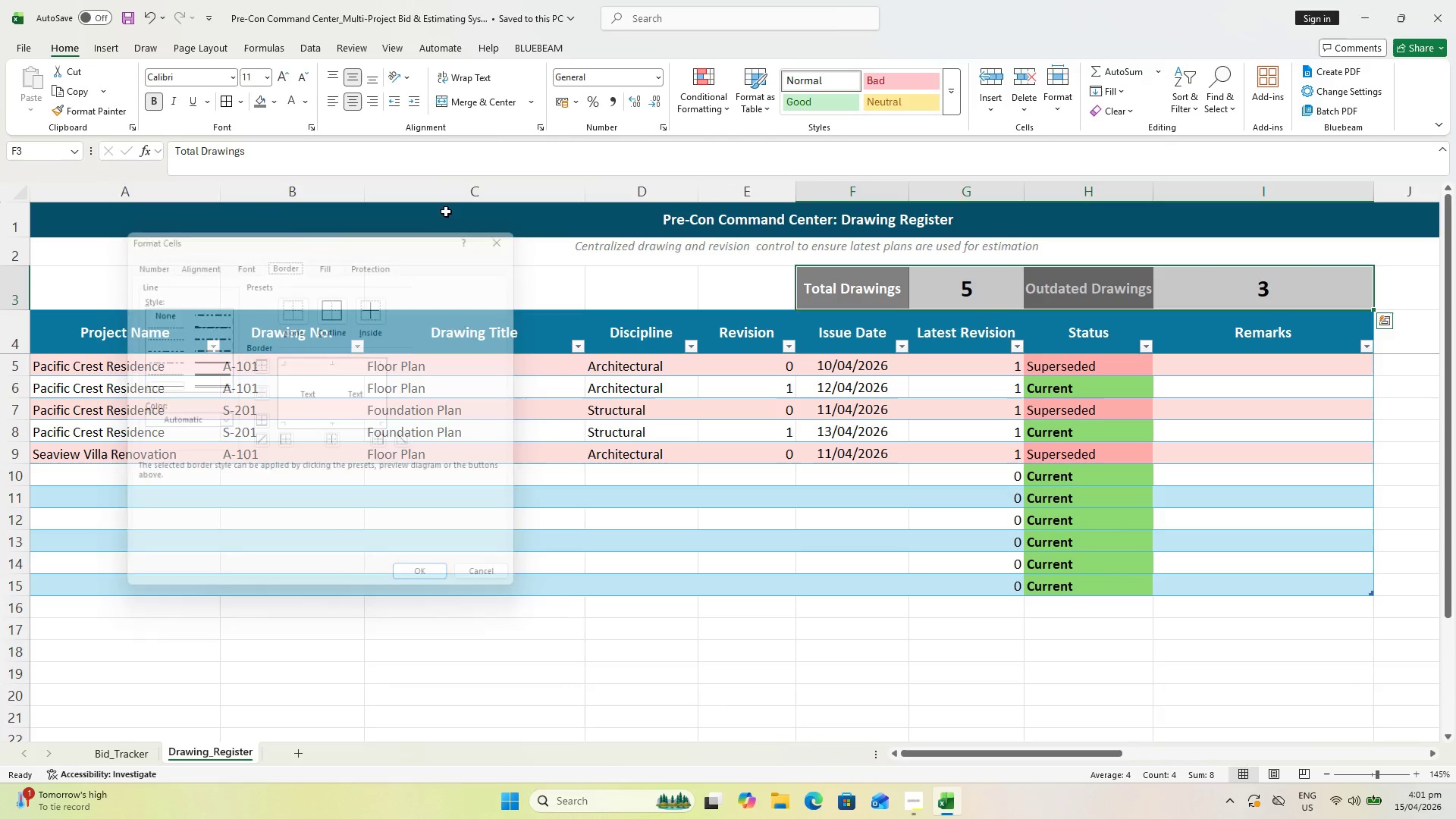 
left_click([246, 108])
 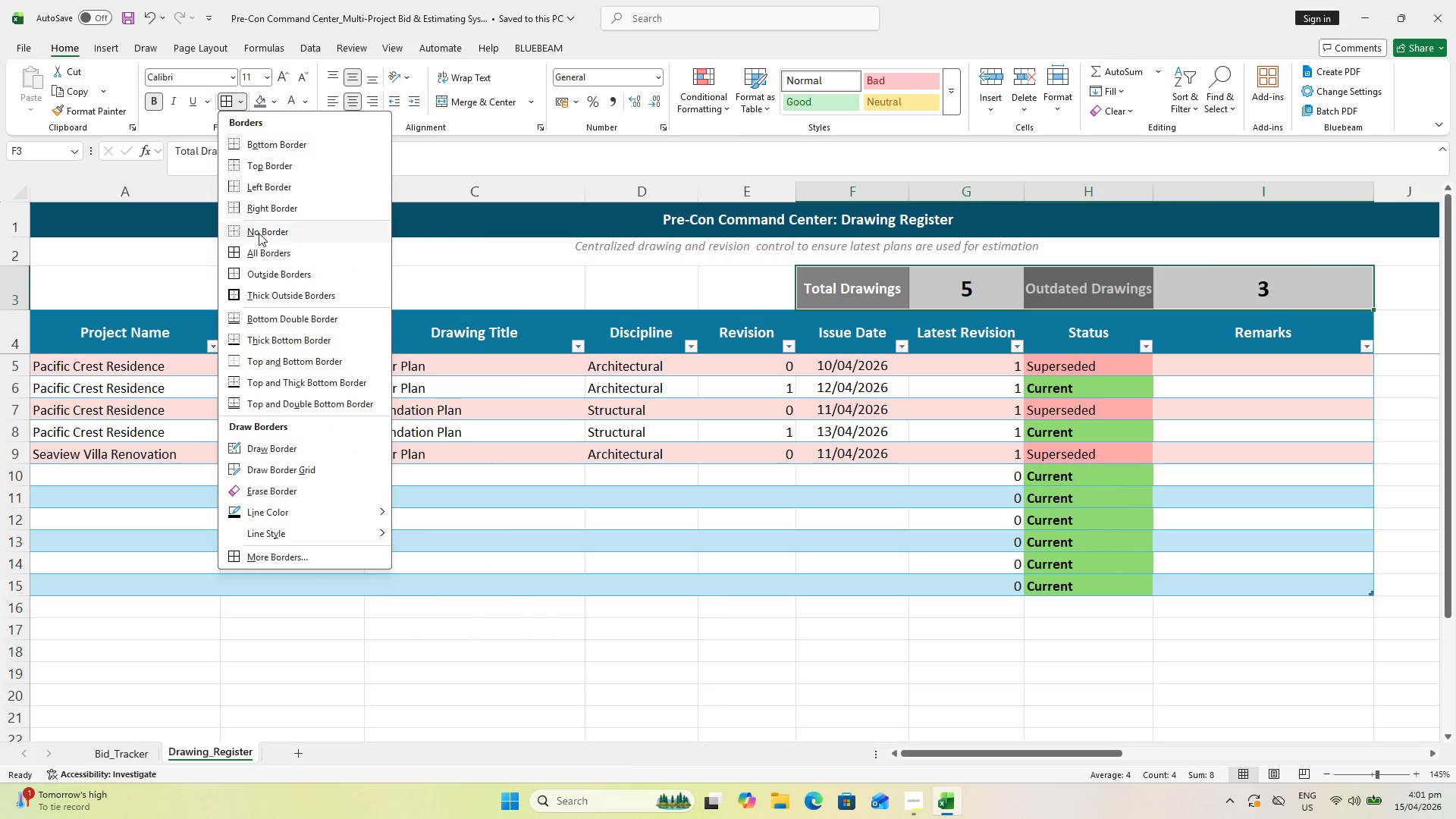 
left_click([261, 248])
 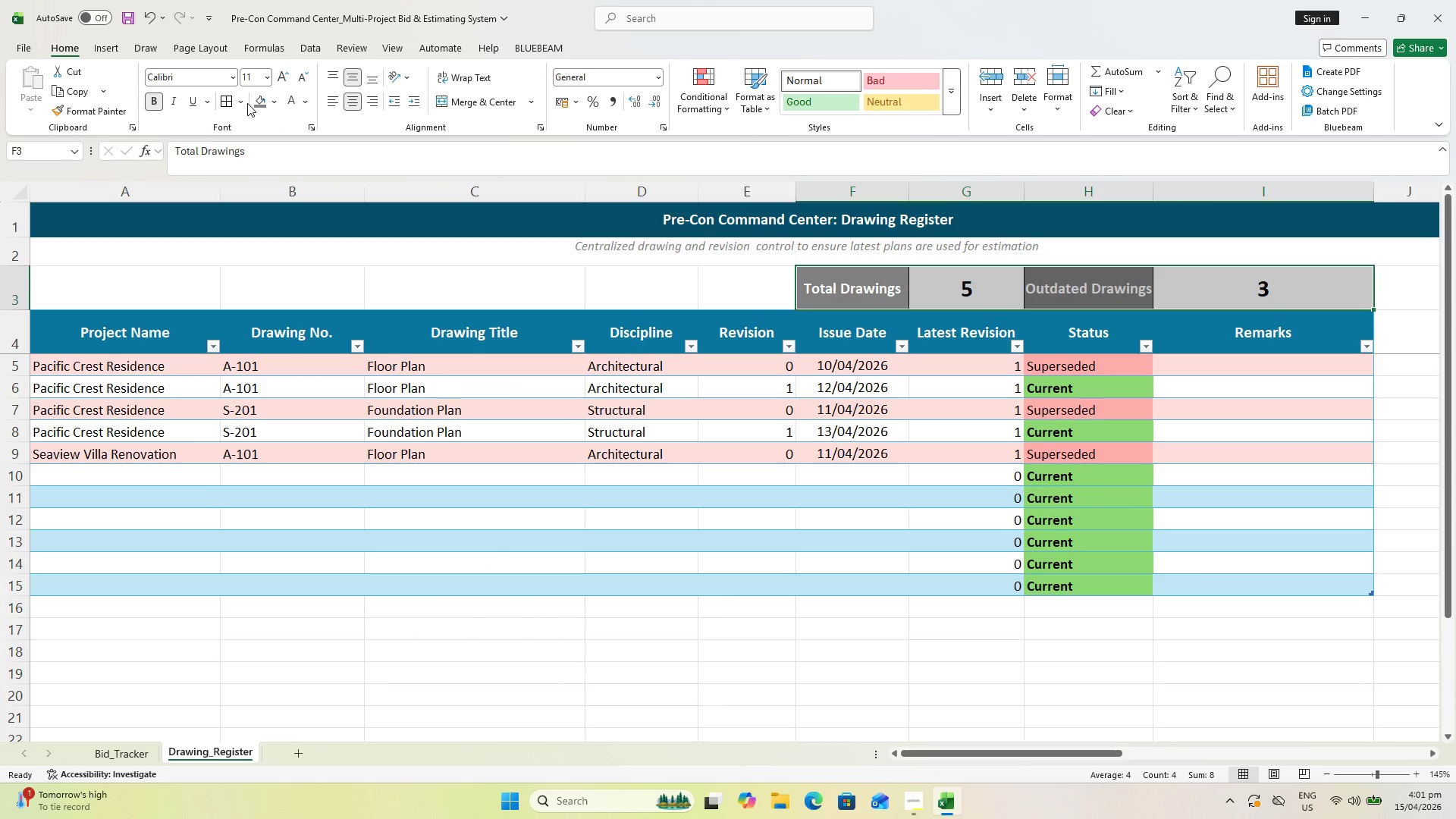 
double_click([245, 102])
 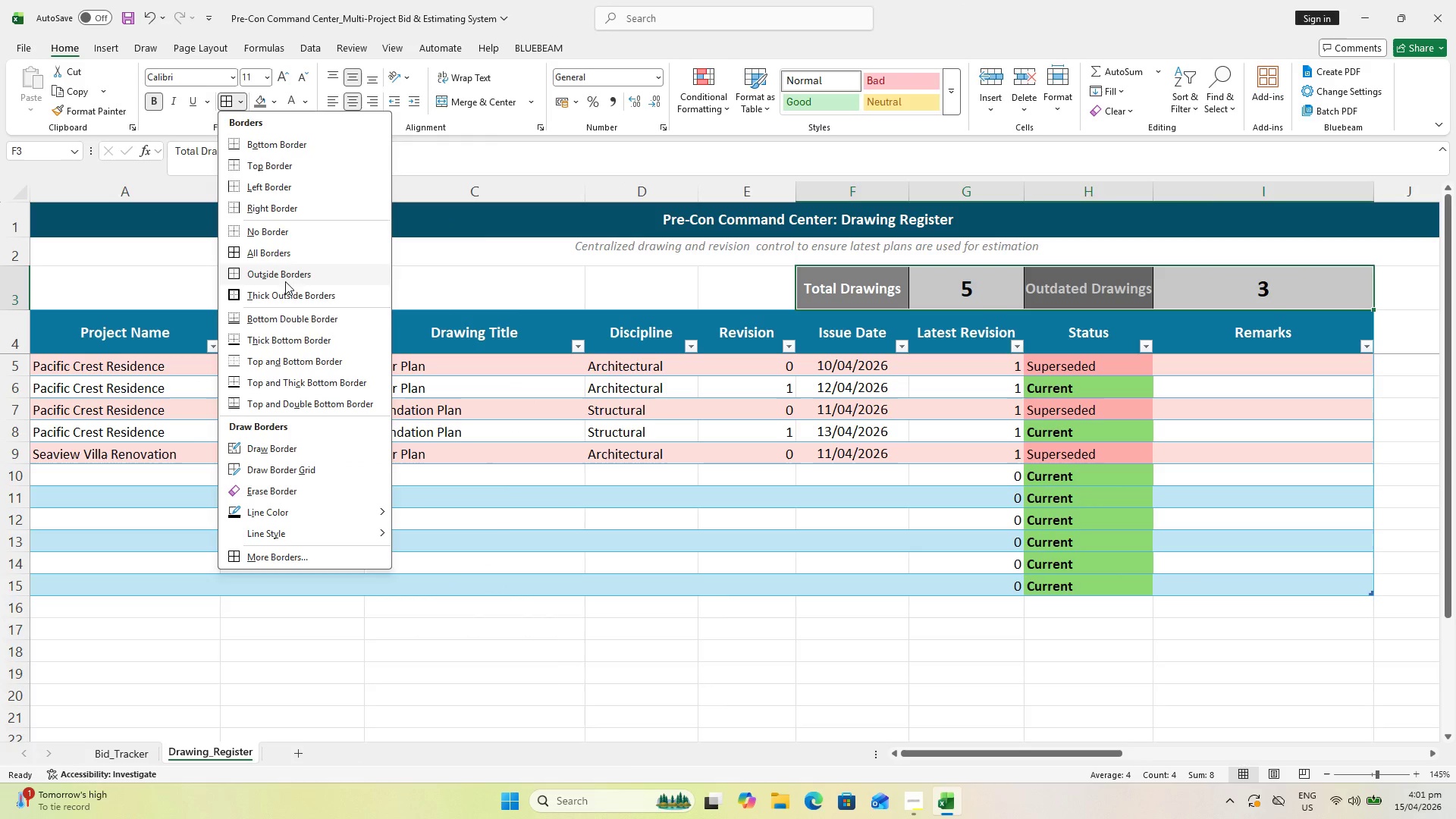 
left_click([290, 297])
 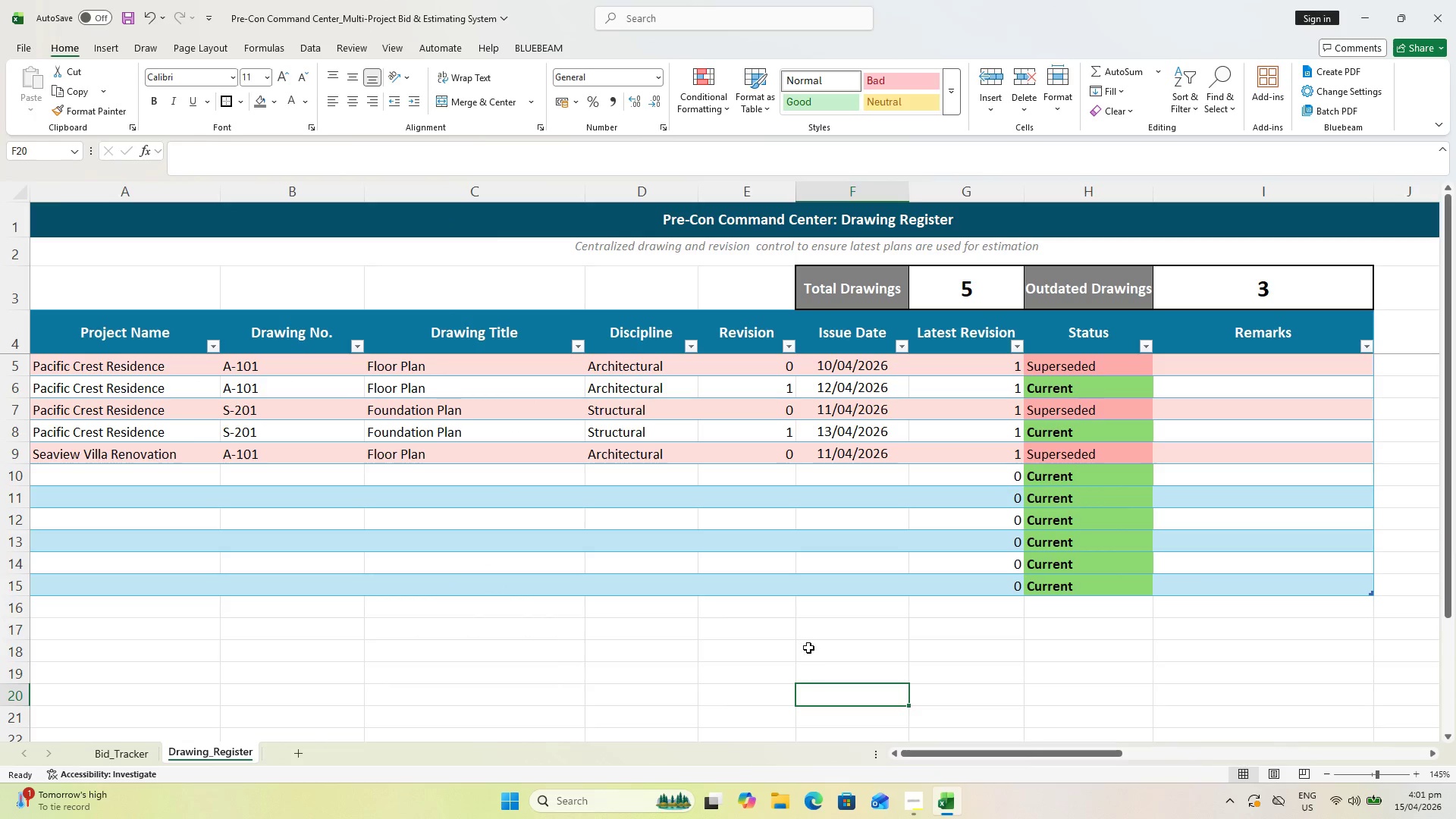 
key(Control+P)
 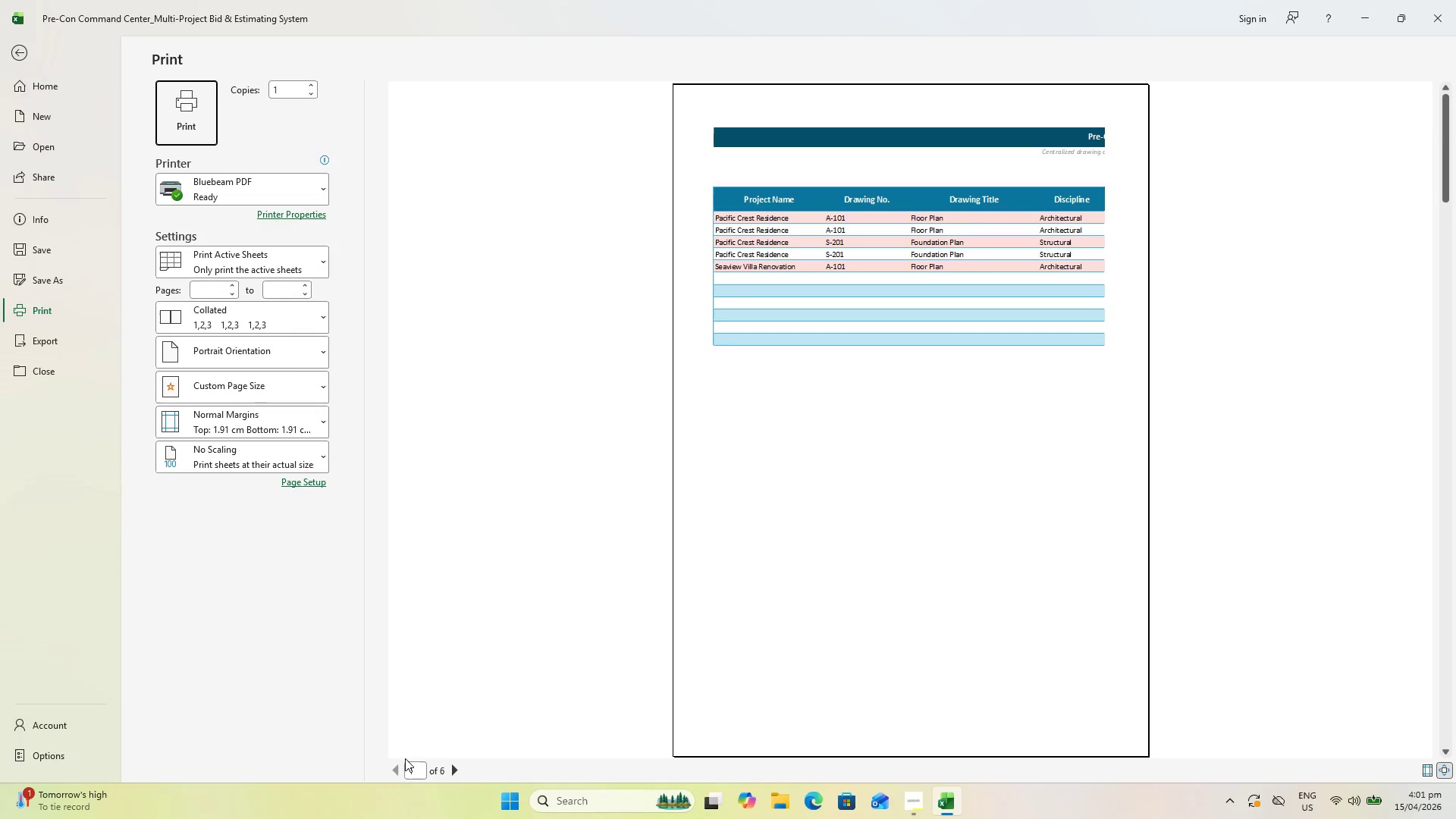 
left_click([447, 763])
 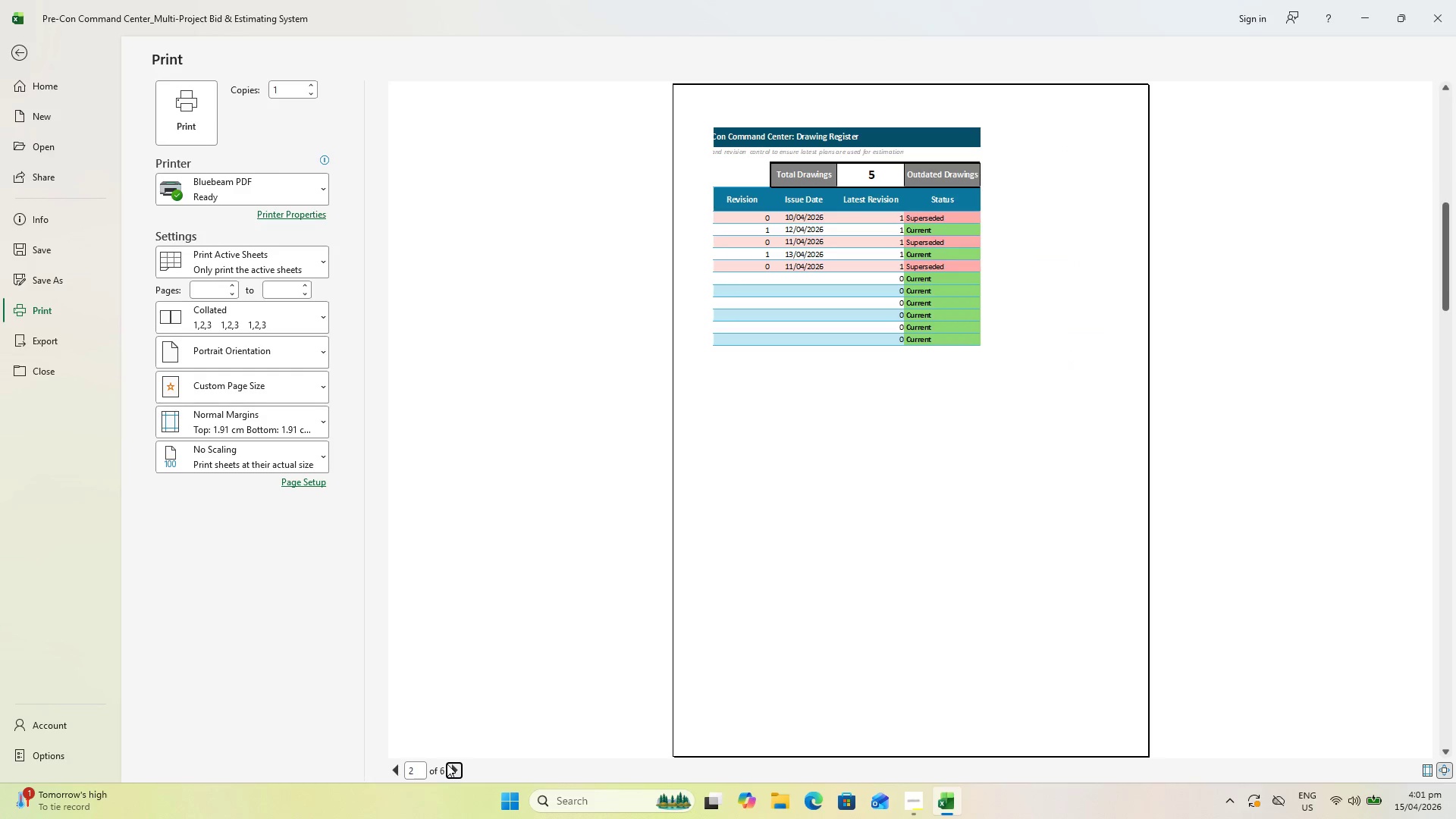 
left_click([447, 764])
 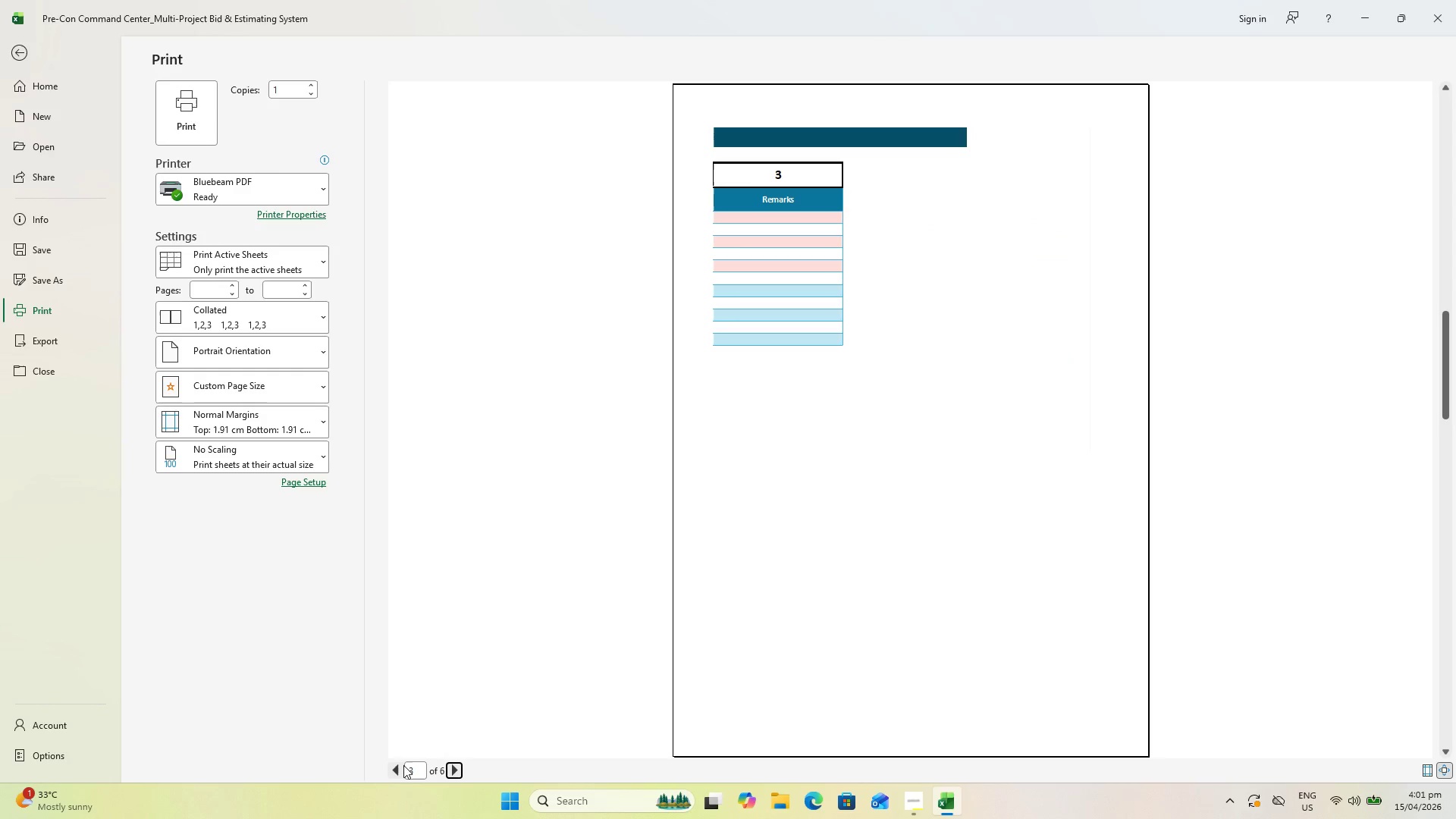 
left_click([396, 768])
 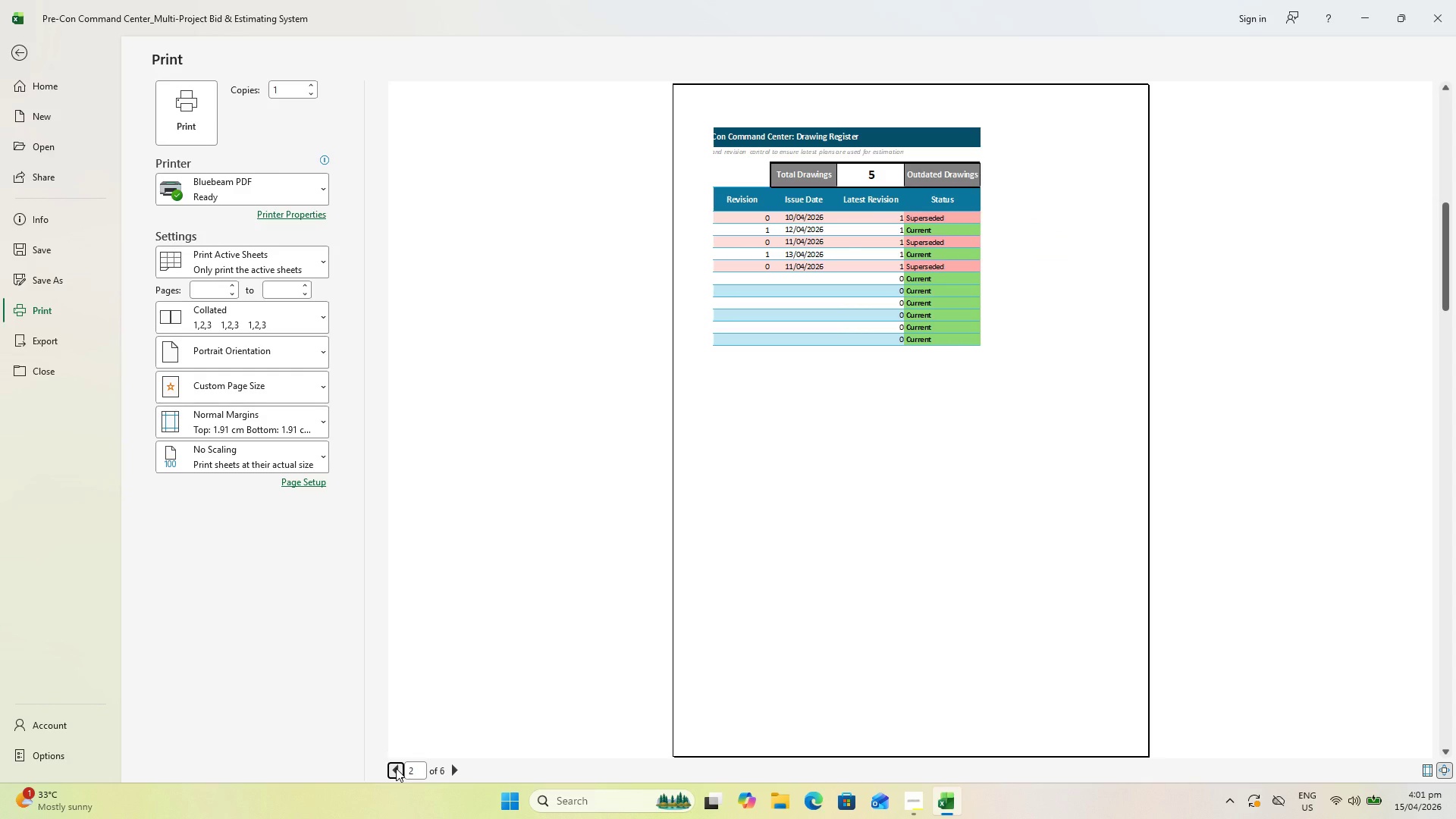 
key(Escape)
 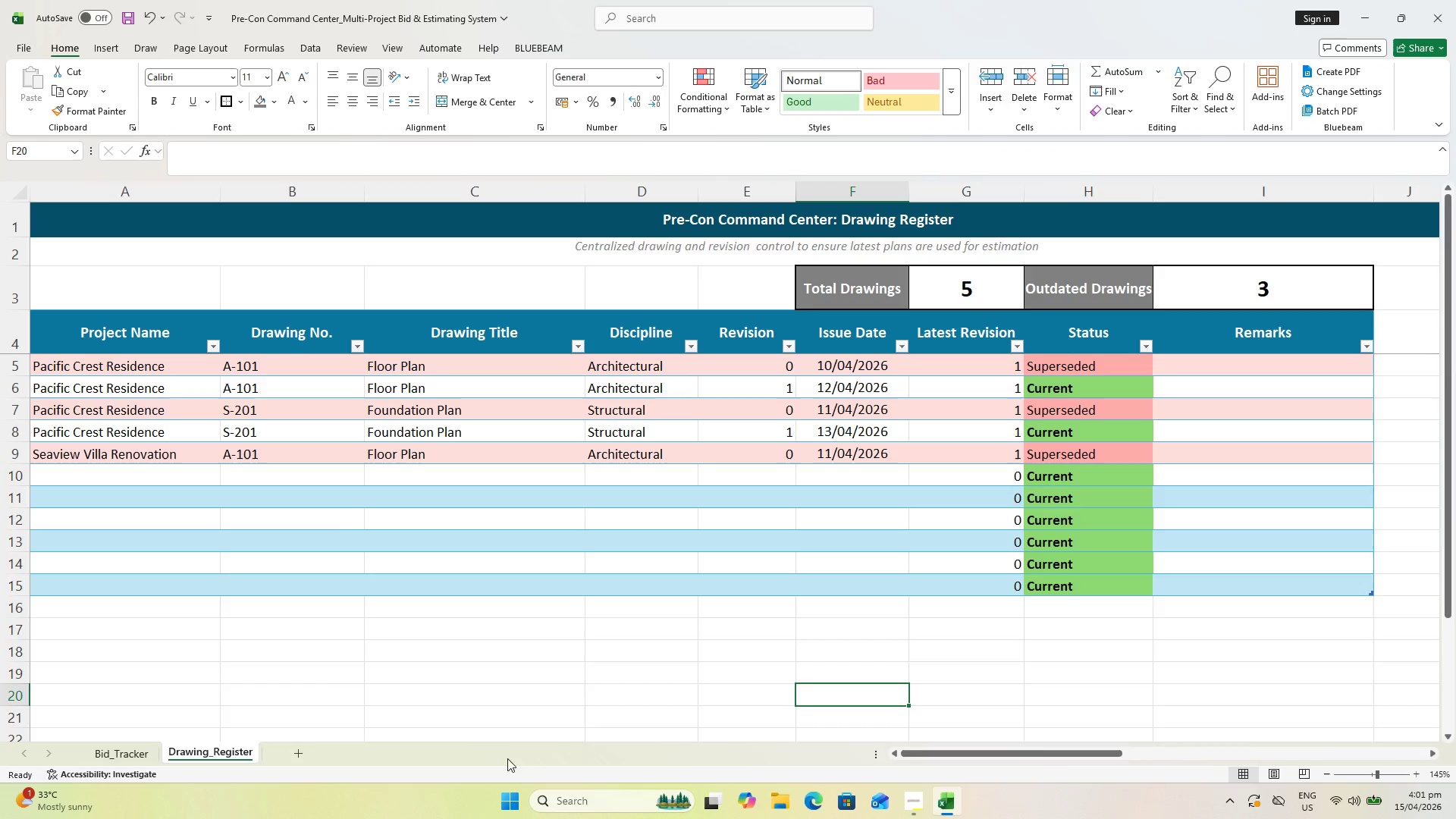 
key(Control+ControlLeft)
 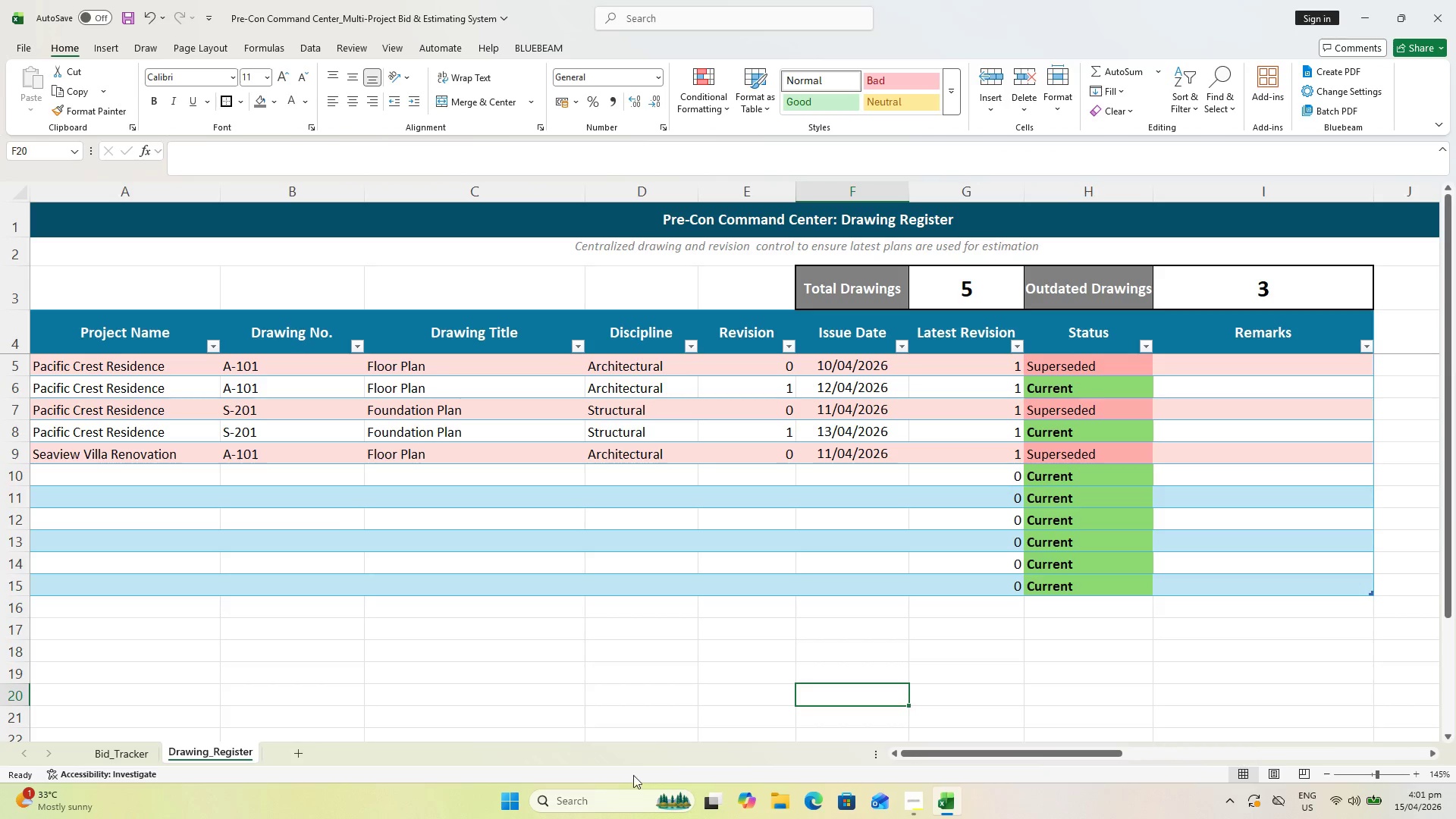 
key(Control+S)
 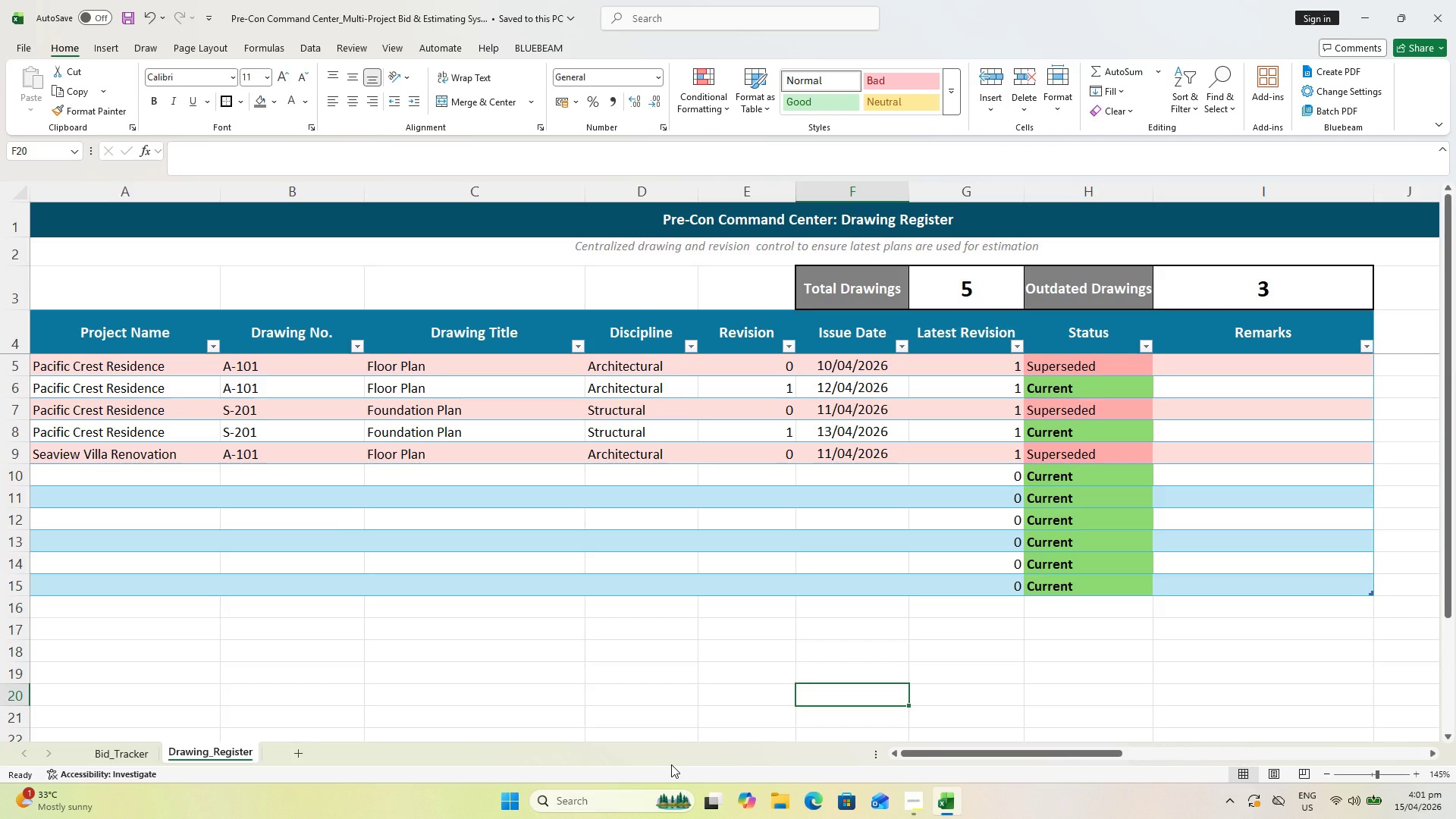 
key(Control+ControlLeft)
 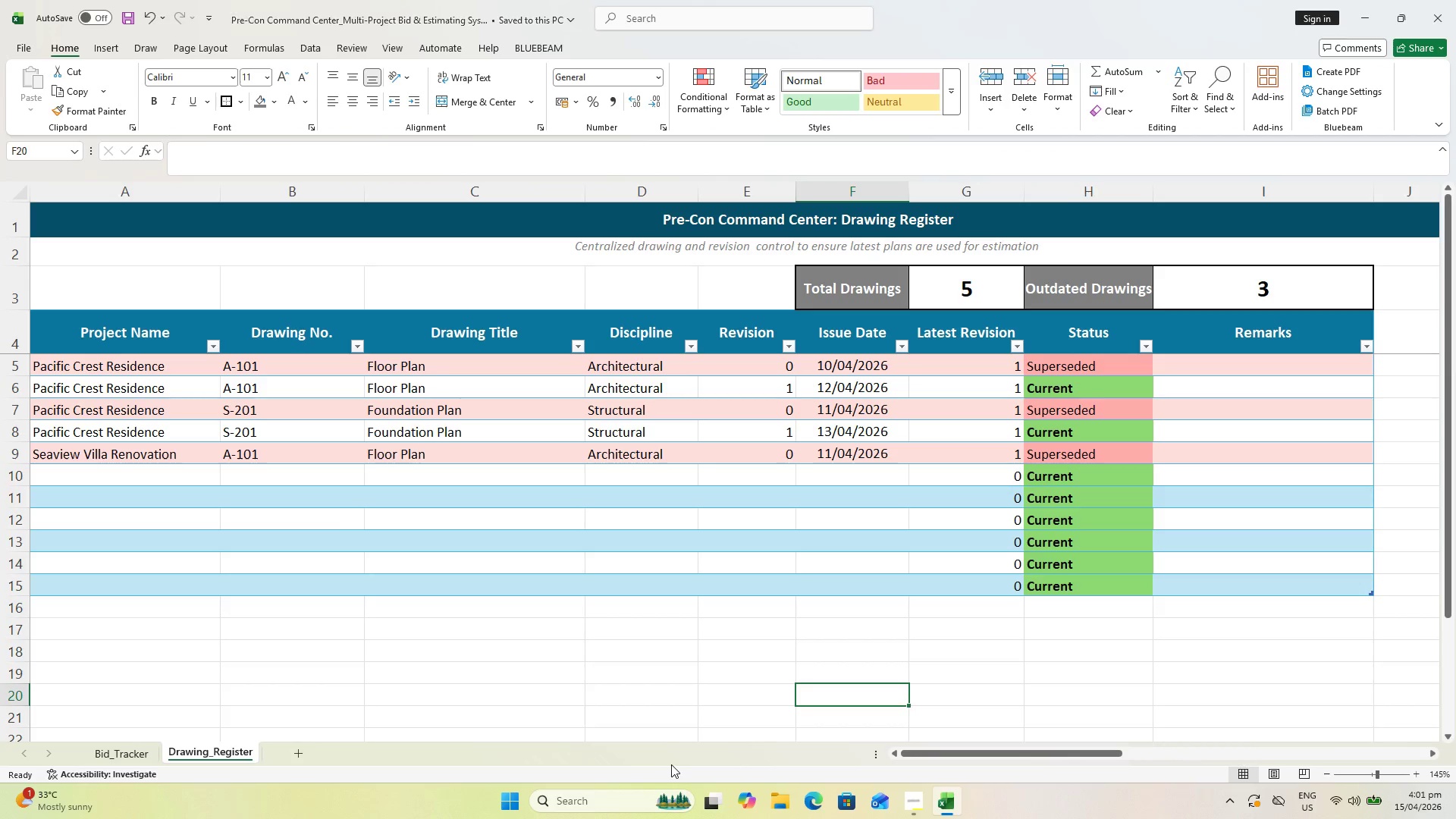 
key(Control+S)
 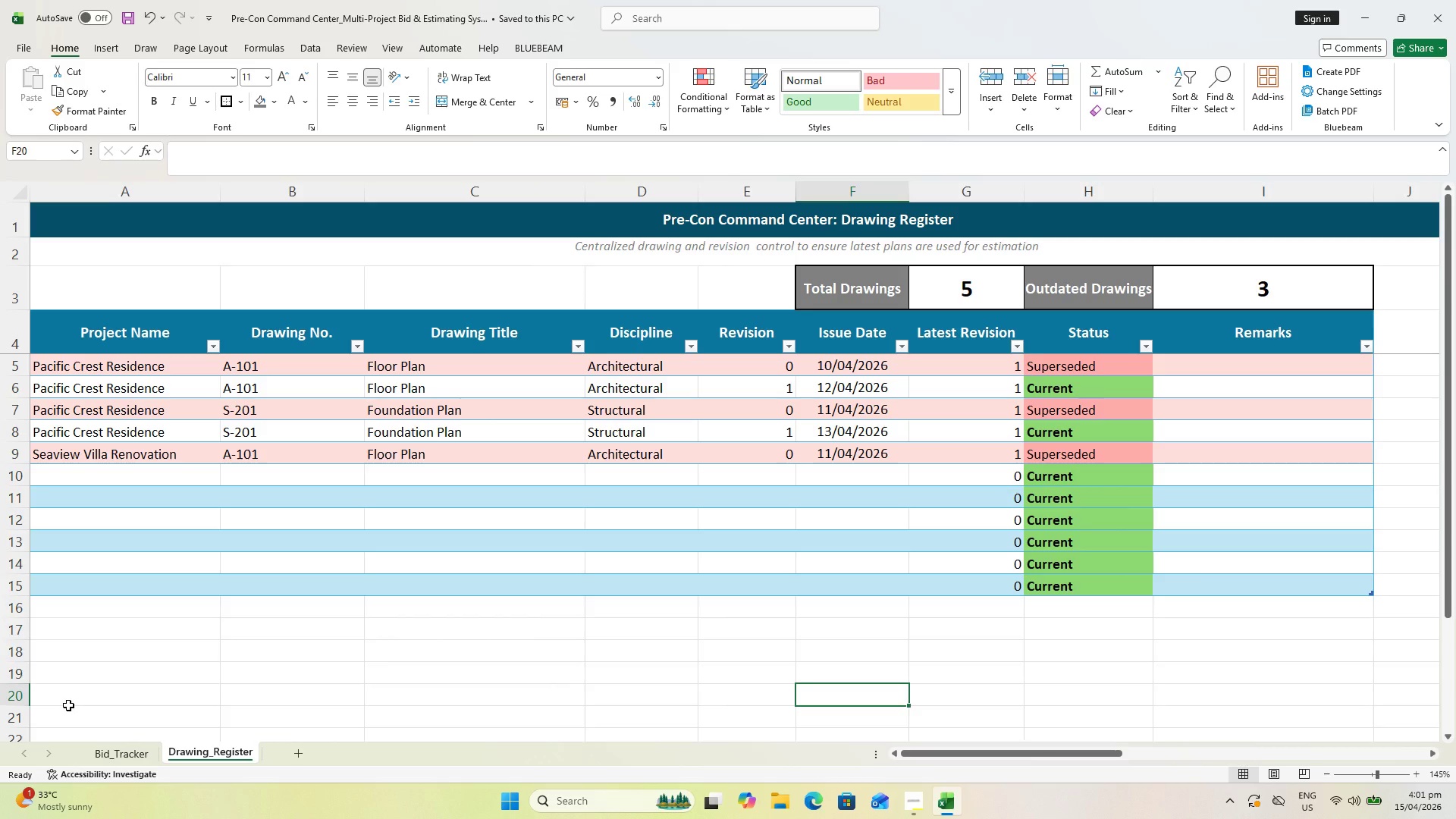 
wait(19.14)
 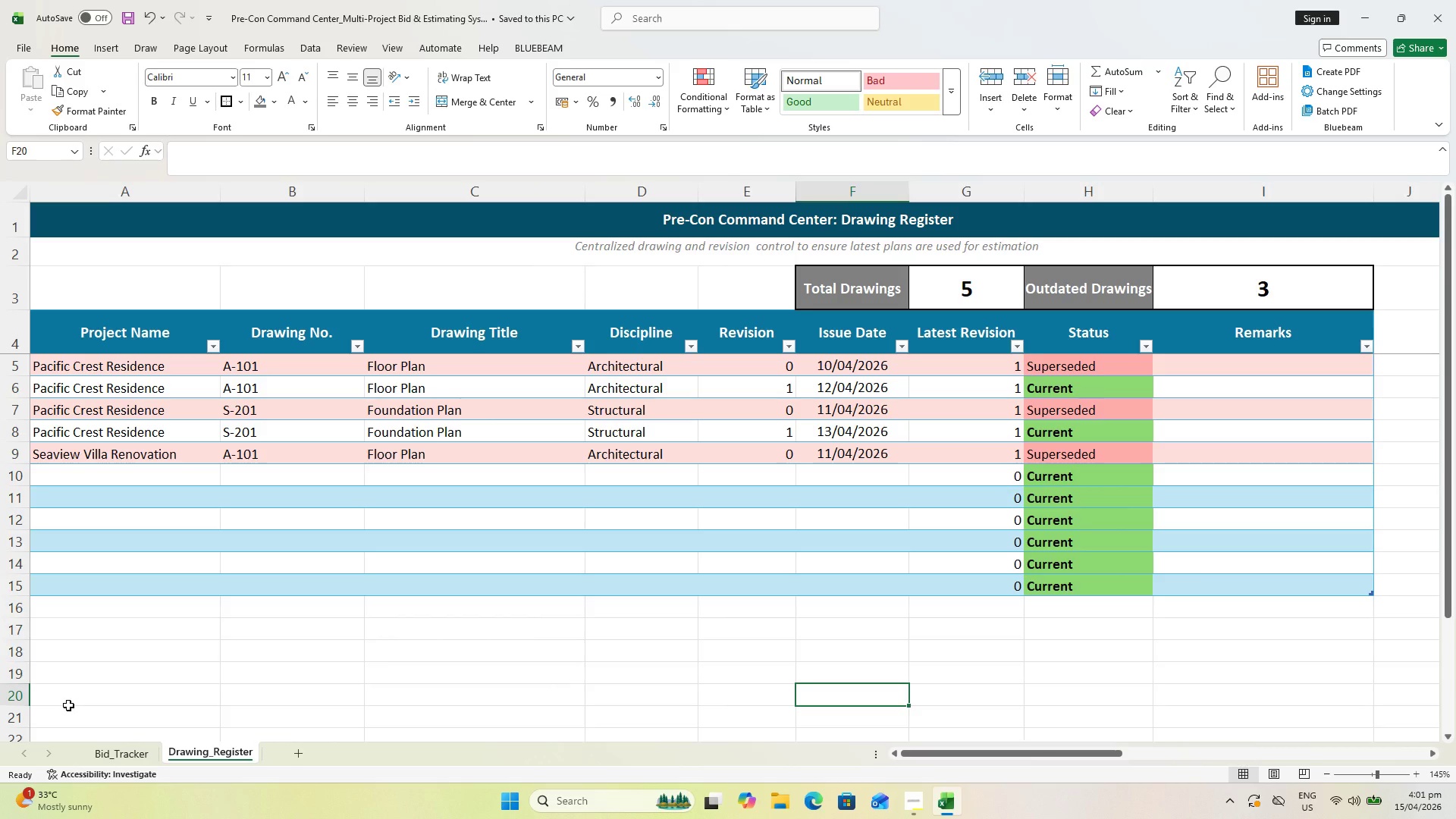 
left_click([153, 758])
 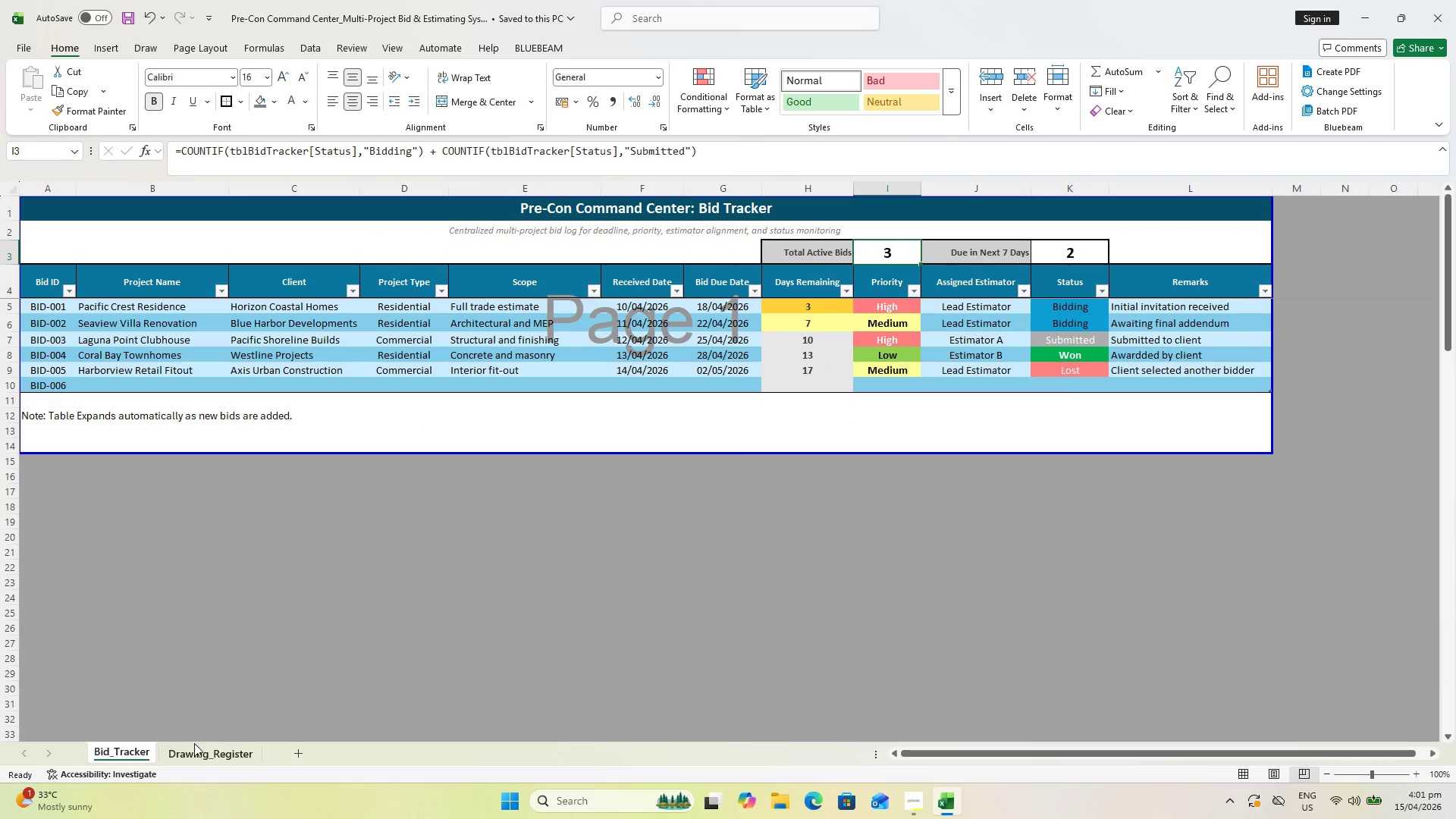 
left_click([202, 759])
 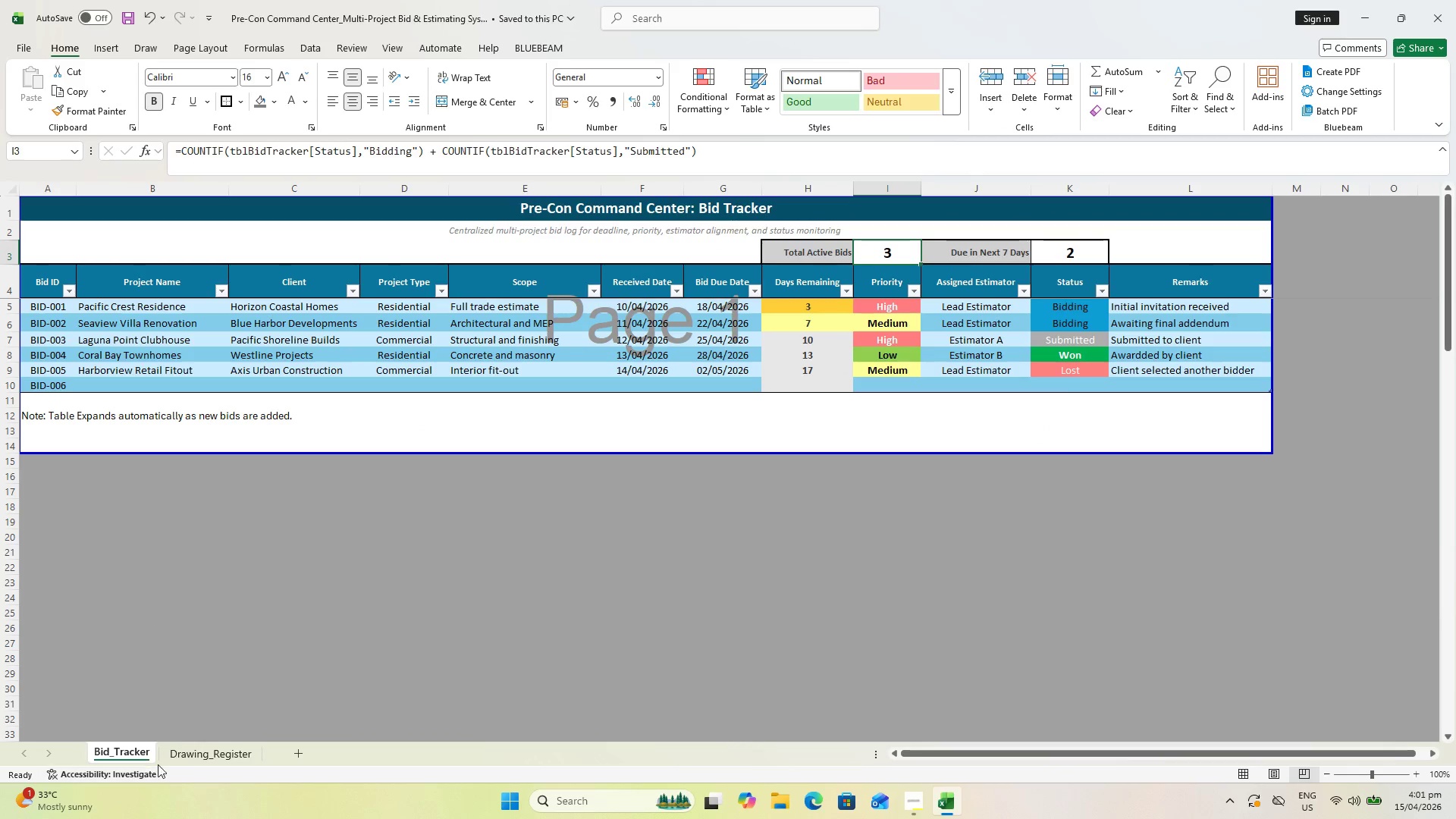 
left_click([78, 374])
 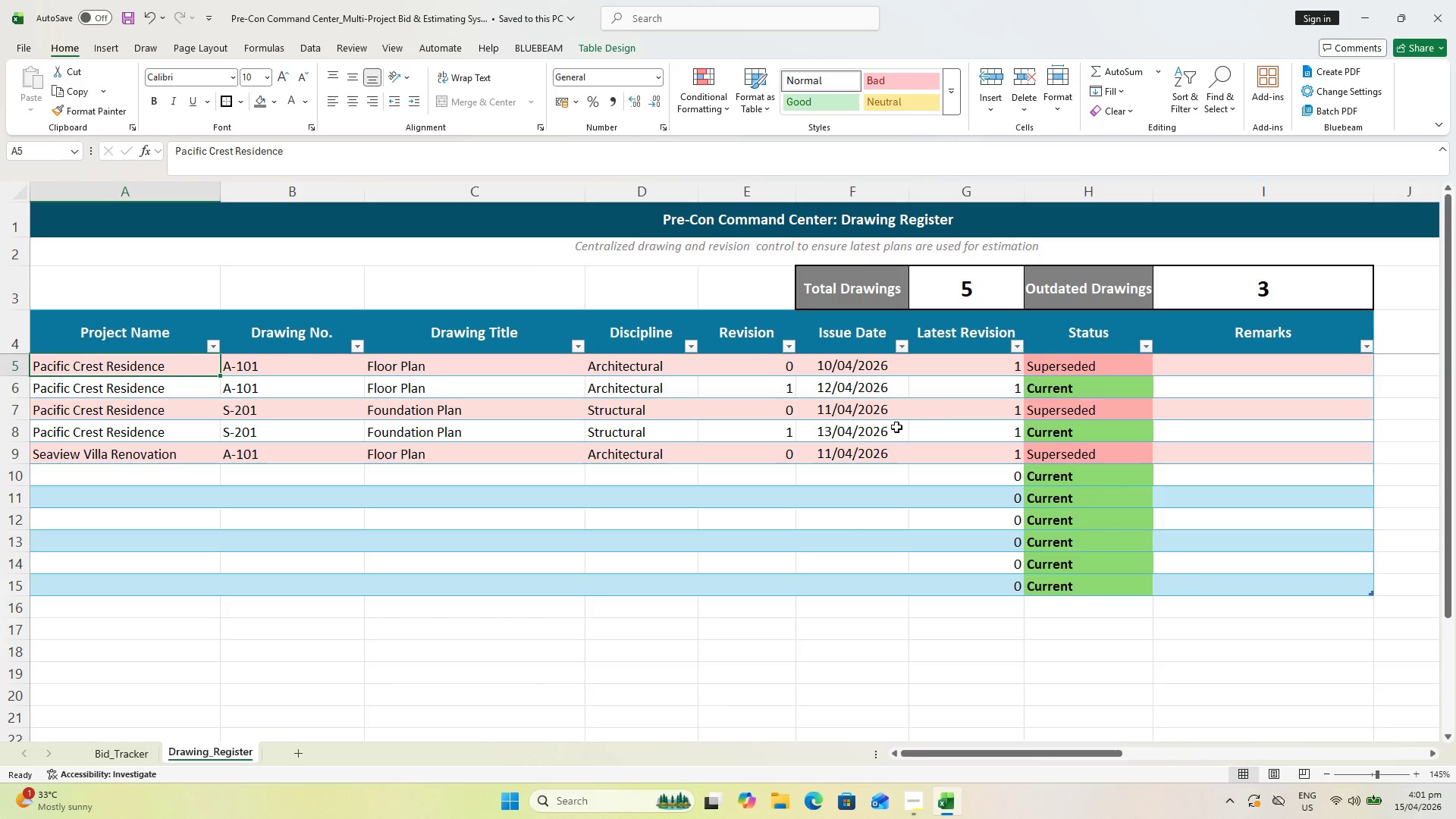 
wait(8.41)
 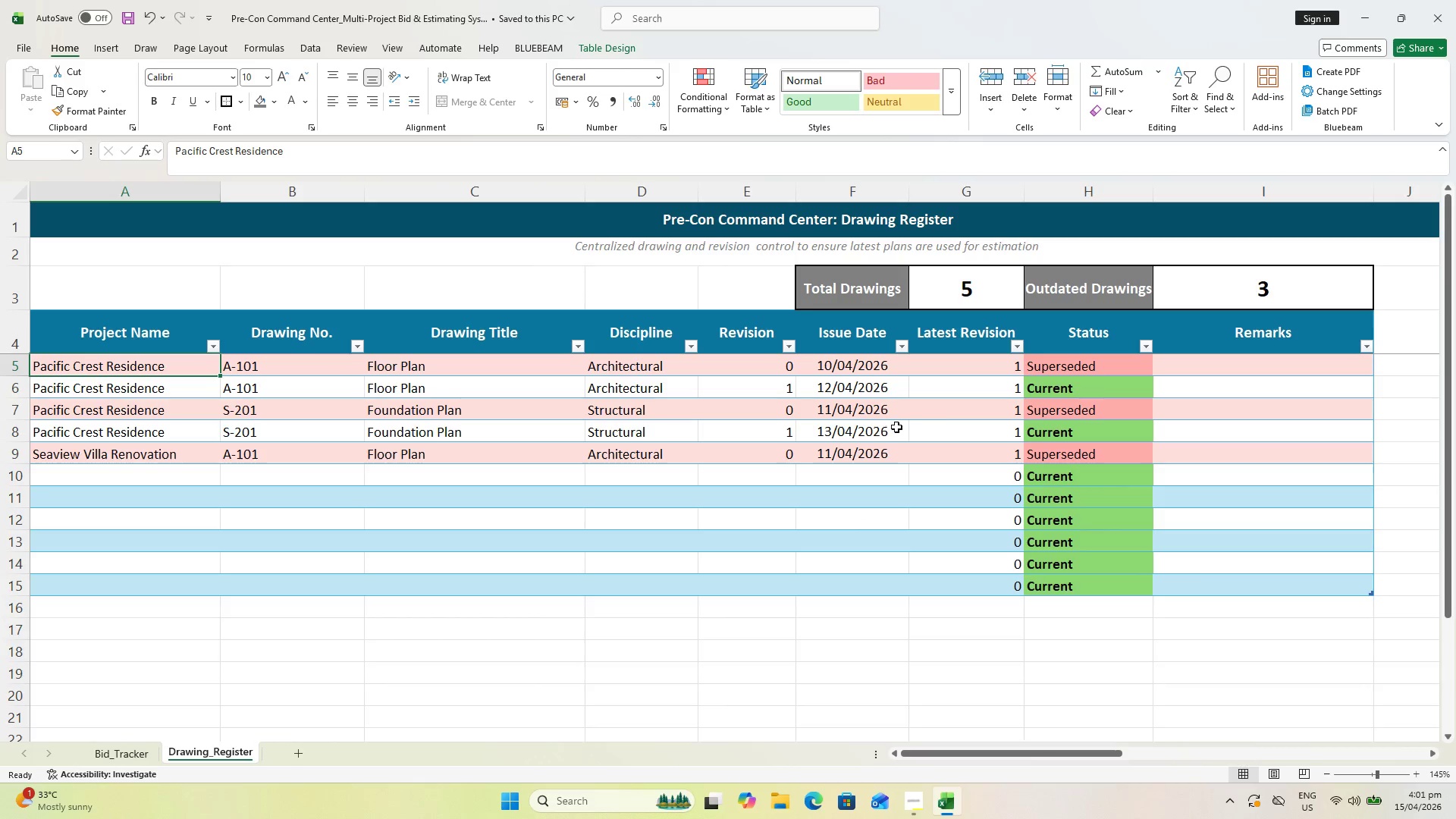 
key(Escape)
 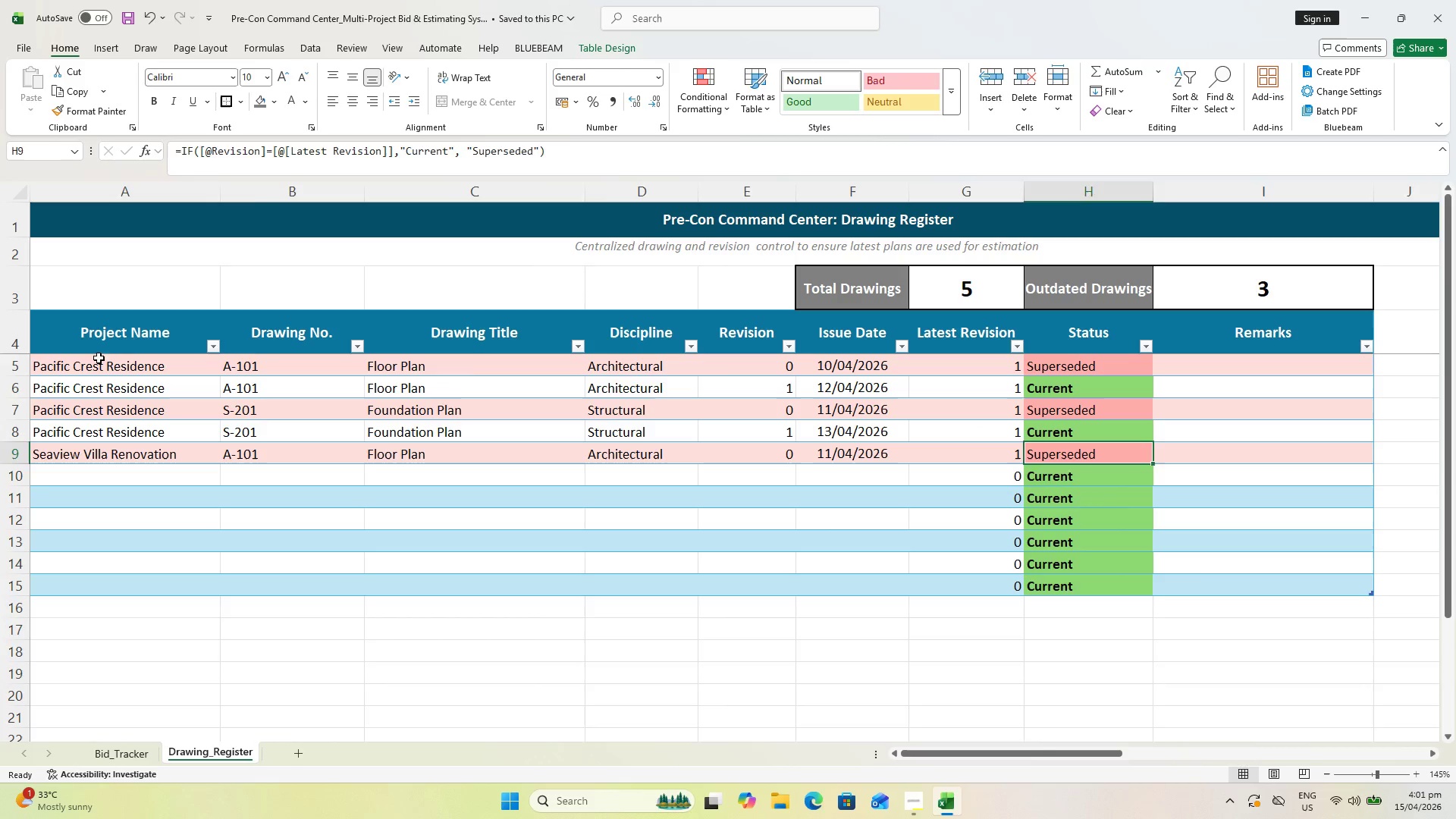 
left_click_drag(start_coordinate=[102, 356], to_coordinate=[105, 356])
 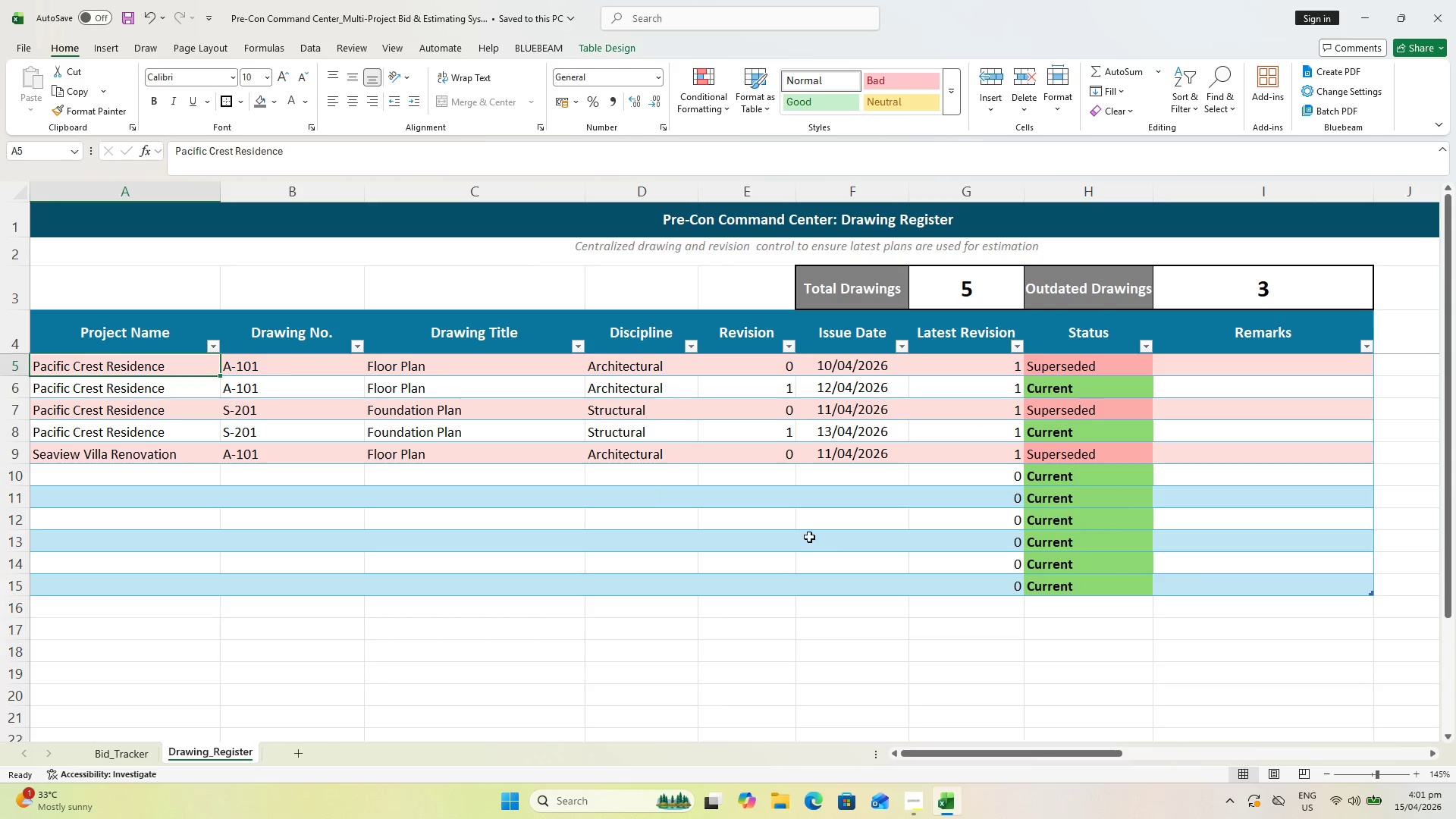 
hold_key(key=ShiftLeft, duration=0.98)
left_click([856, 579])
 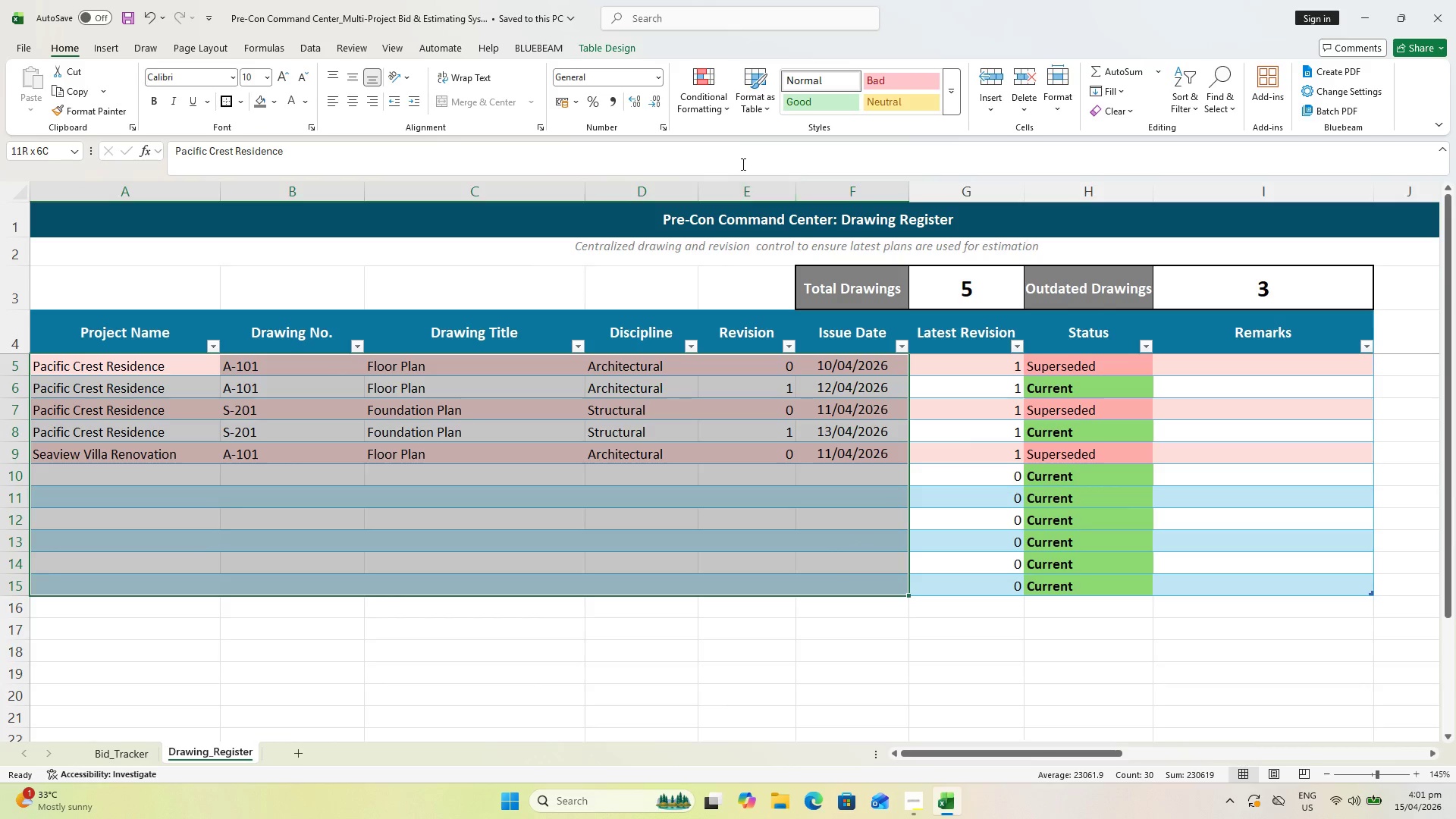 
mouse_move([691, 132])
 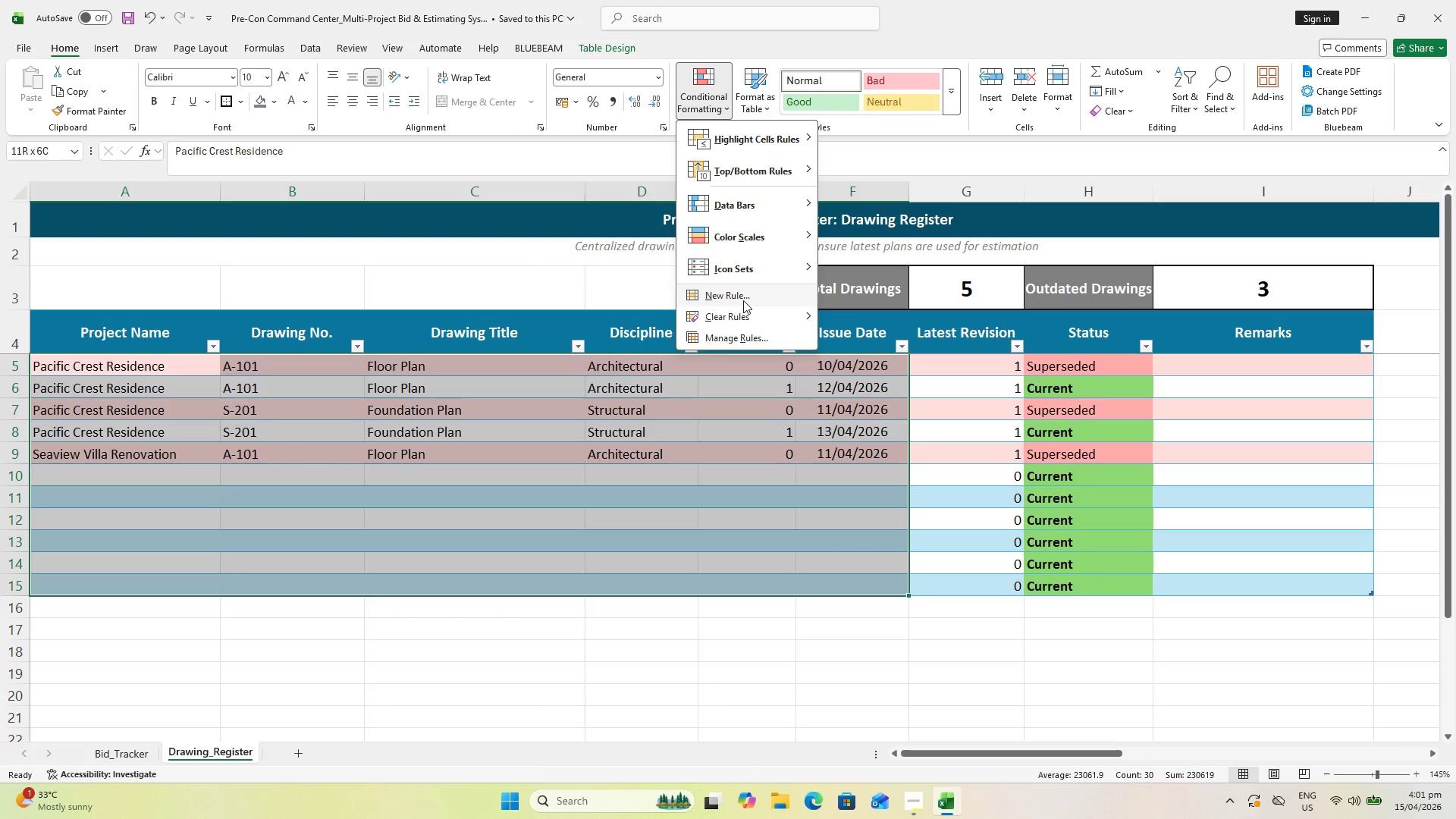 
left_click([743, 300])
 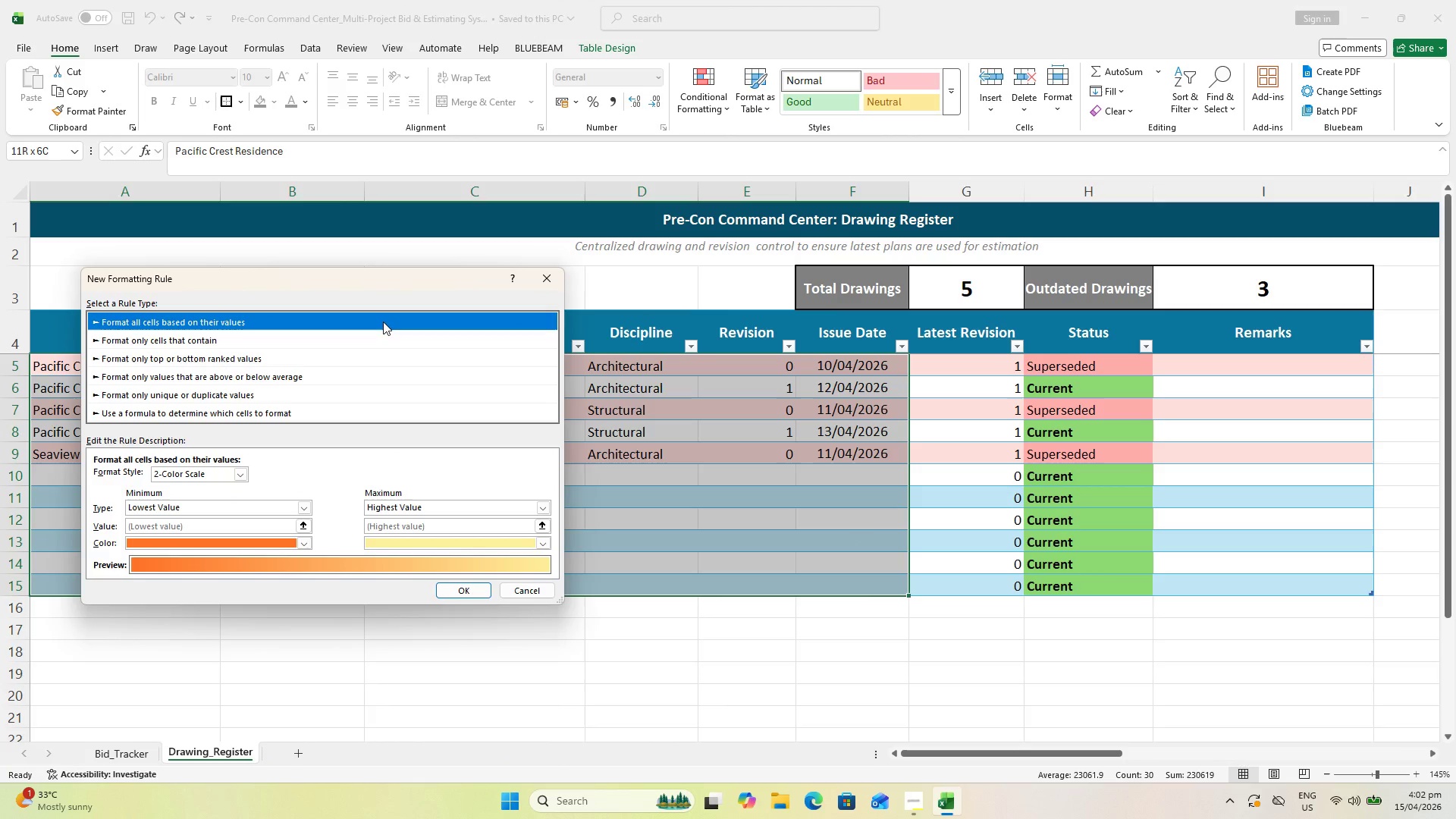 
left_click([231, 412])
 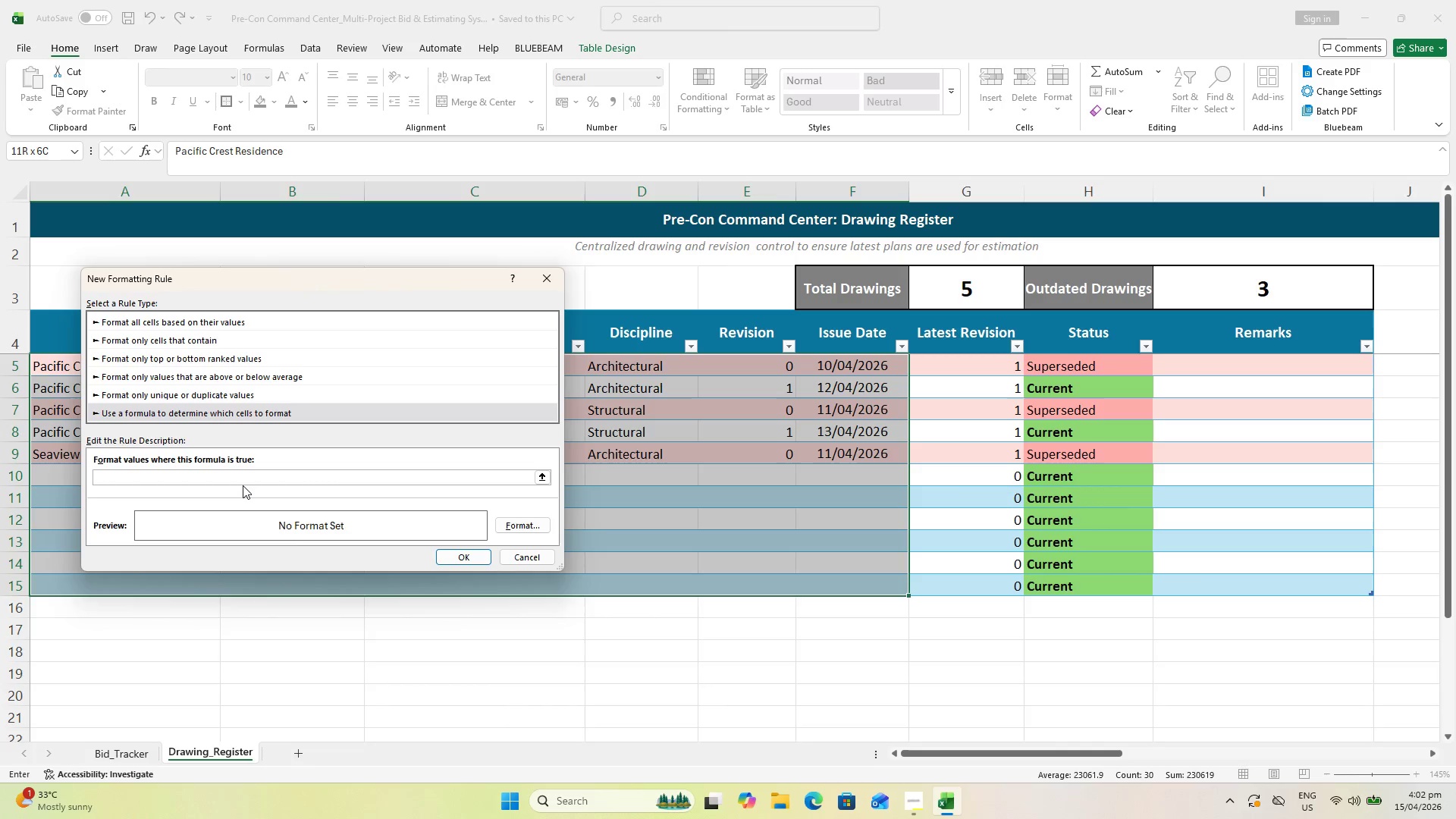 
type(=MOD(ROW)
 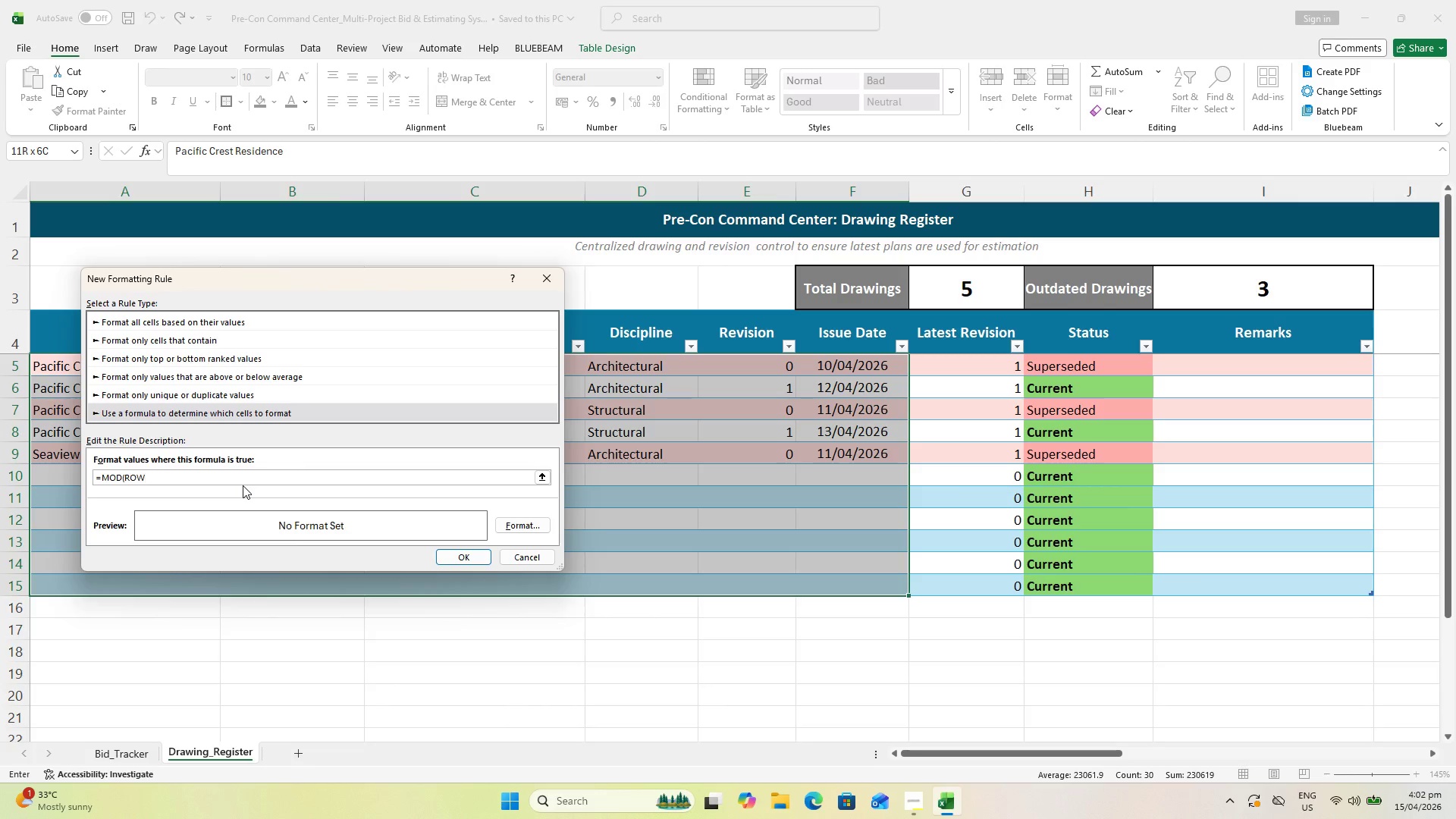 
wait(62.09)
 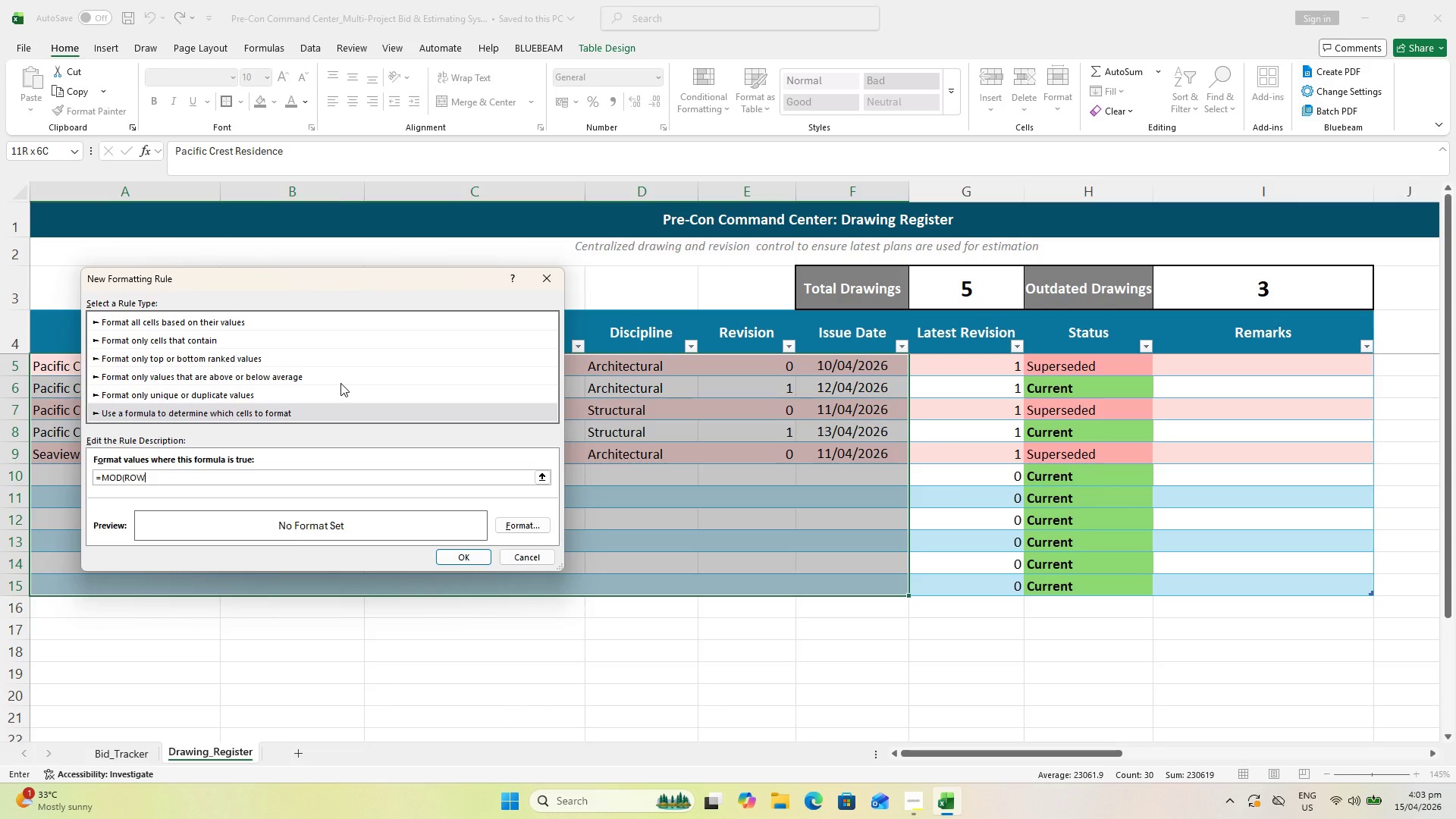 
type((),2)=0))
 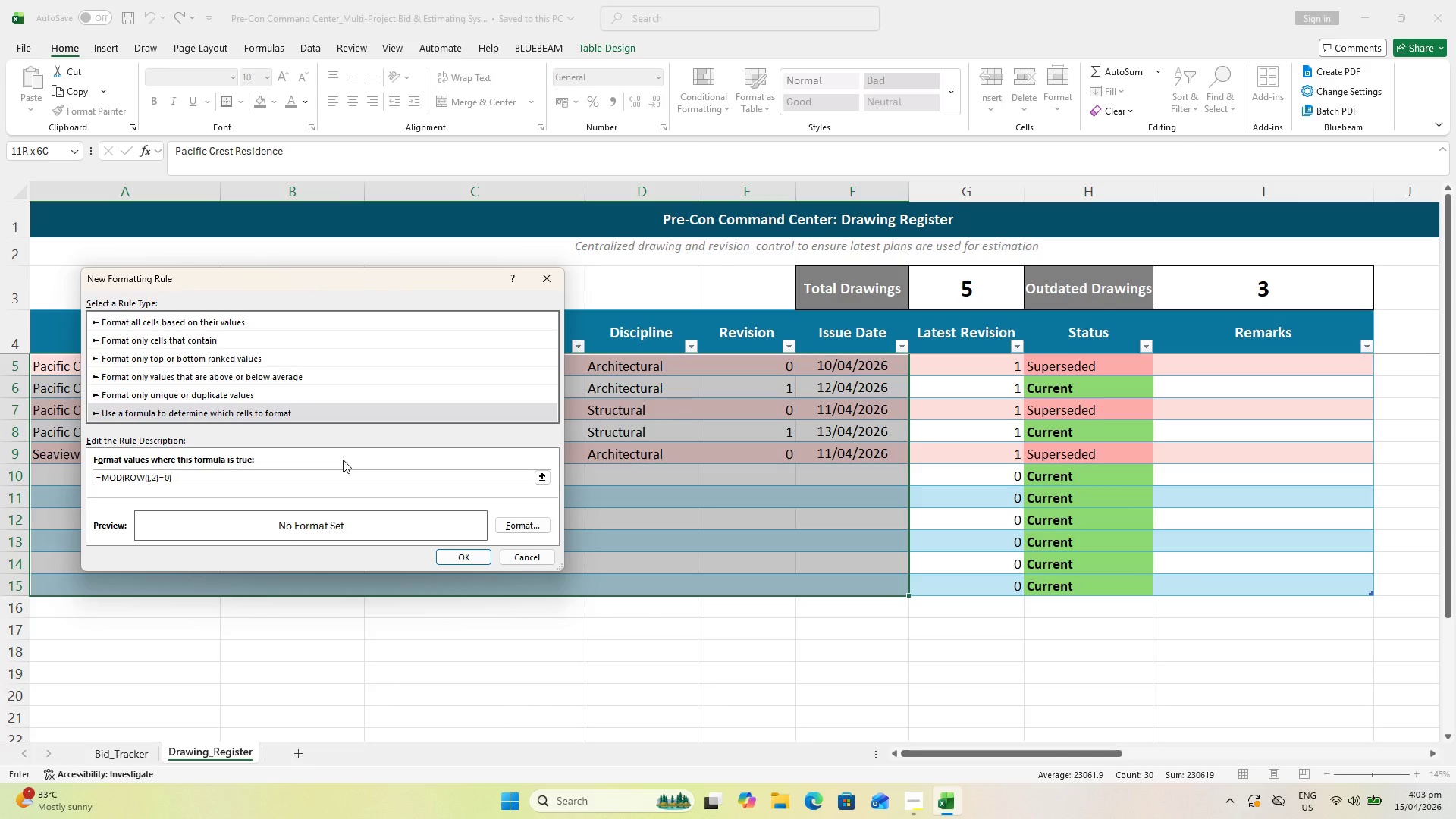 
left_click([539, 531])
 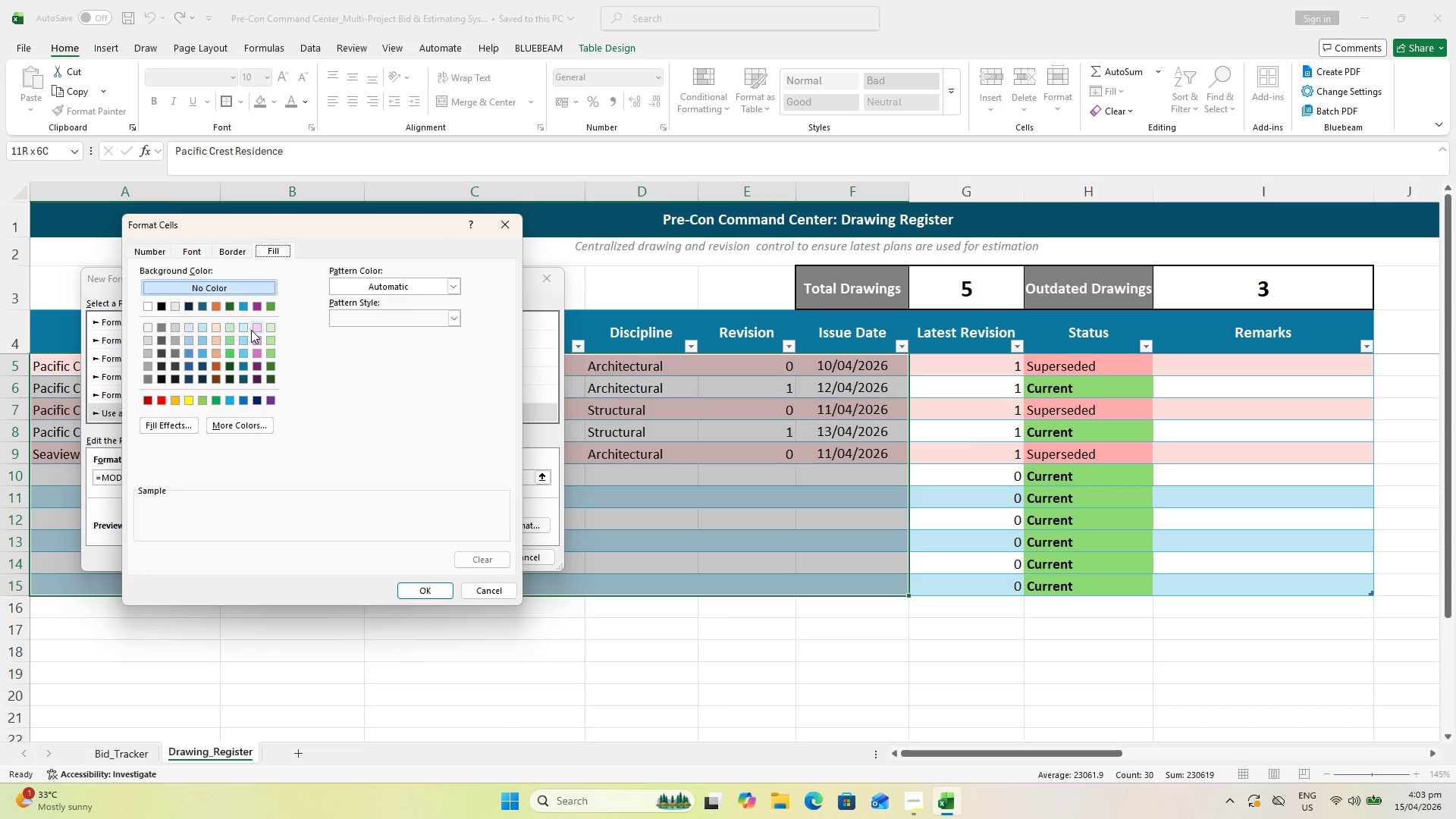 
wait(14.86)
 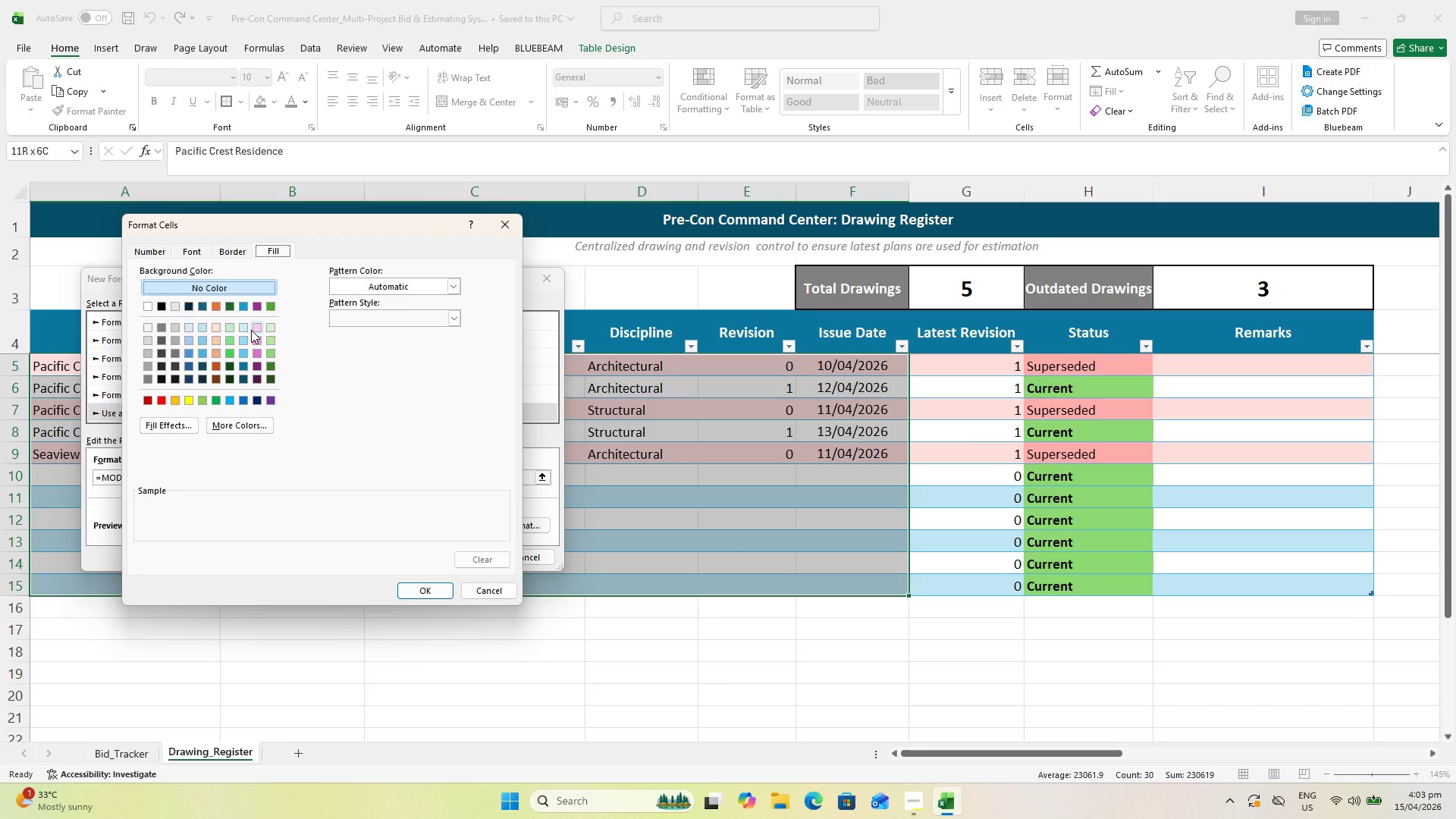 
left_click([246, 355])
 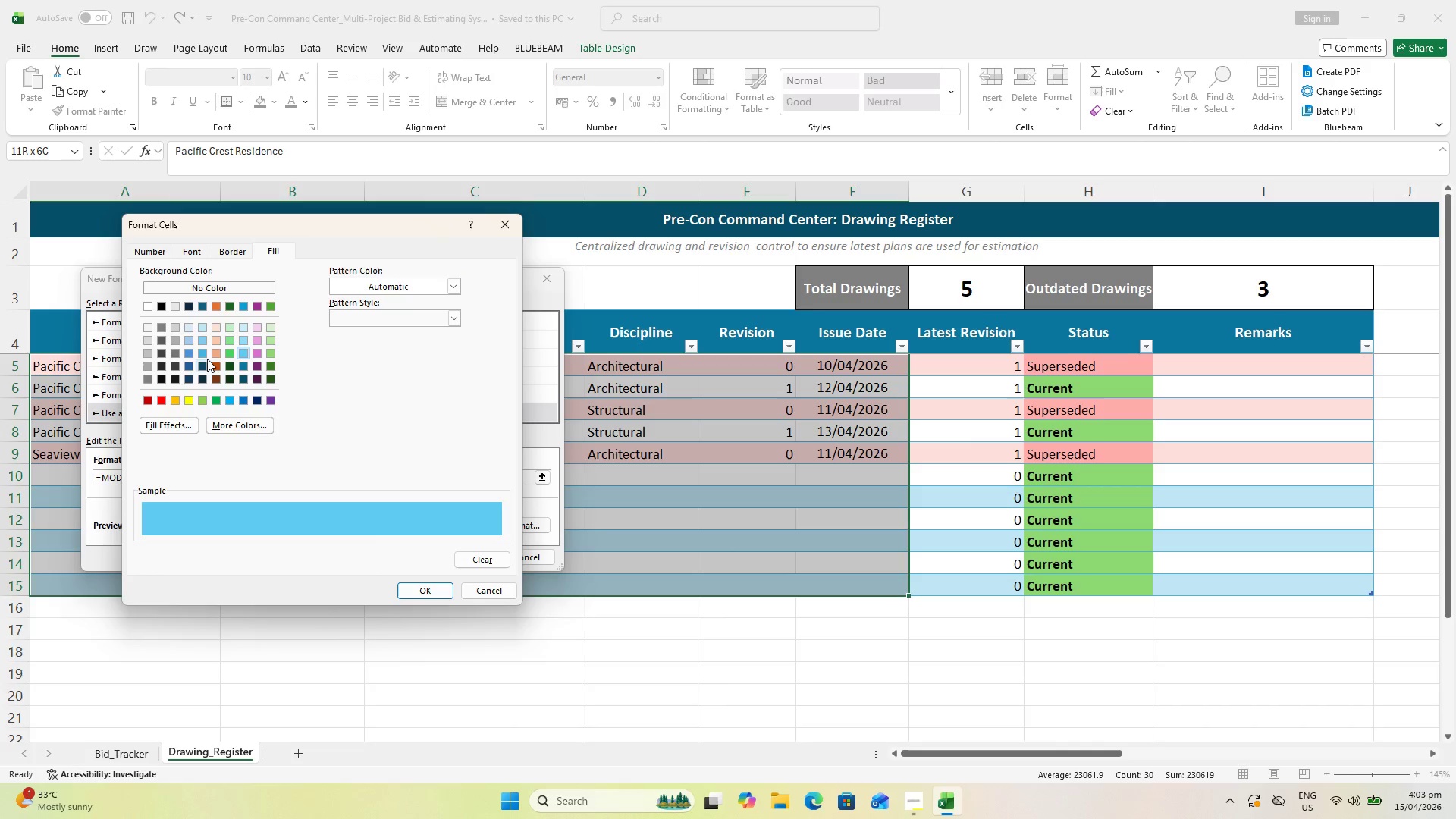 
left_click([206, 356])
 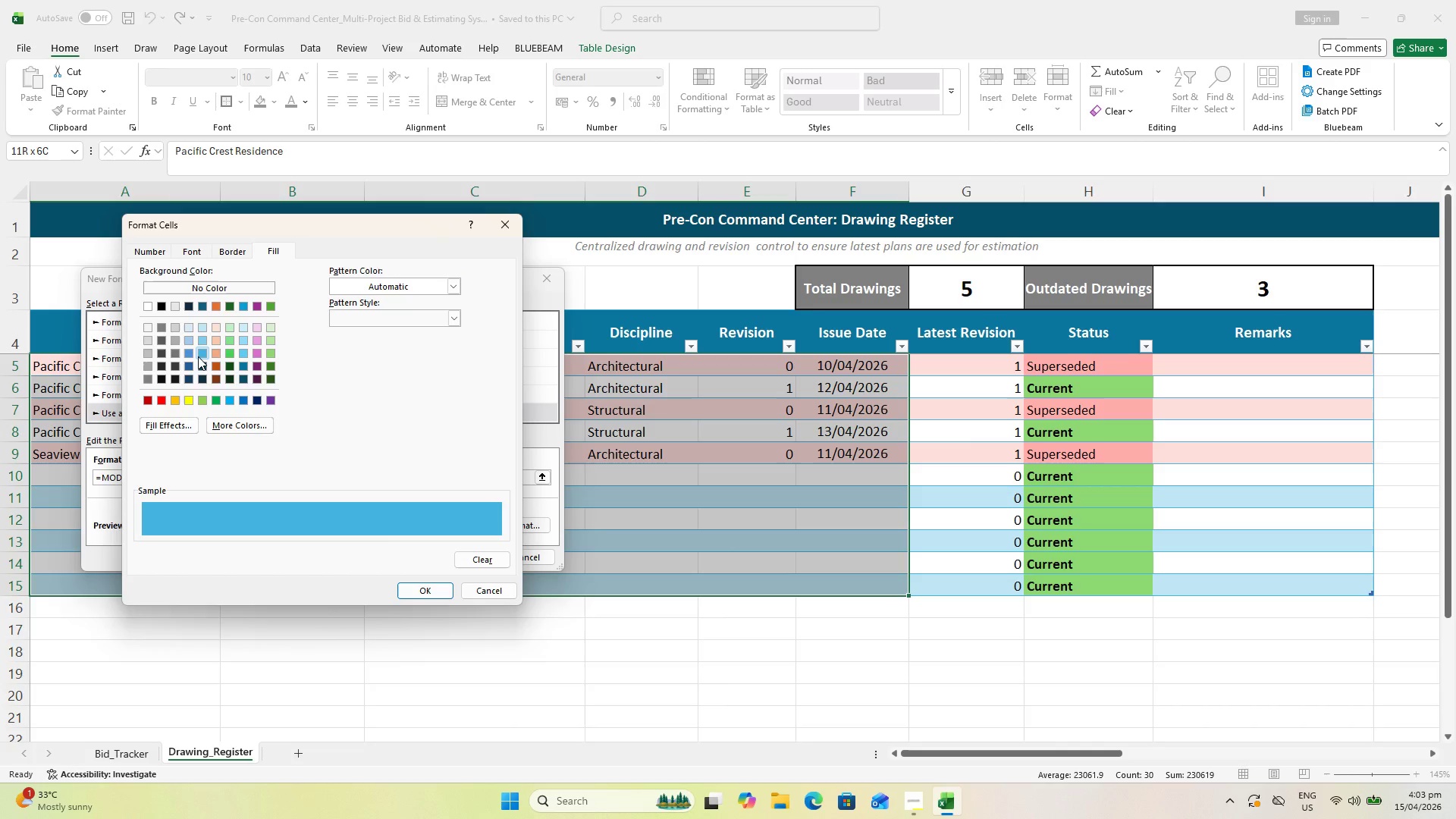 
left_click([194, 356])
 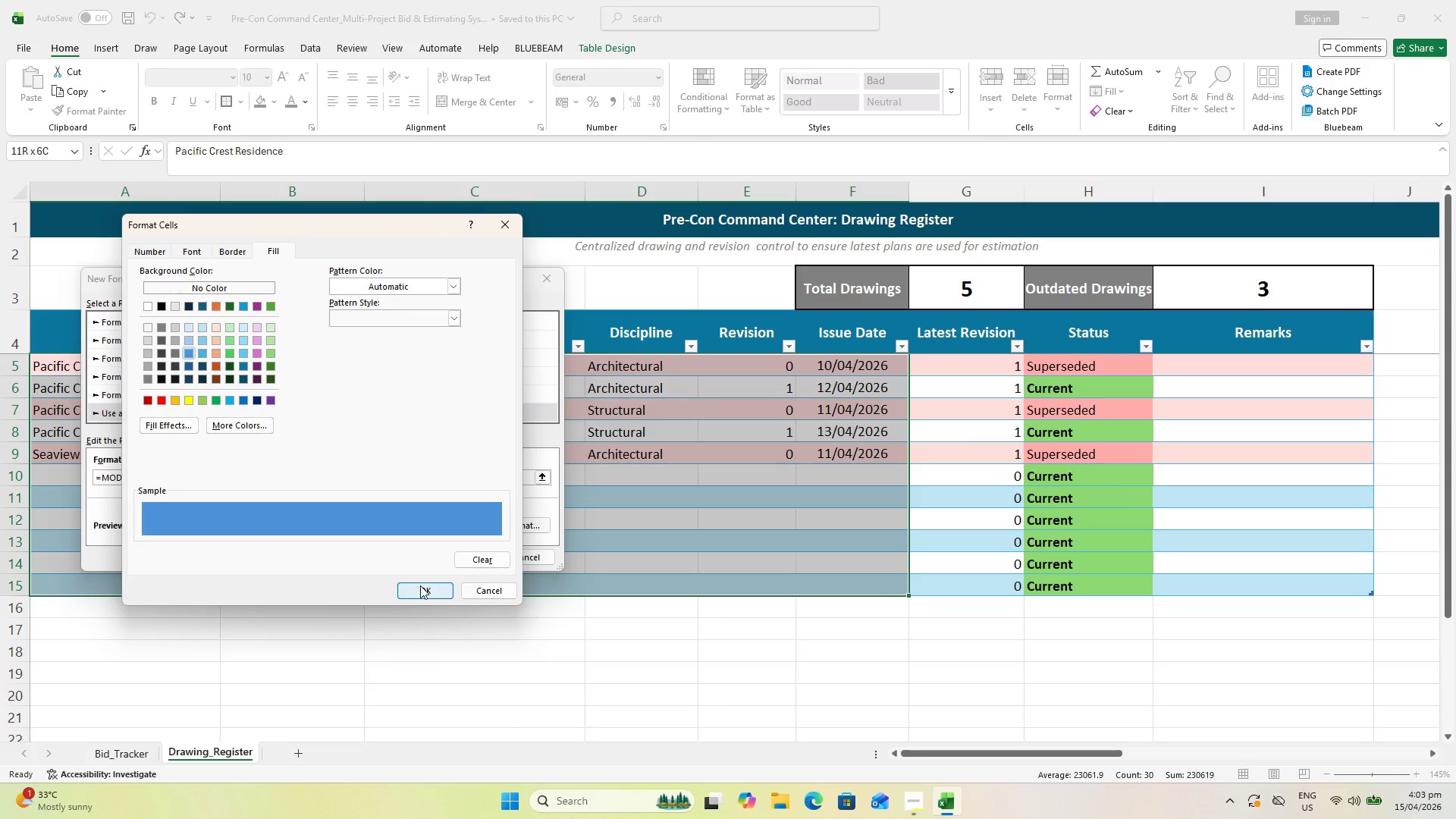 
wait(5.06)
 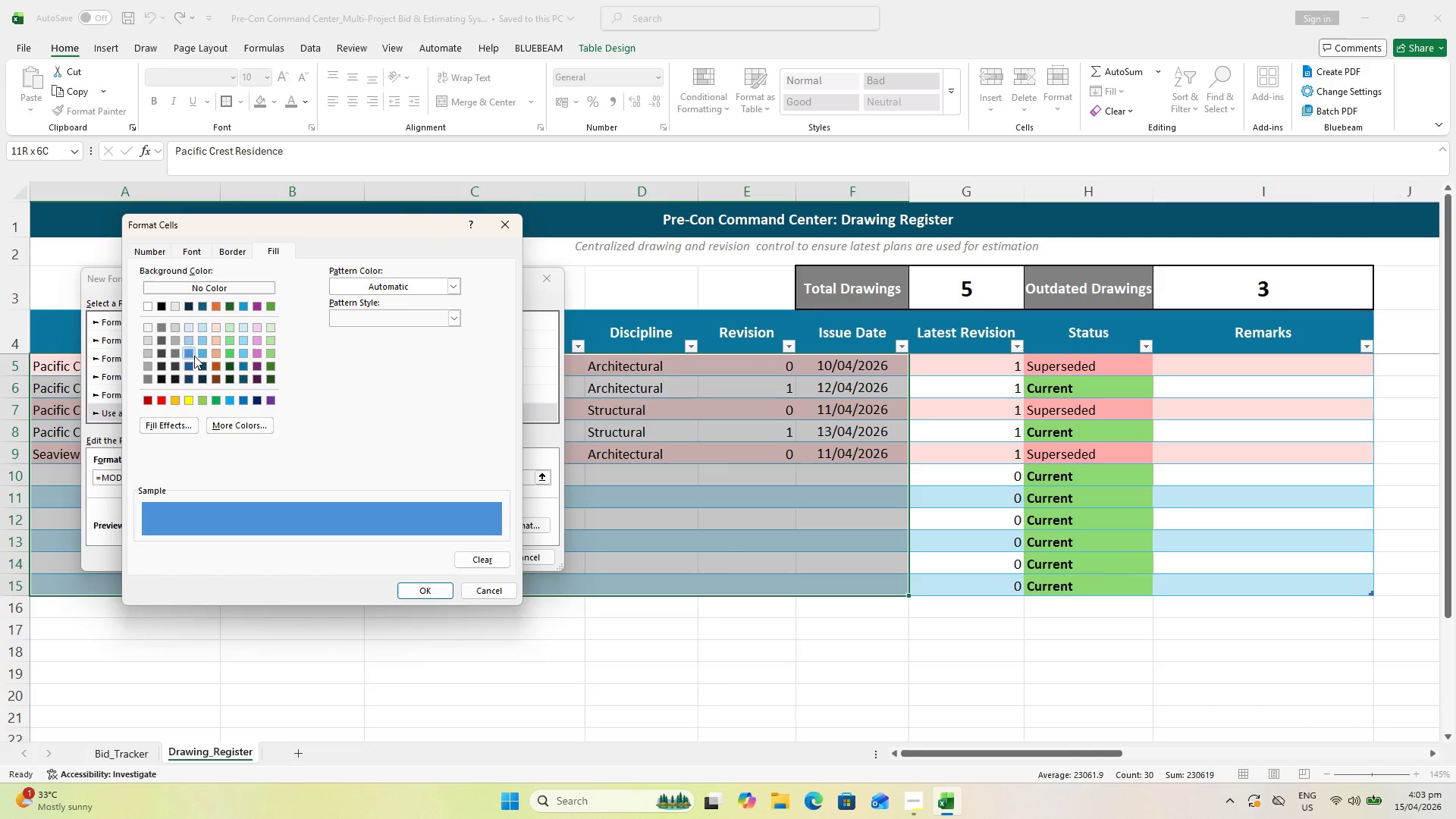 
left_click([419, 587])
 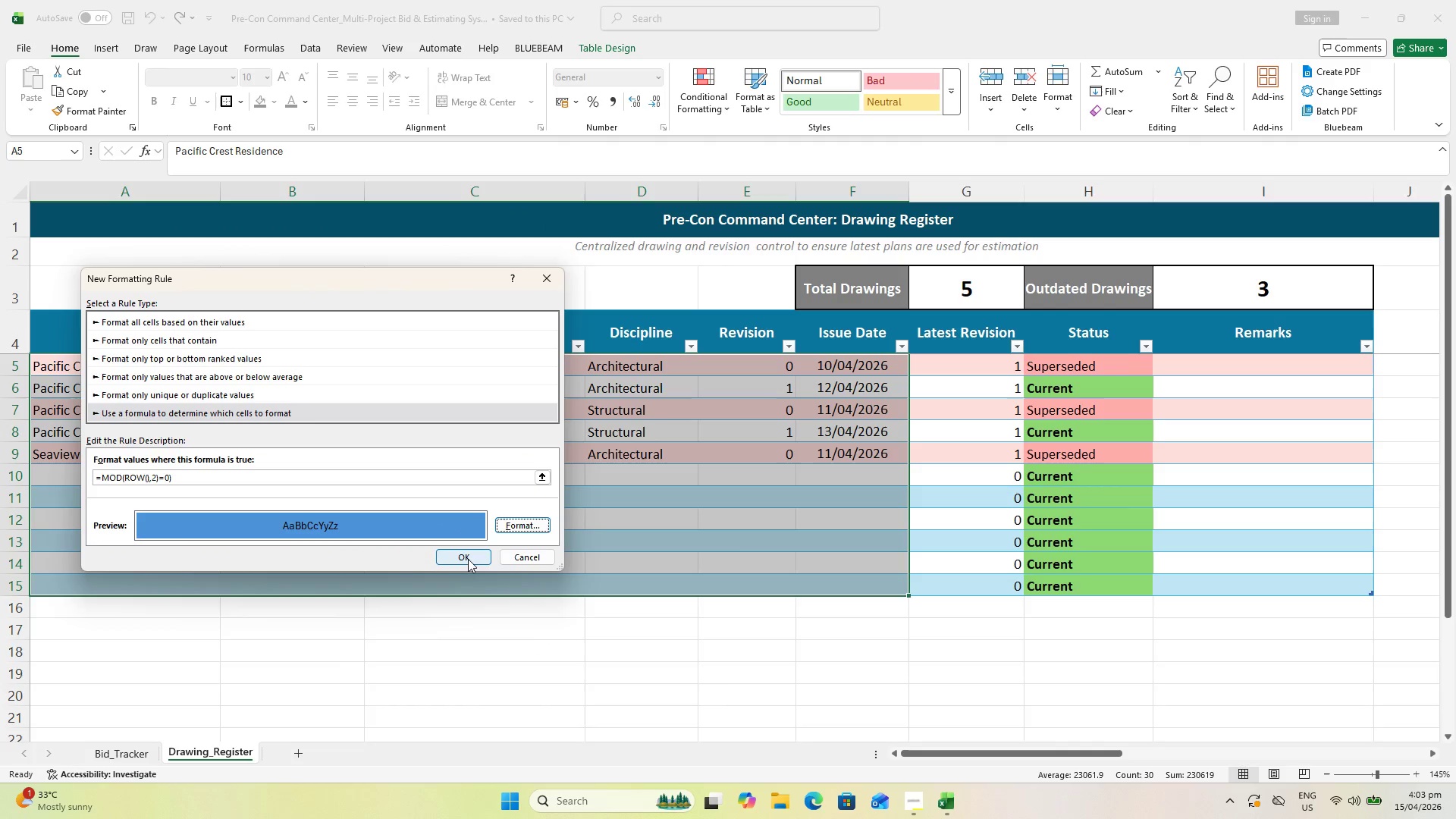 
left_click([467, 559])
 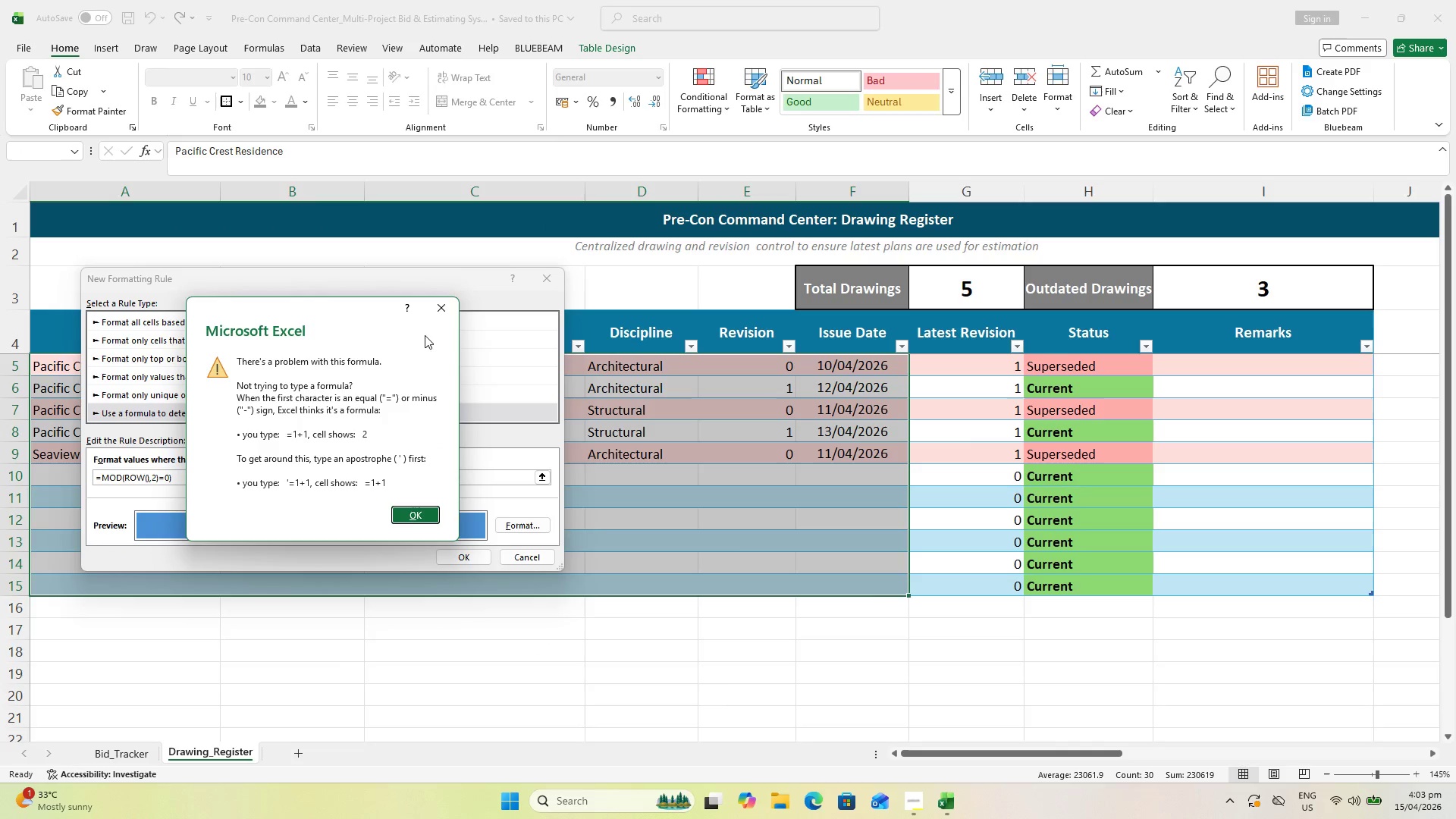 
left_click([447, 313])
 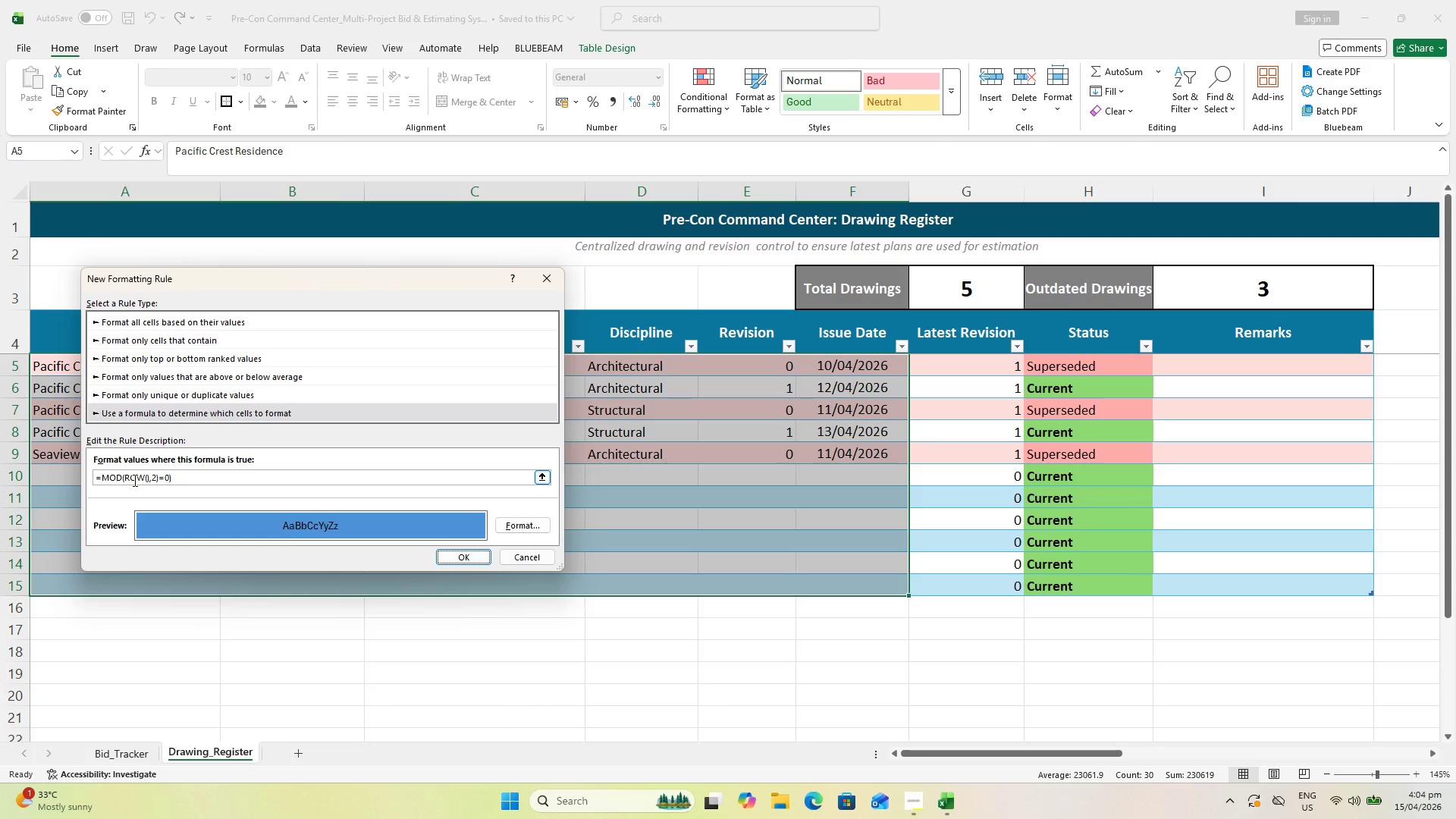 
wait(20.08)
 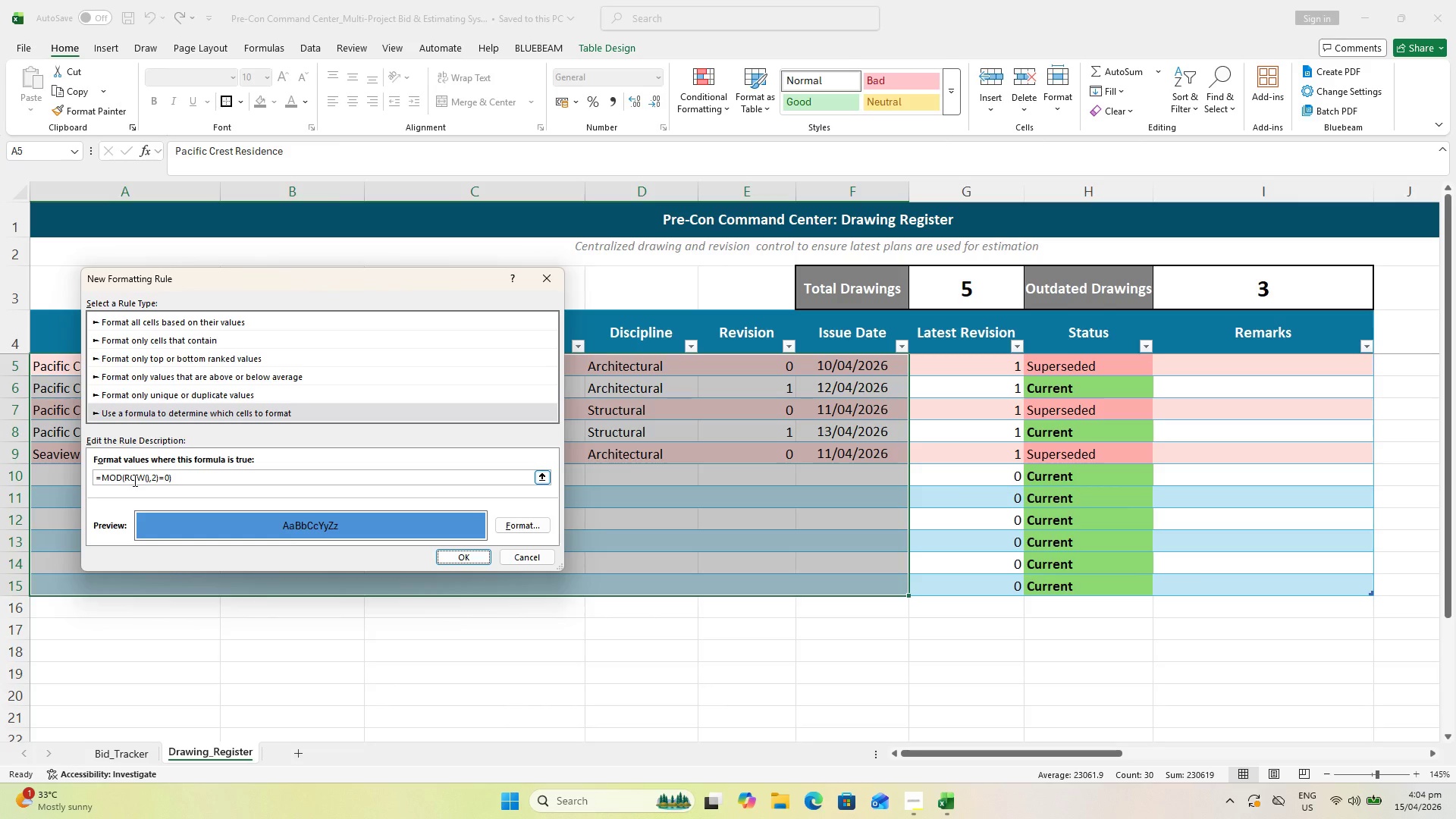 
left_click([96, 477])
 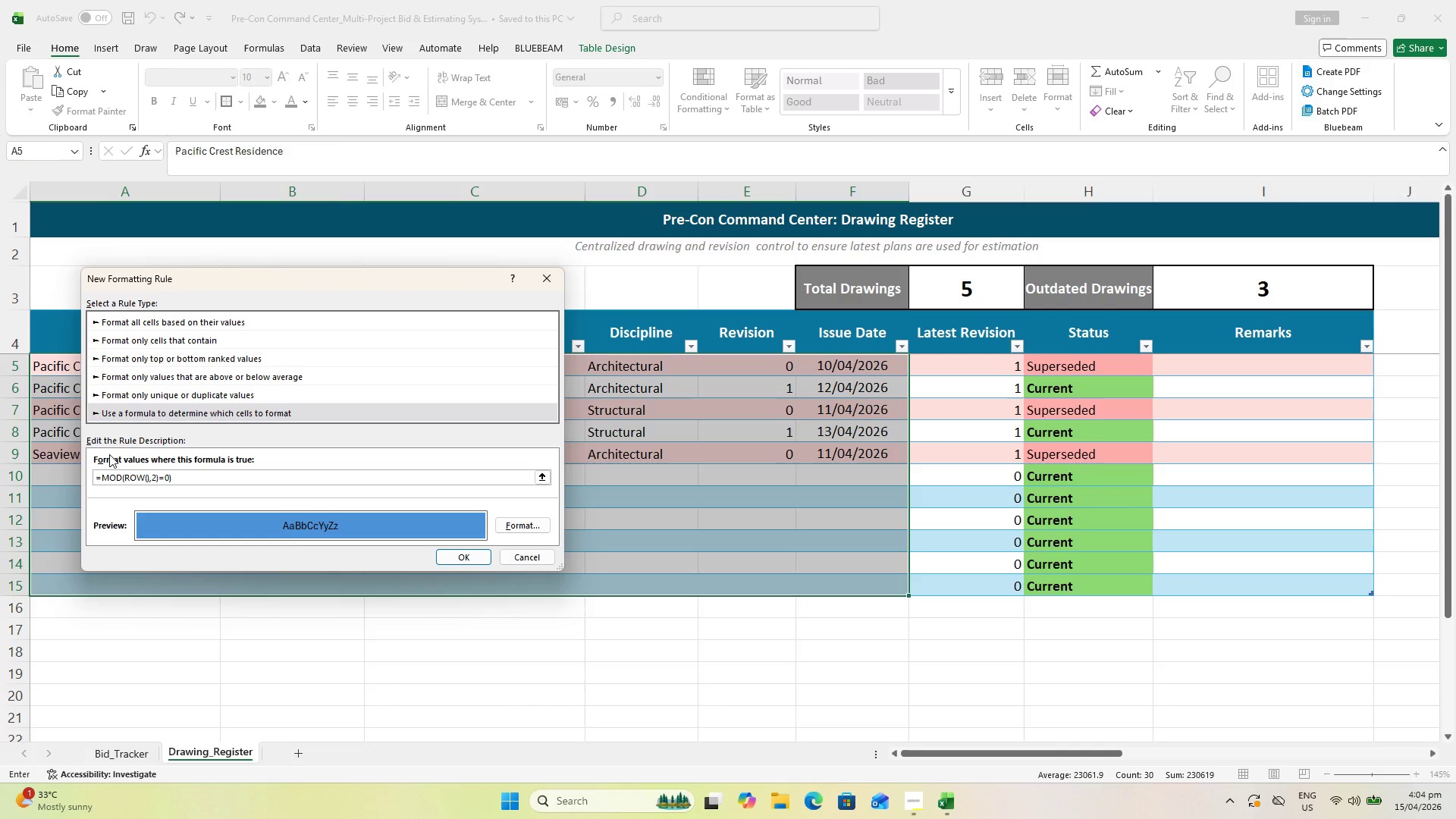 
key(Backspace)
 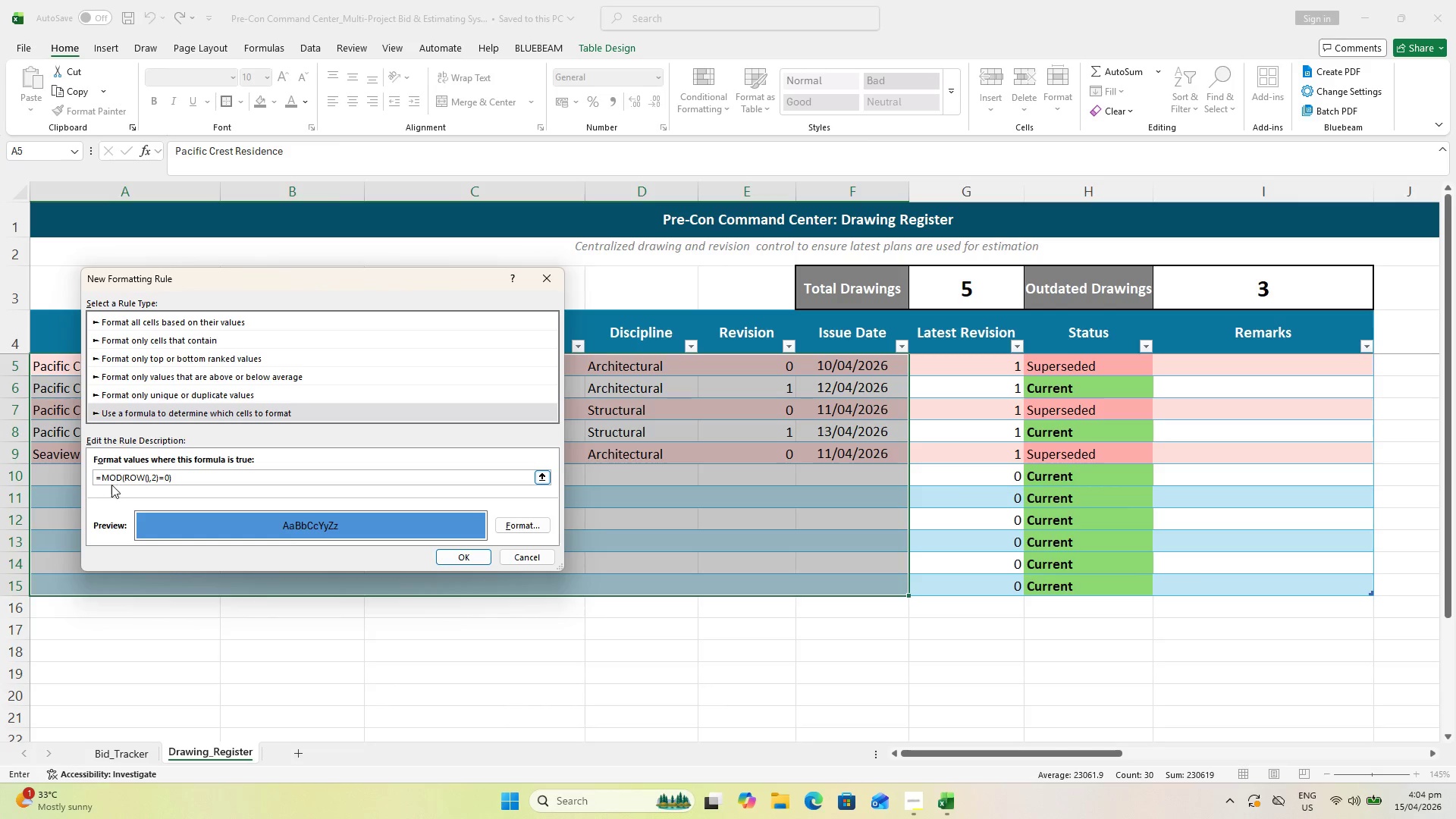 
left_click([115, 476])
 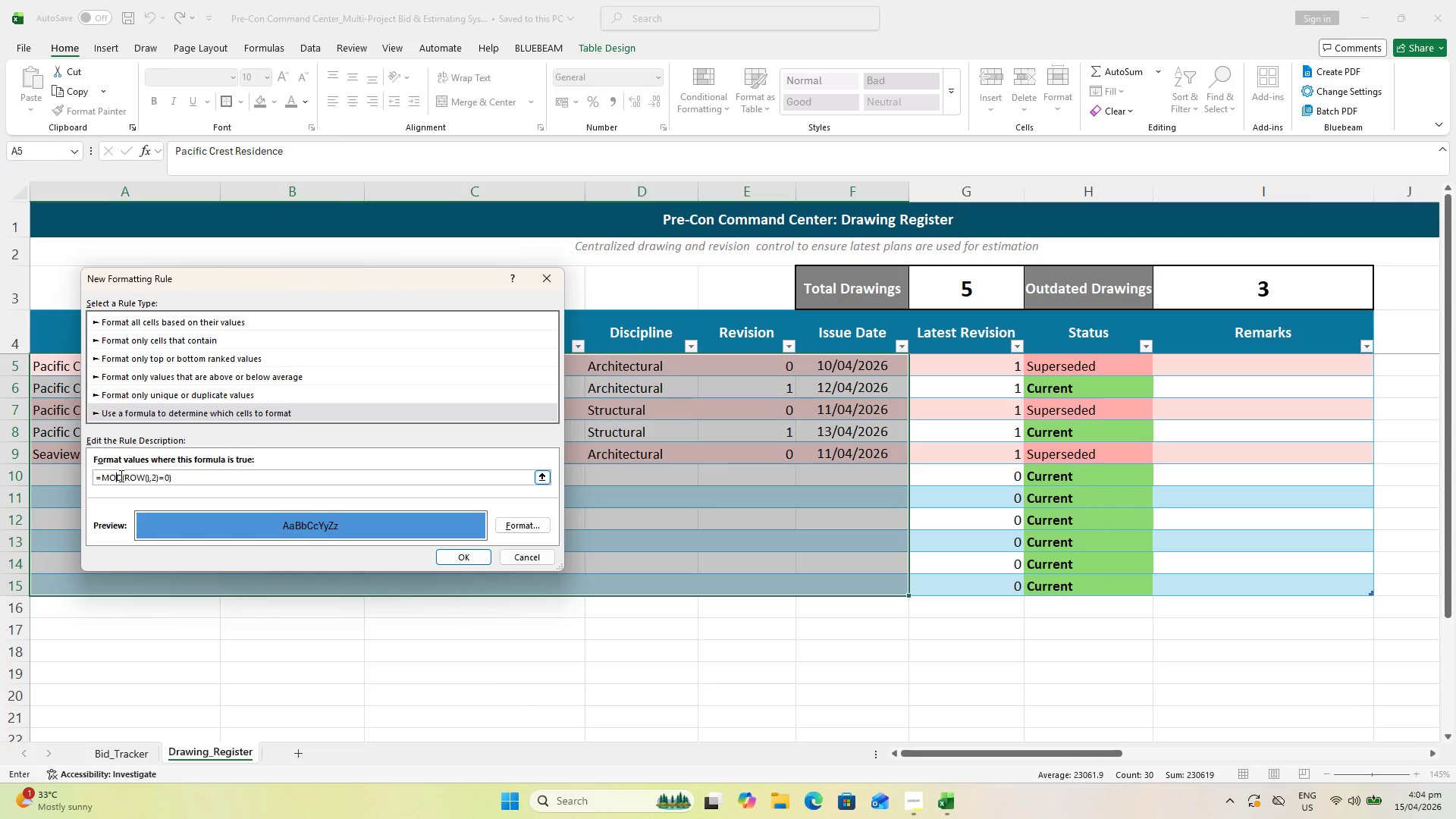 
left_click([120, 475])
 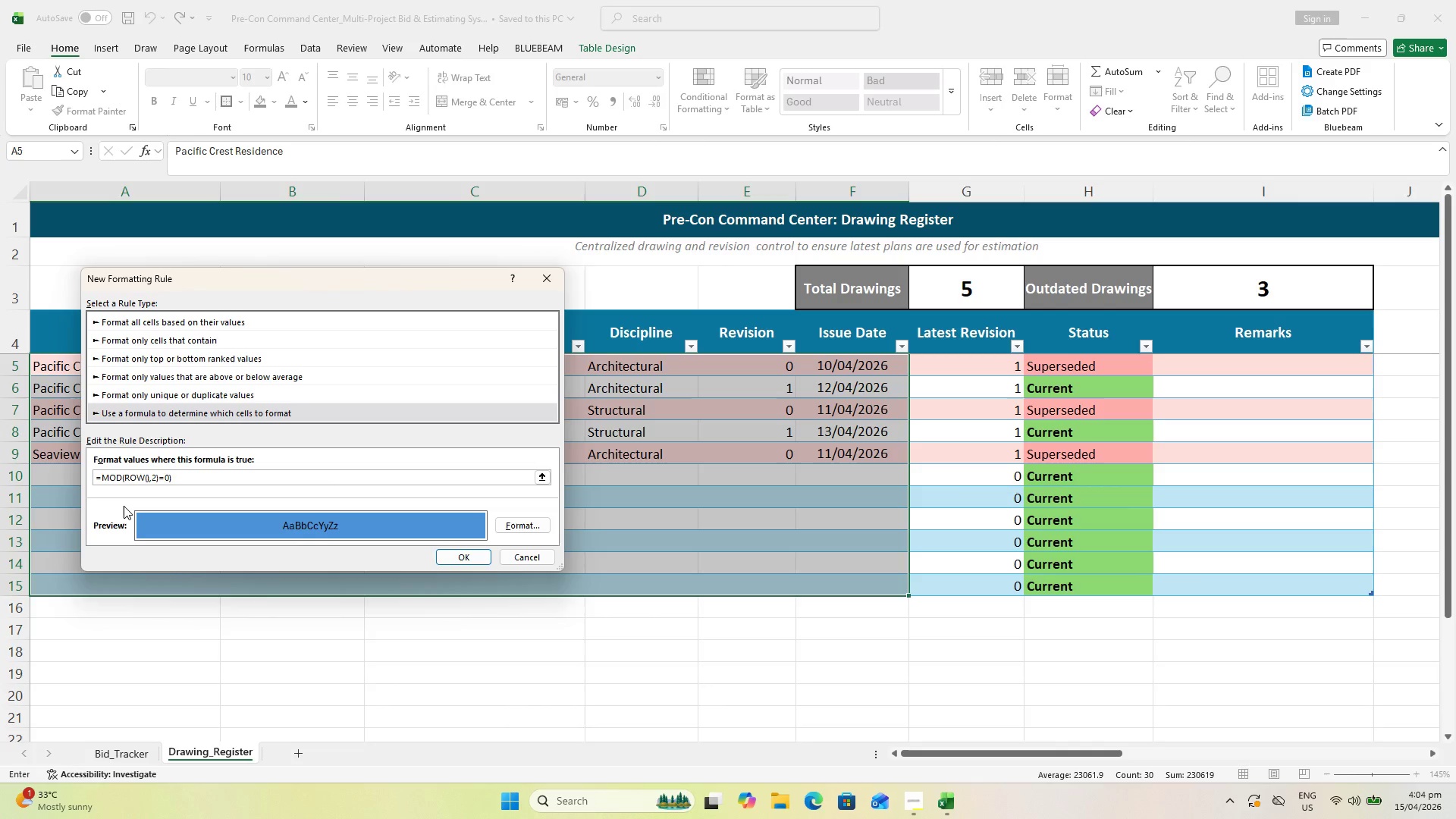 
key(Backspace)
key(Backspace)
key(Backspace)
type(MMOD)
 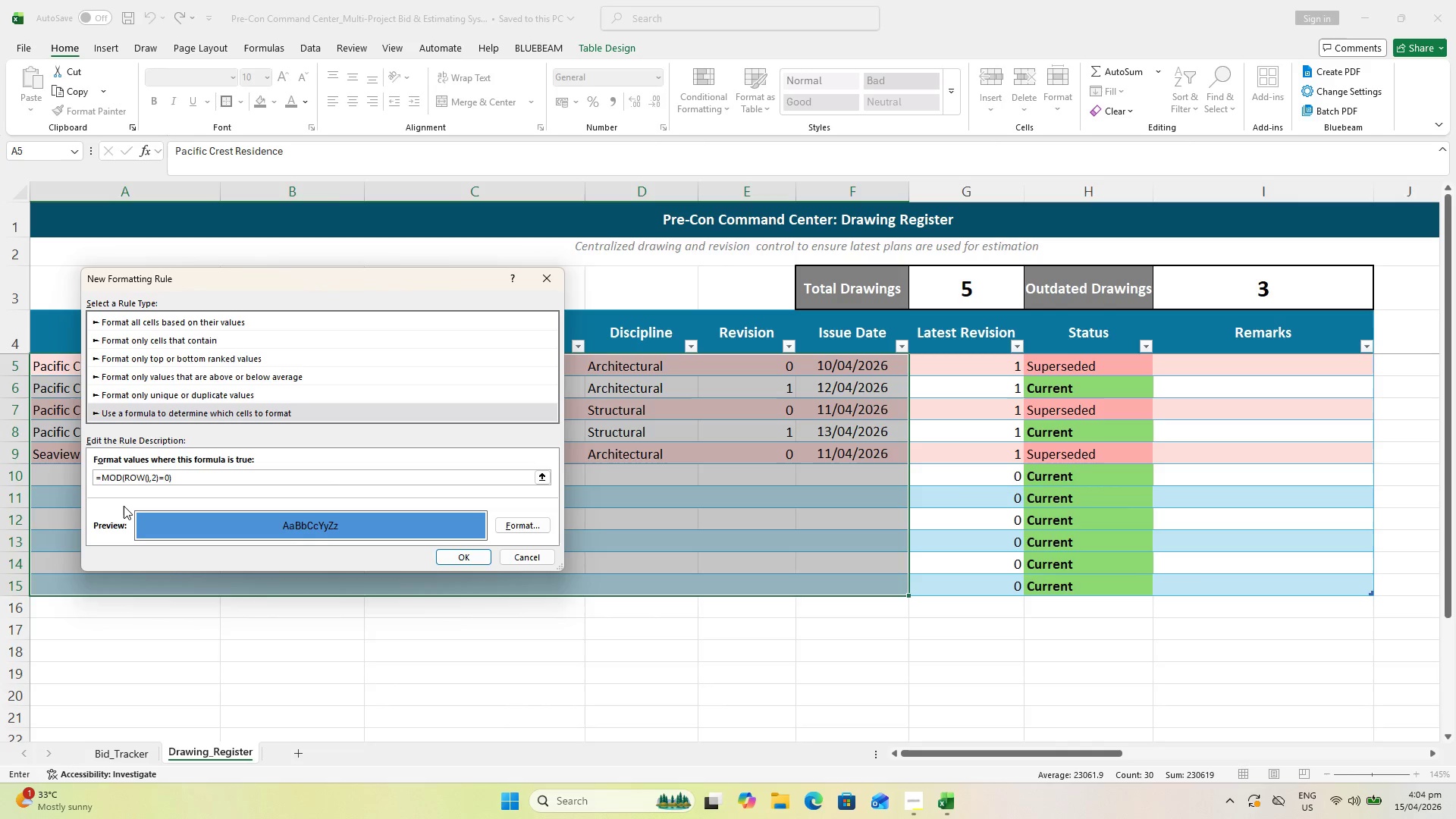 
key(Backspace)
 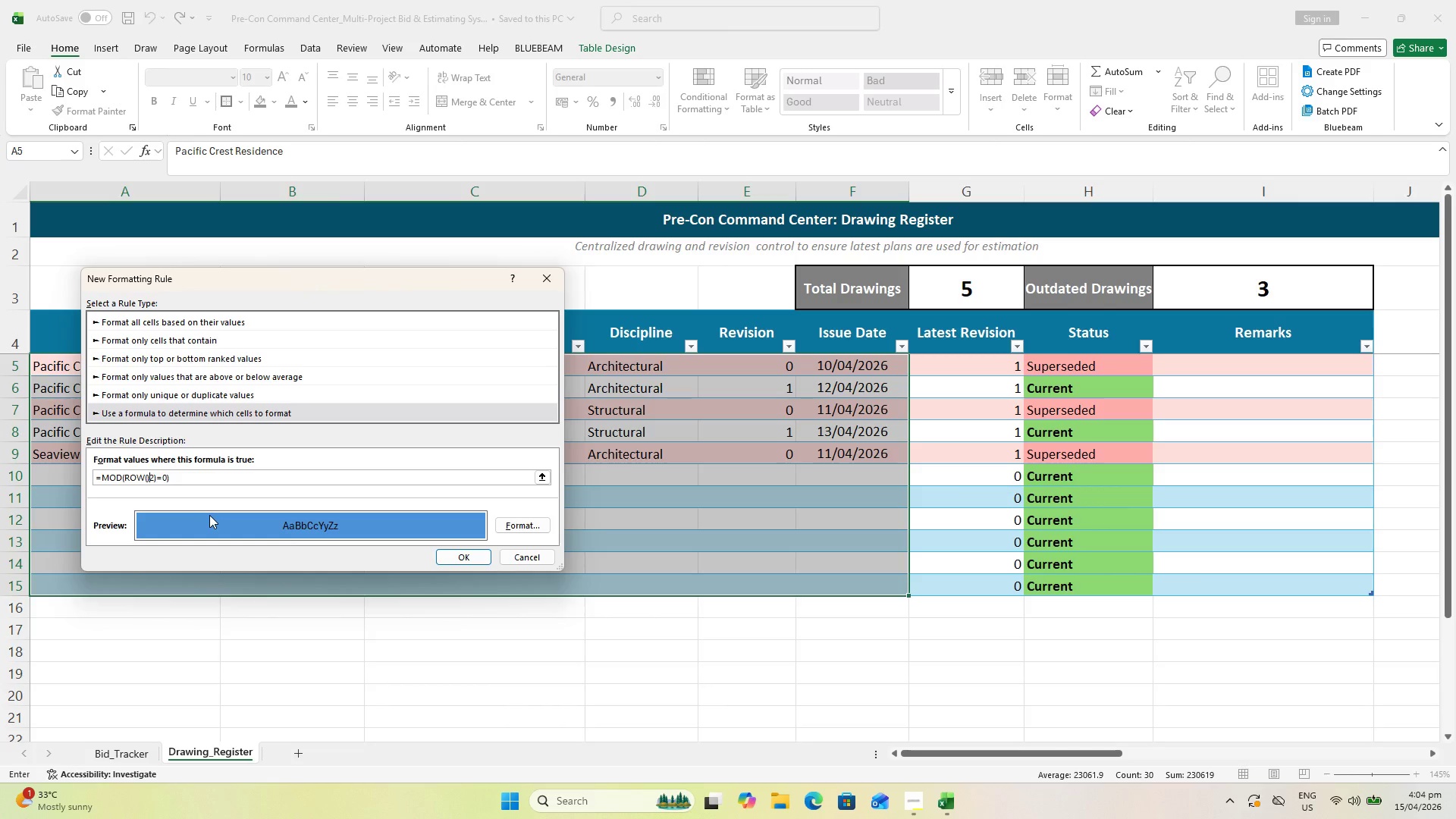 
key(Backspace)
 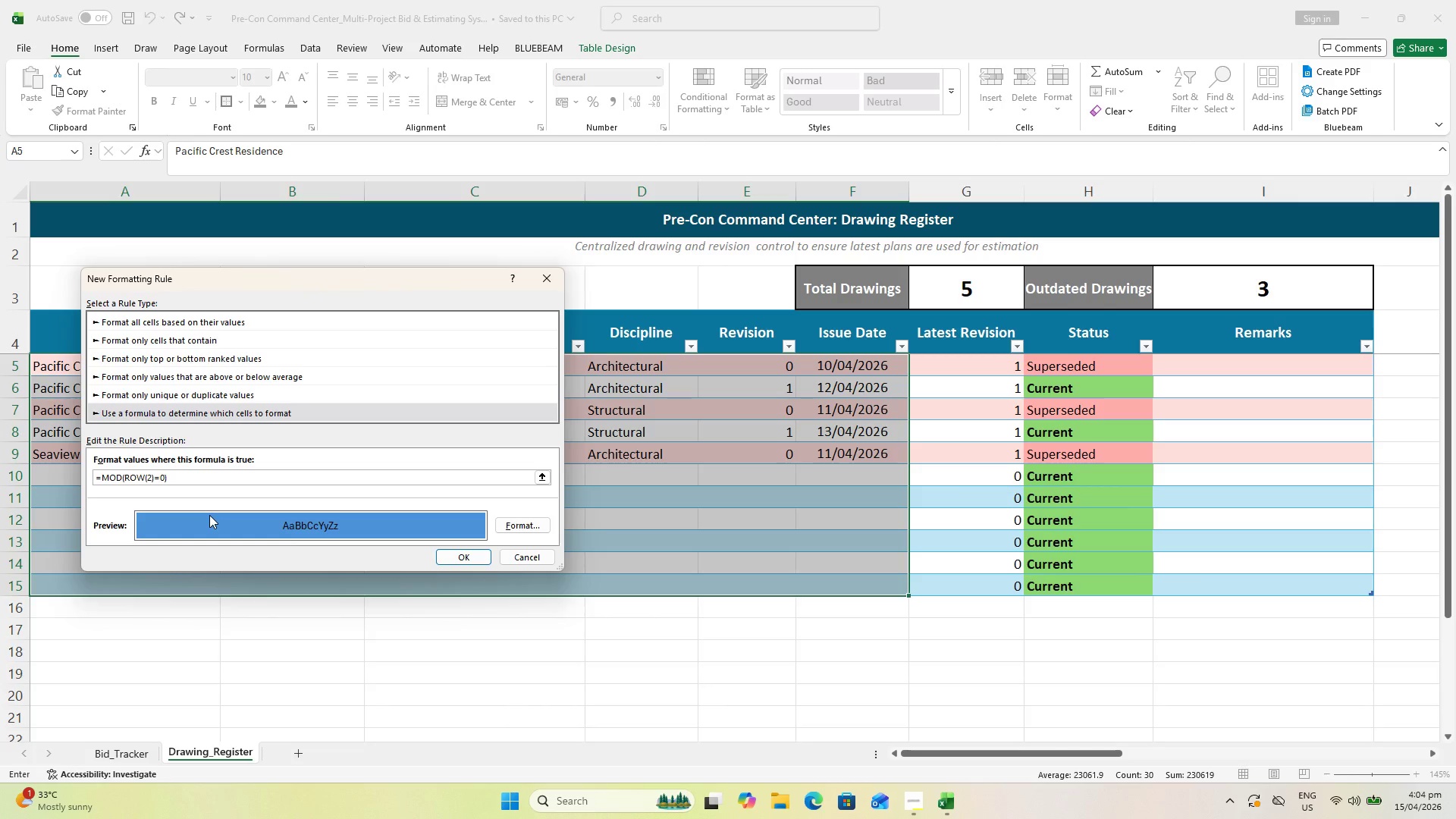 
key(9)
 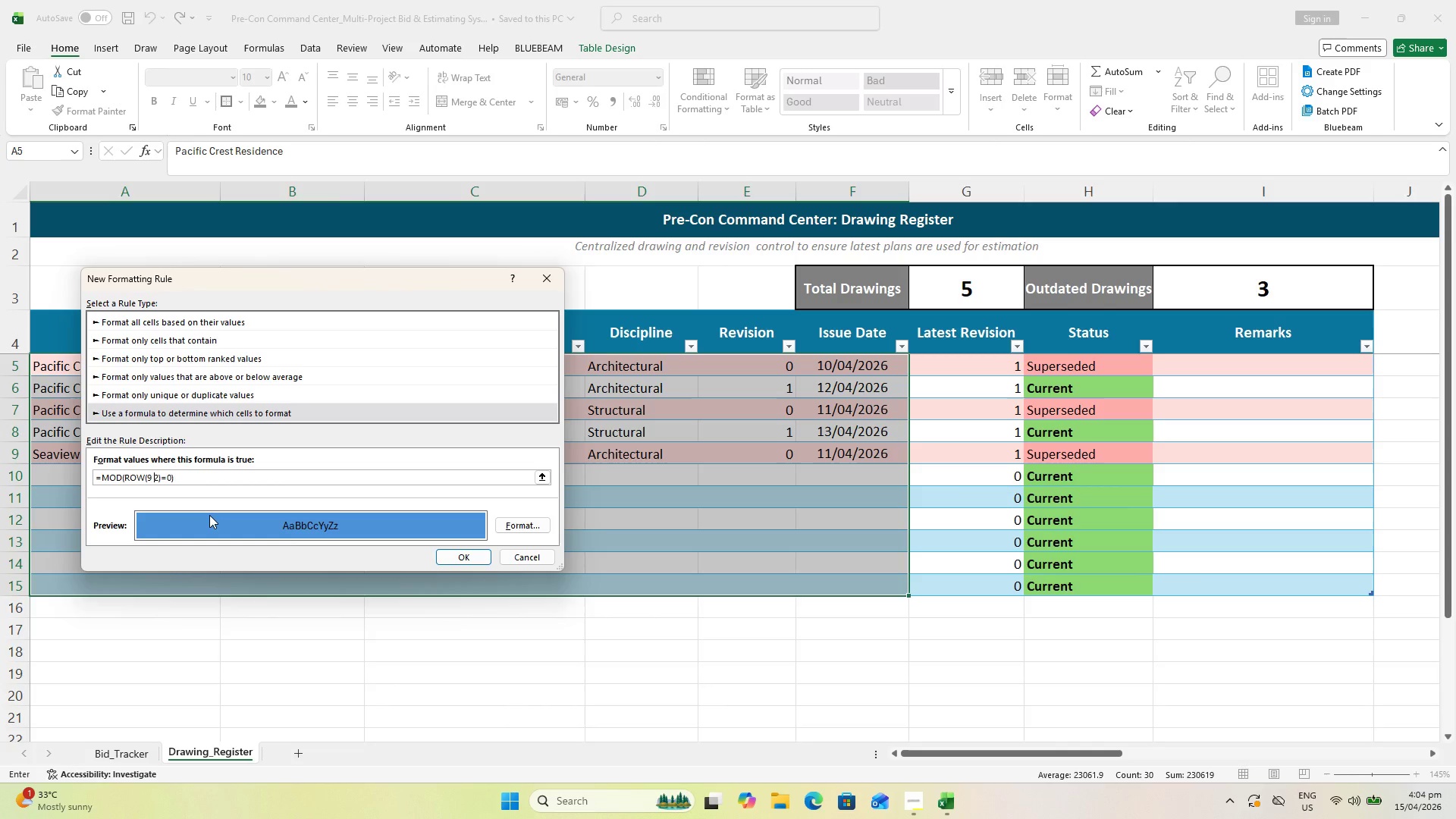 
key(Space)
 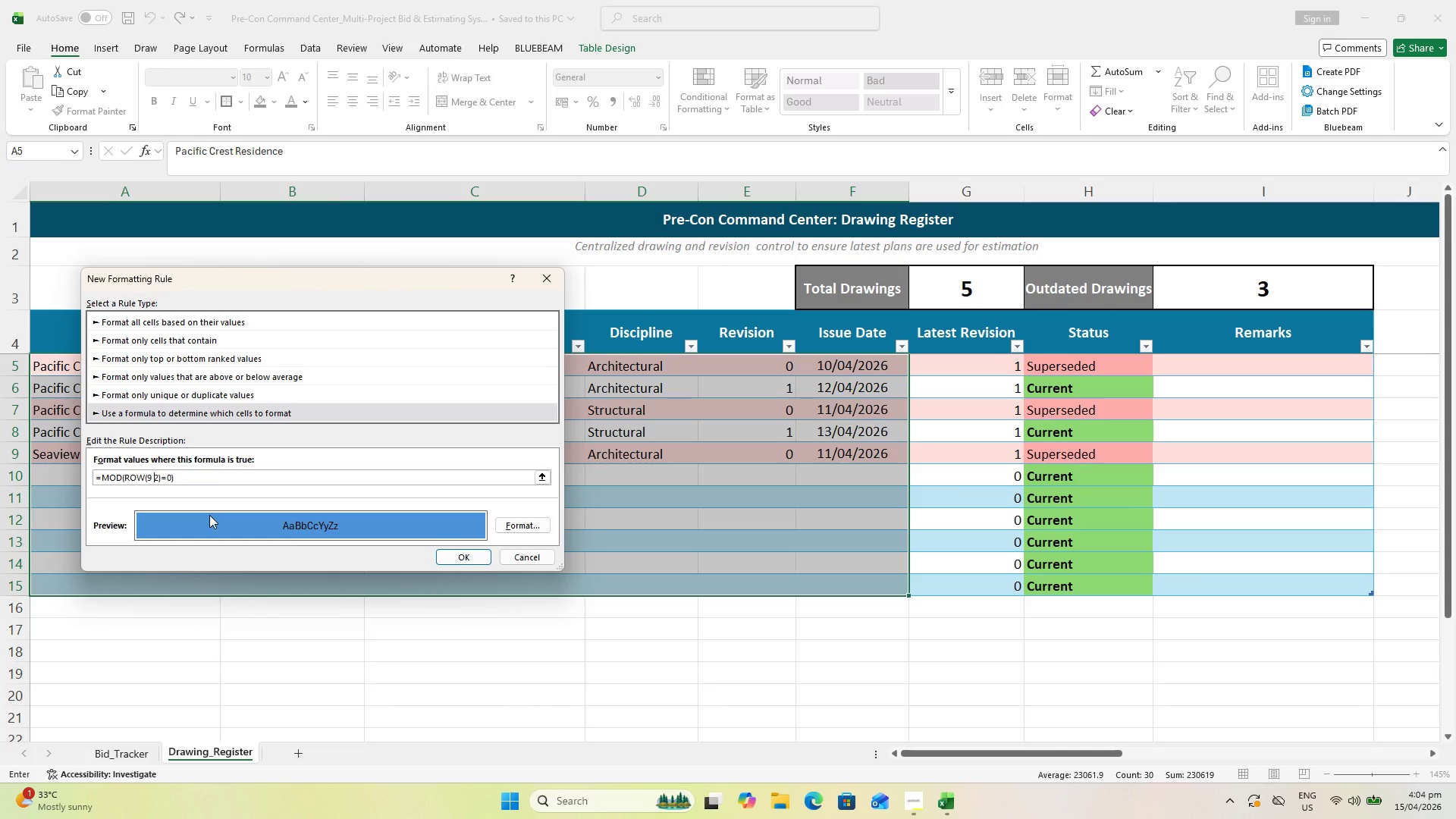 
key(Backspace)
 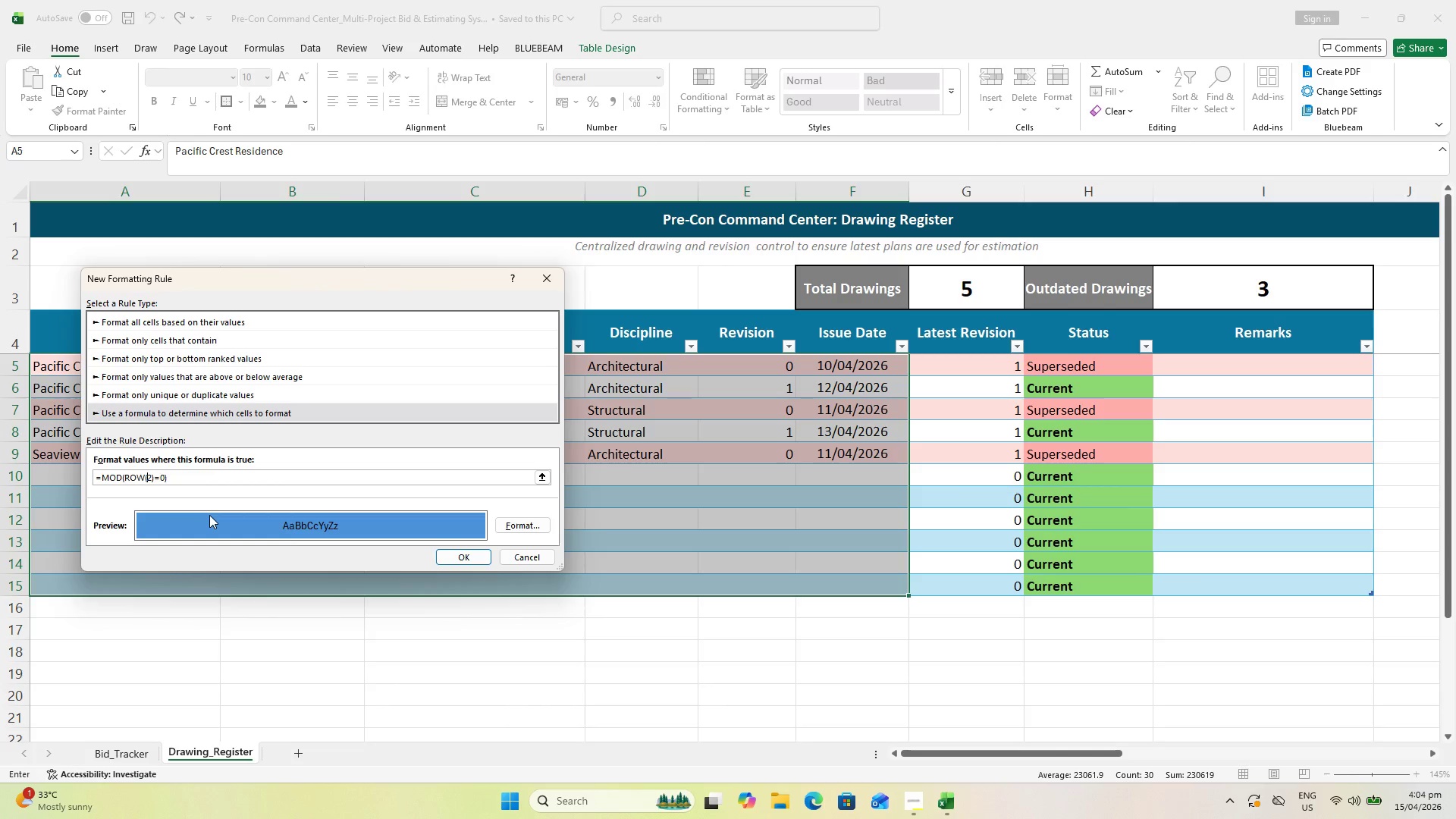 
key(Backspace)
 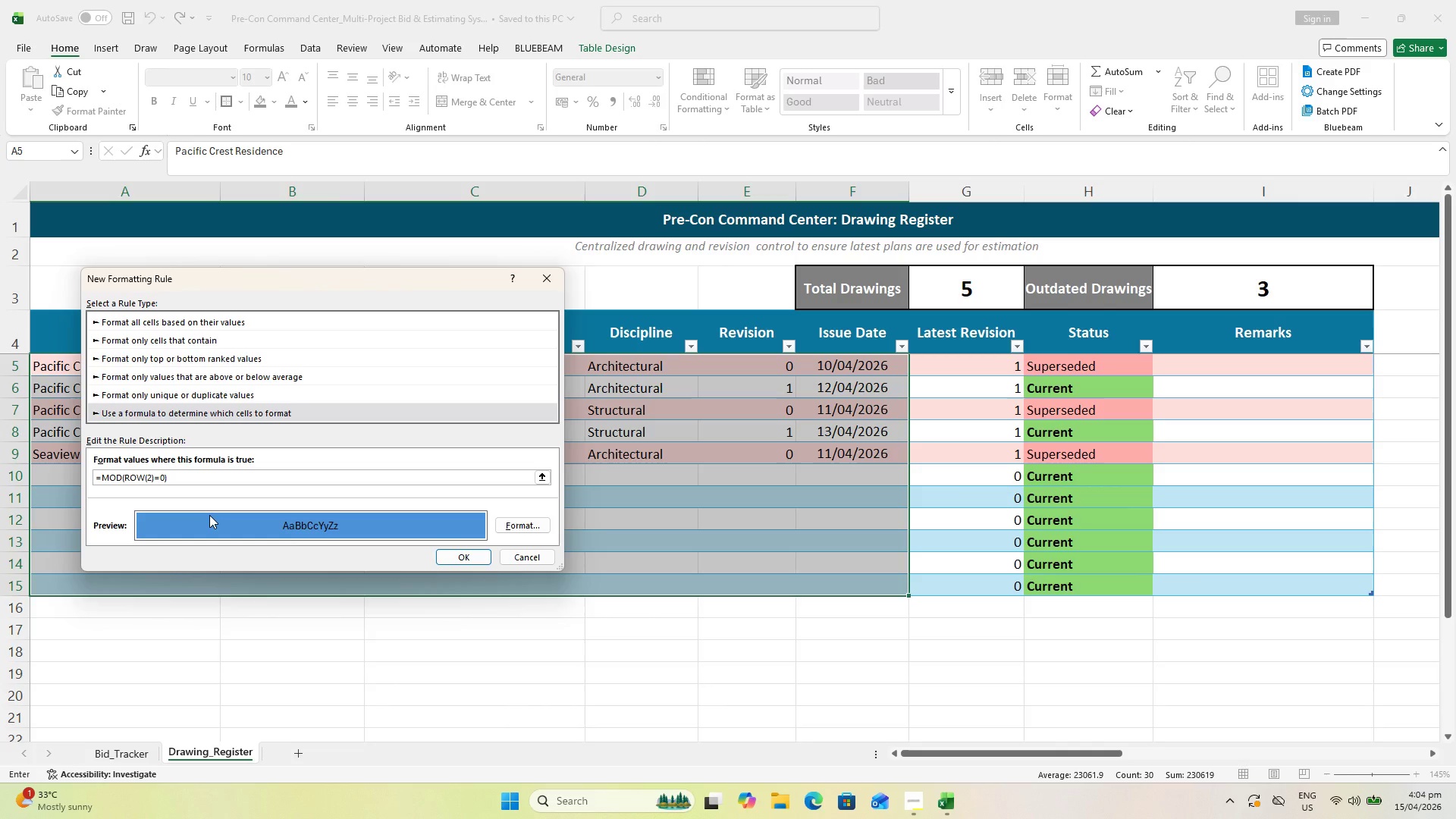 
key(Backspace)
 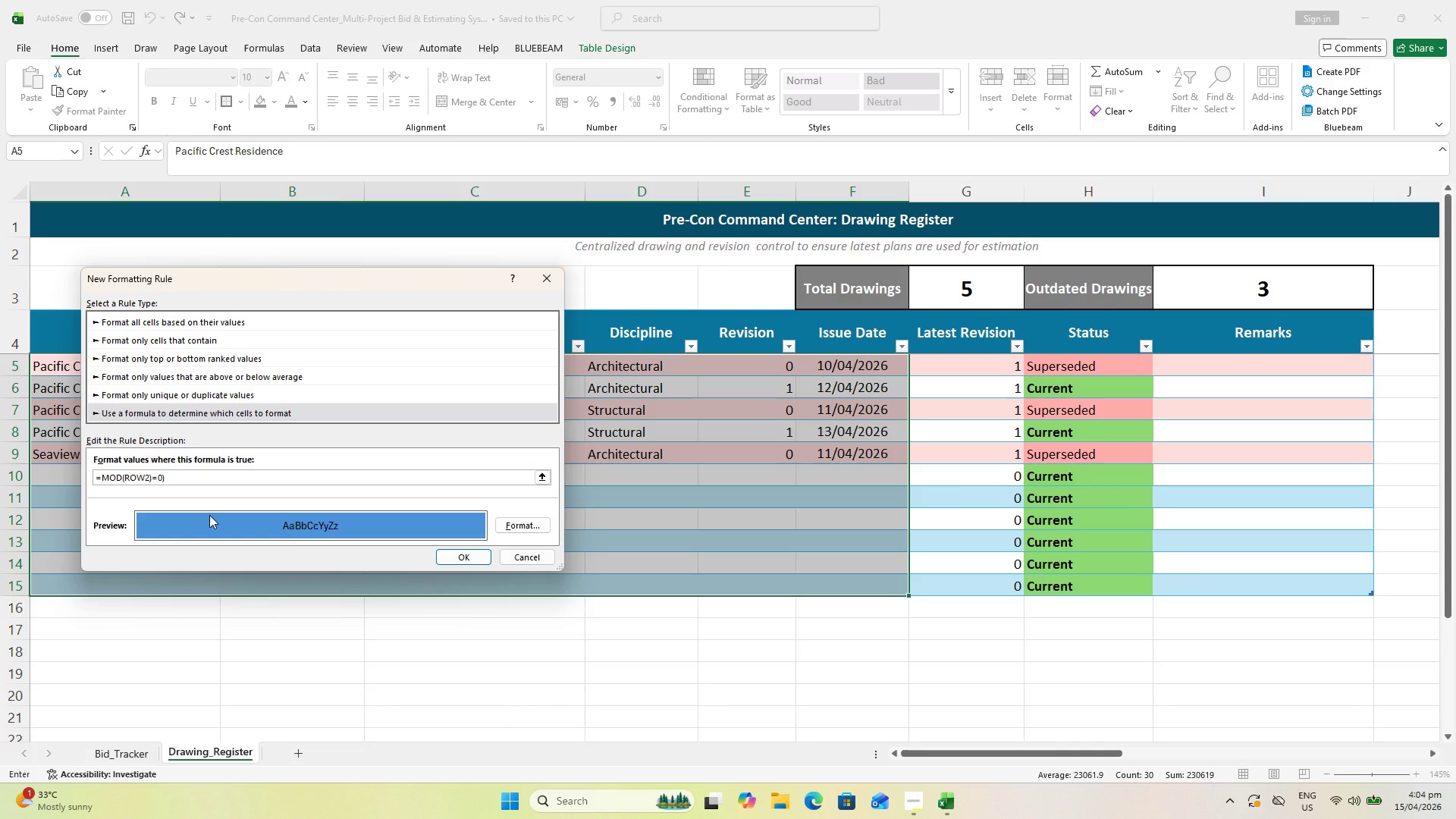 
hold_key(key=CapsLock, duration=0.56)
 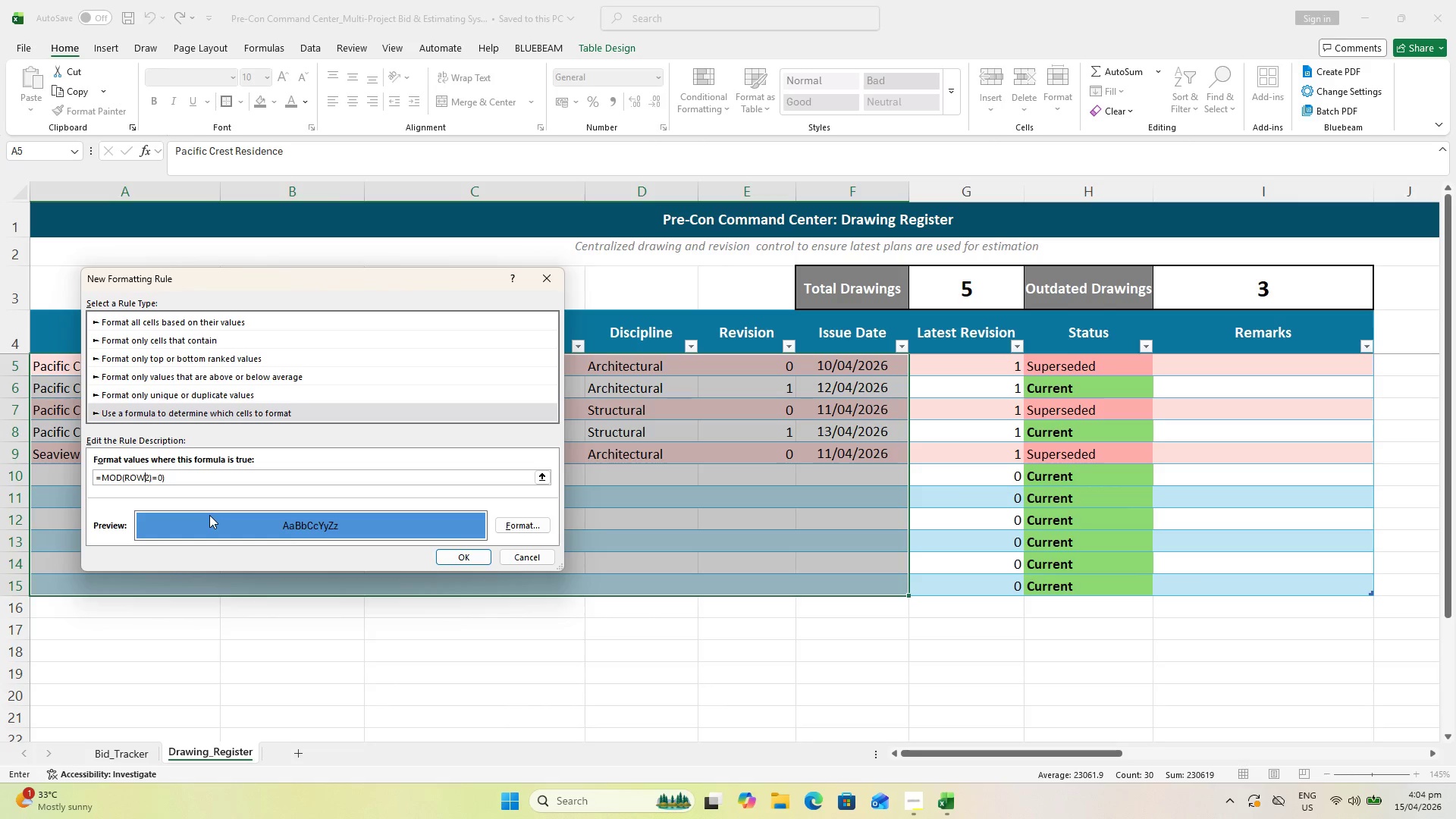 
key(9)
 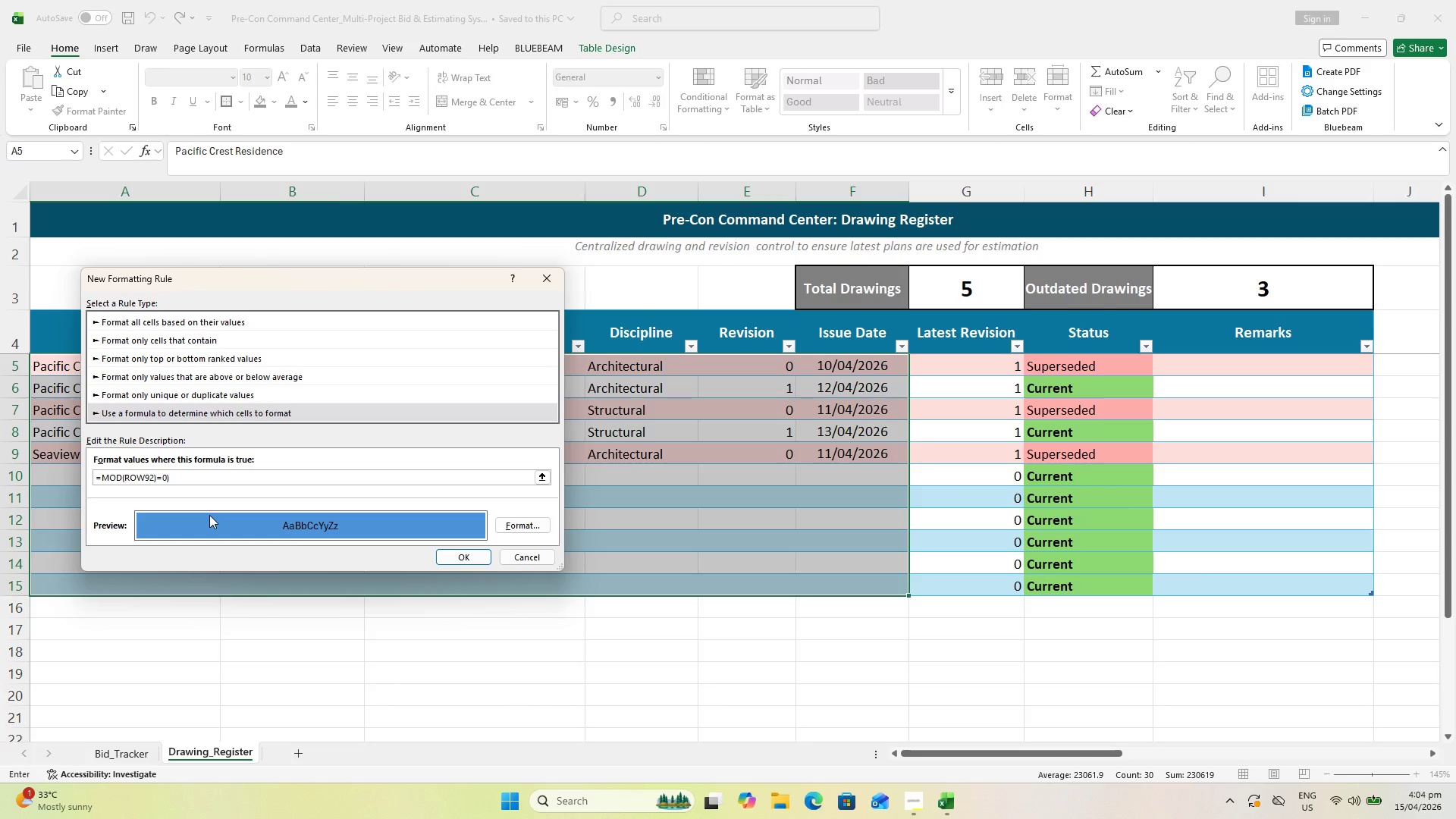 
key(Backspace)
 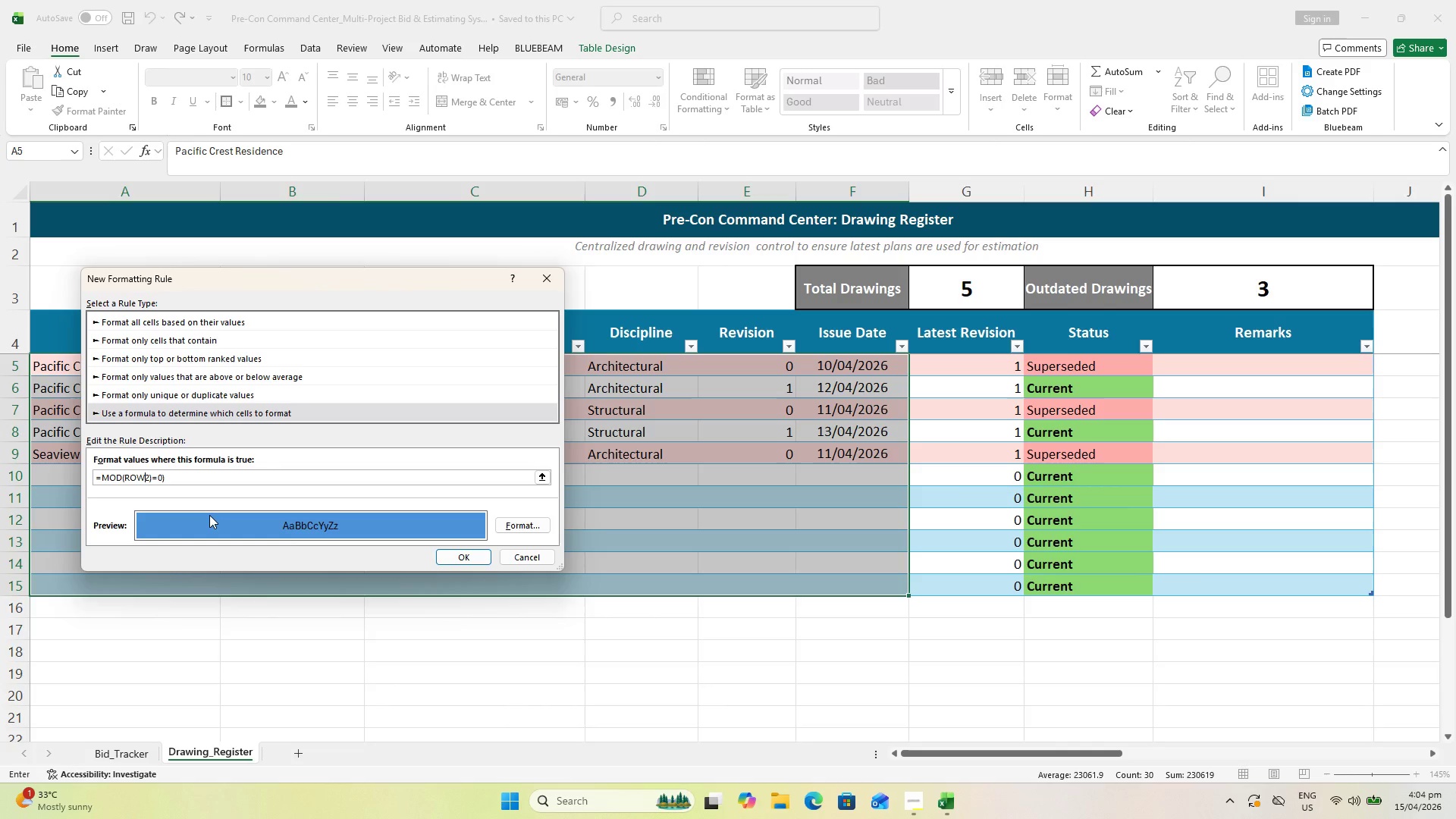 
key(Shift+9)
 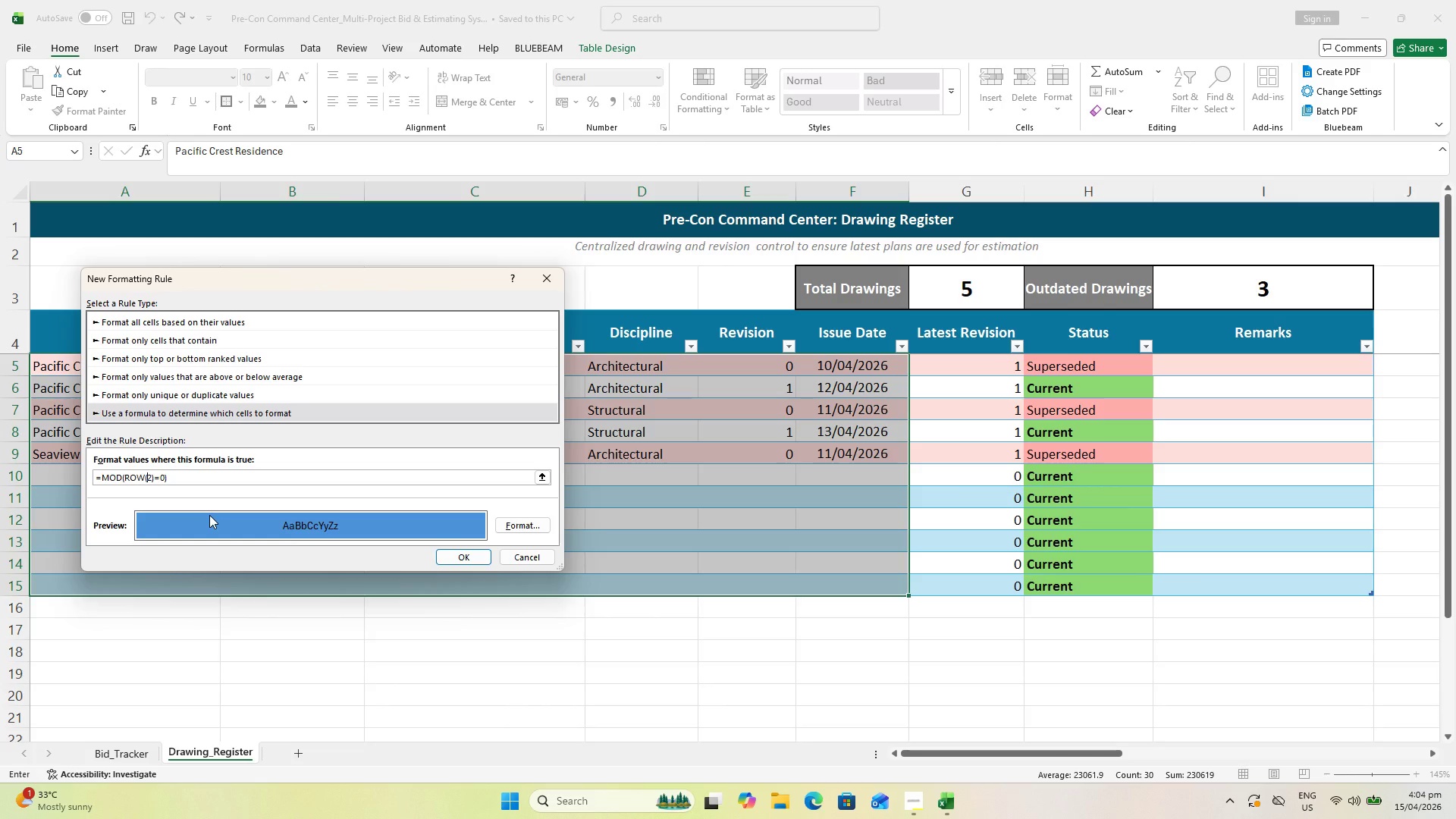 
key(Space)
 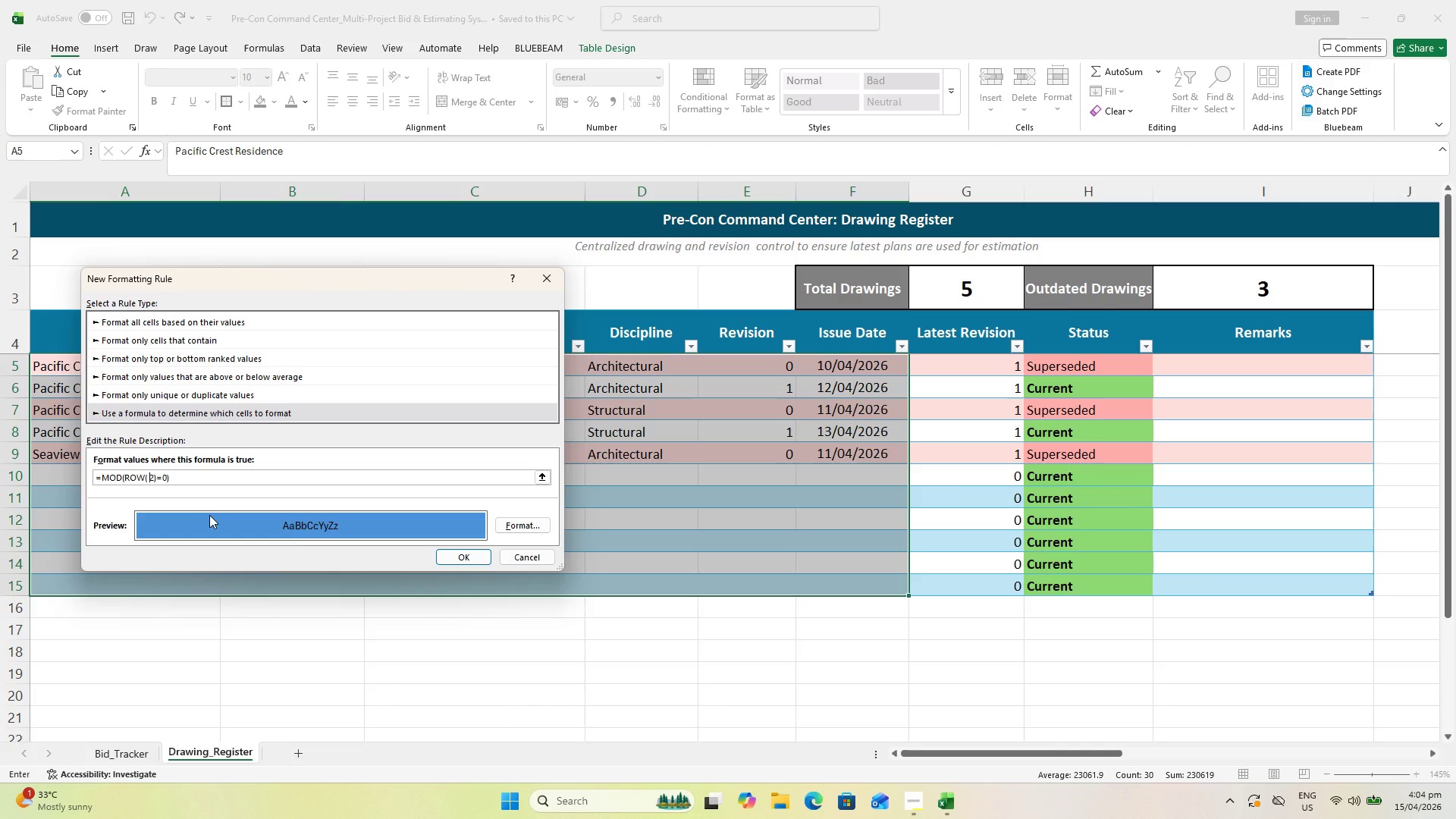 
key(Shift+0)
 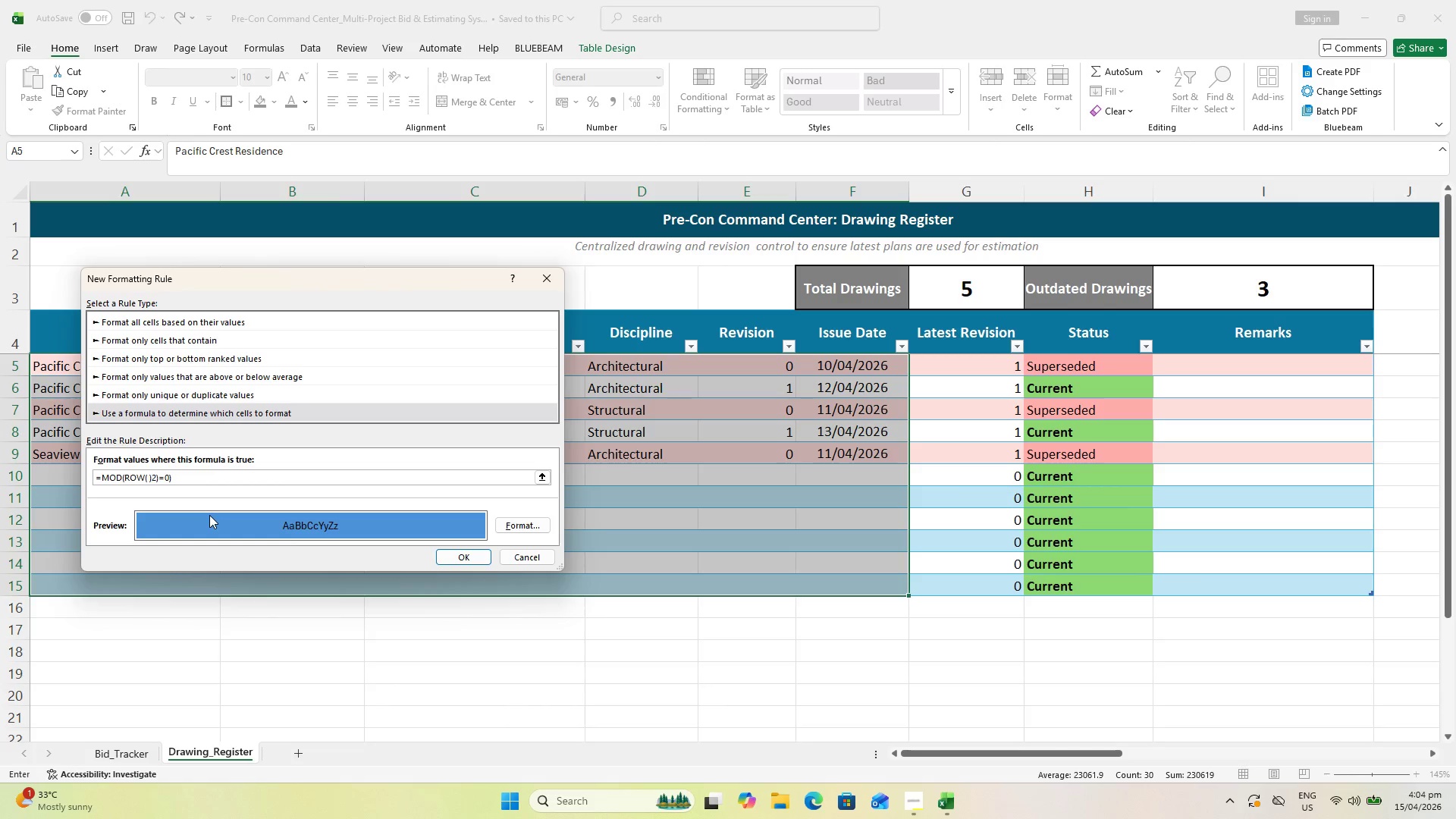 
key(Space)
 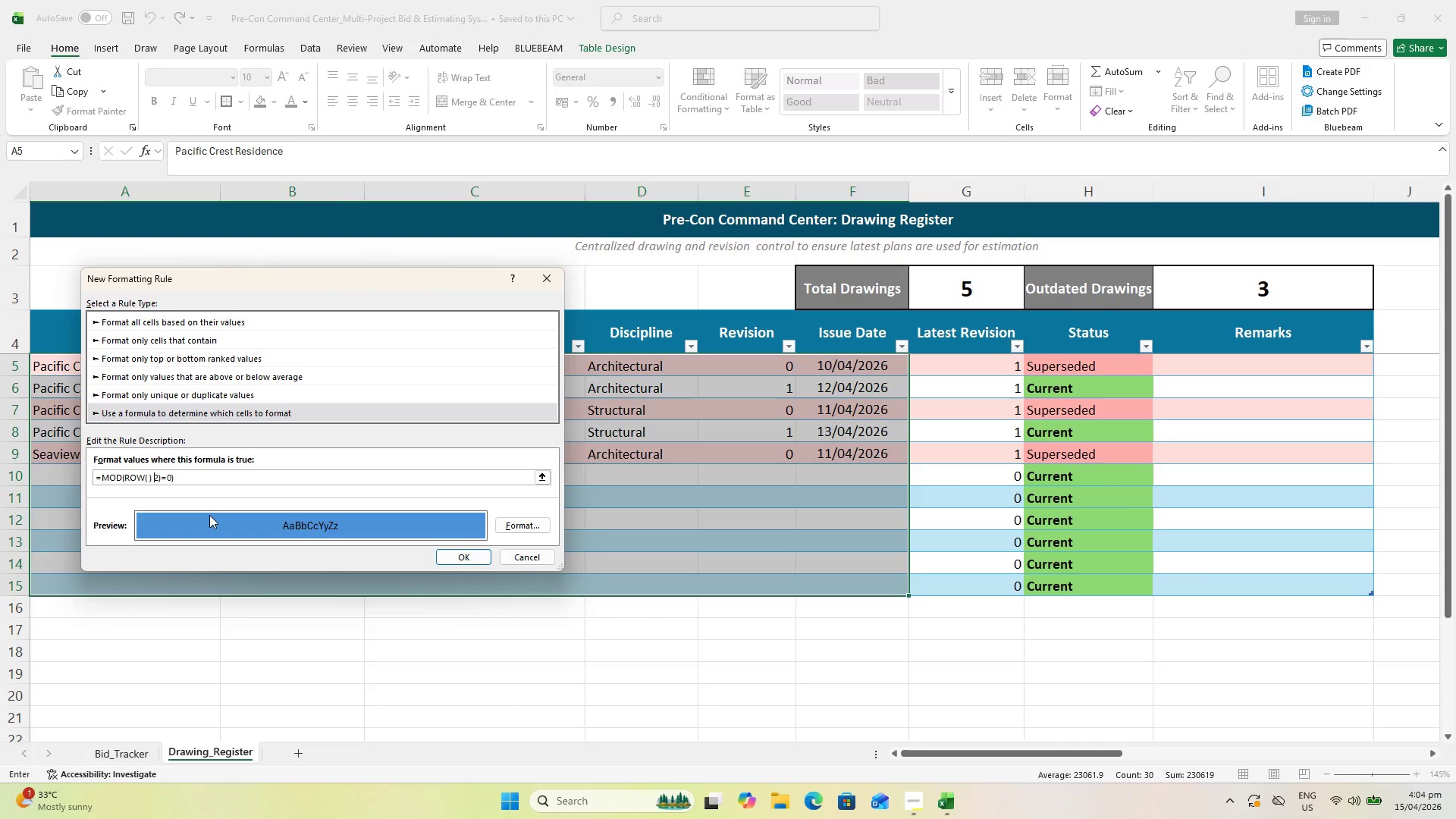 
key(Comma)
 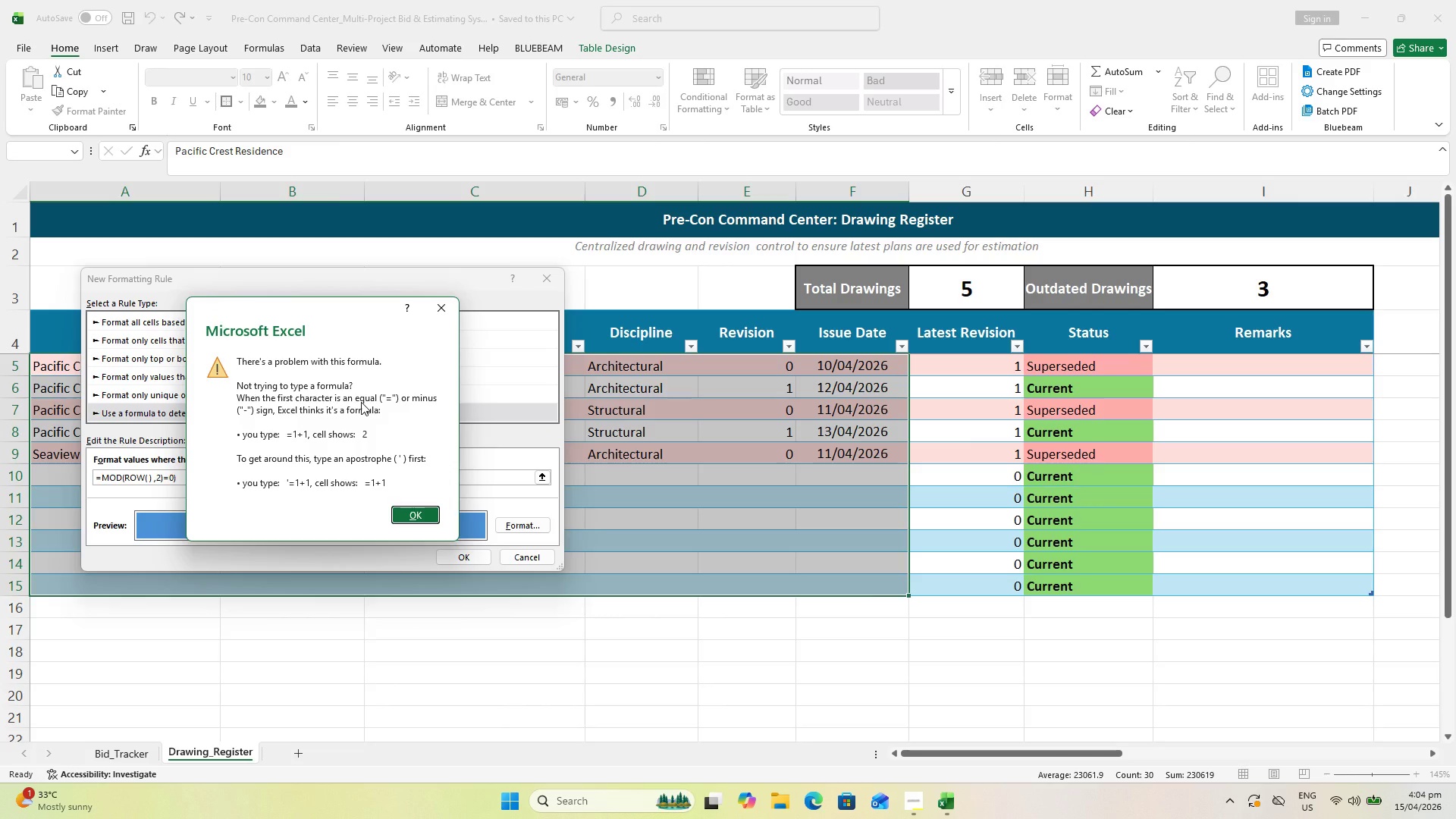 
wait(11.88)
 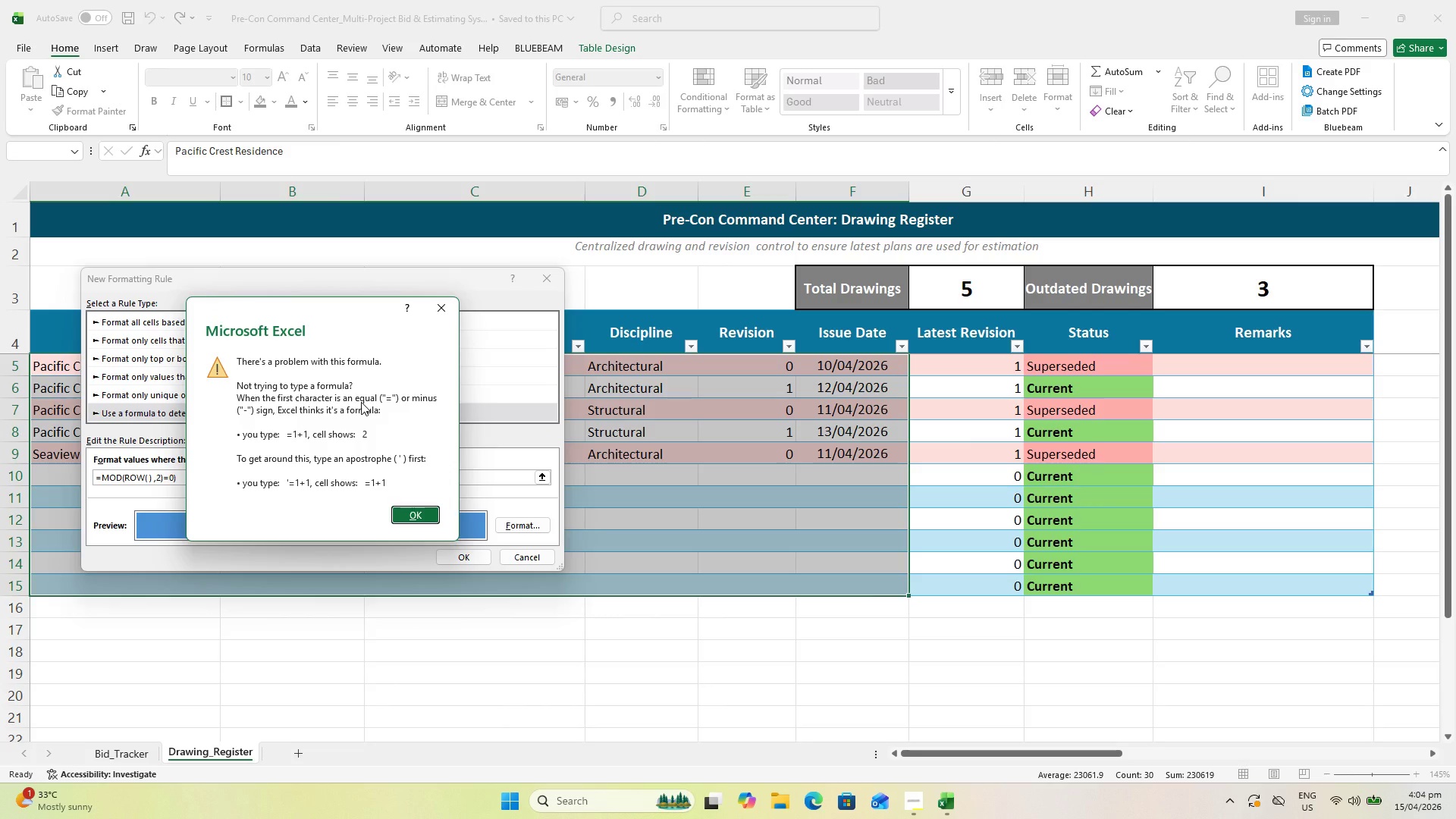 
scroll: coordinate [182, 437], scroll_direction: down, amount: 1.0
 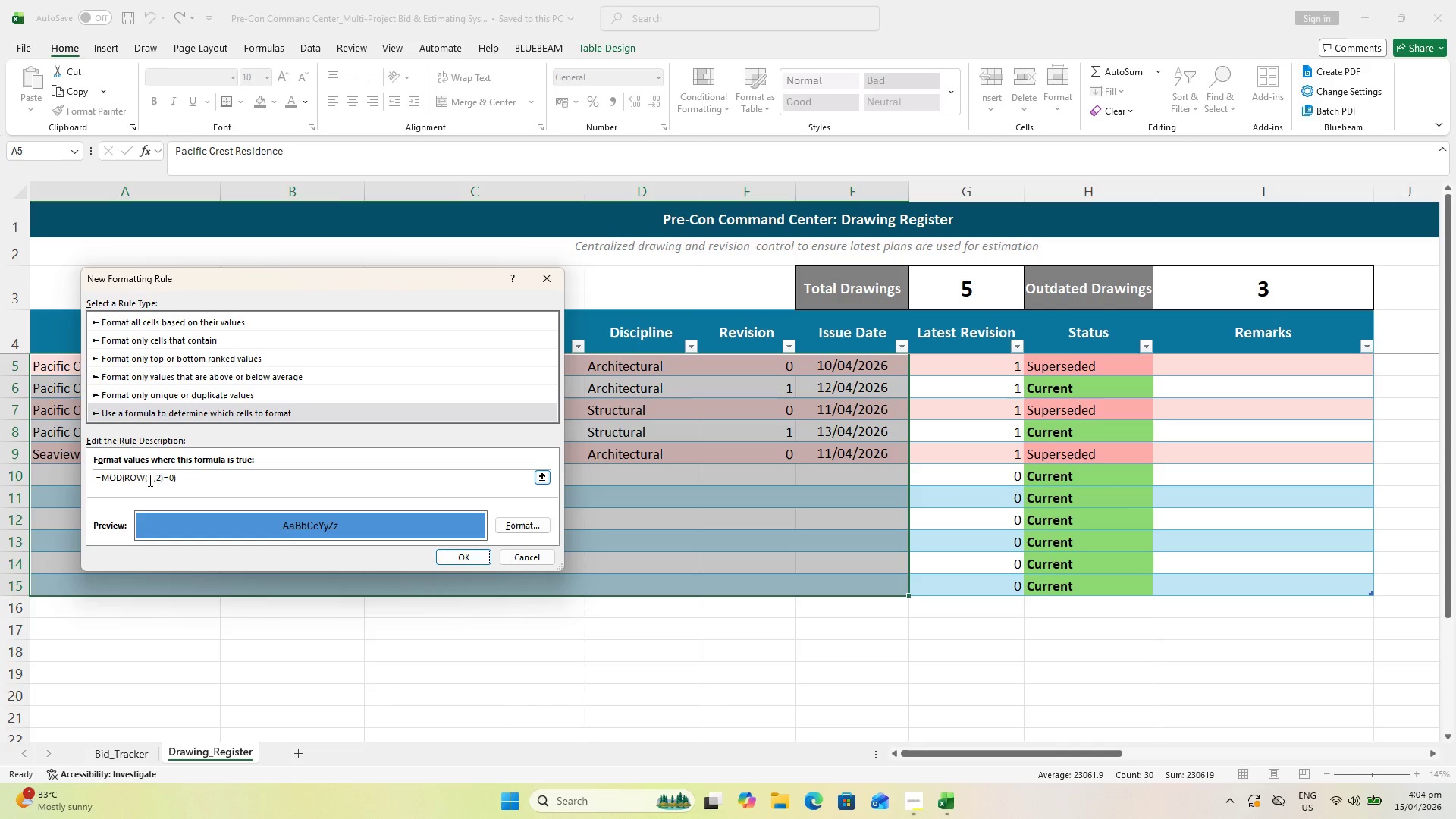 
left_click([193, 478])
 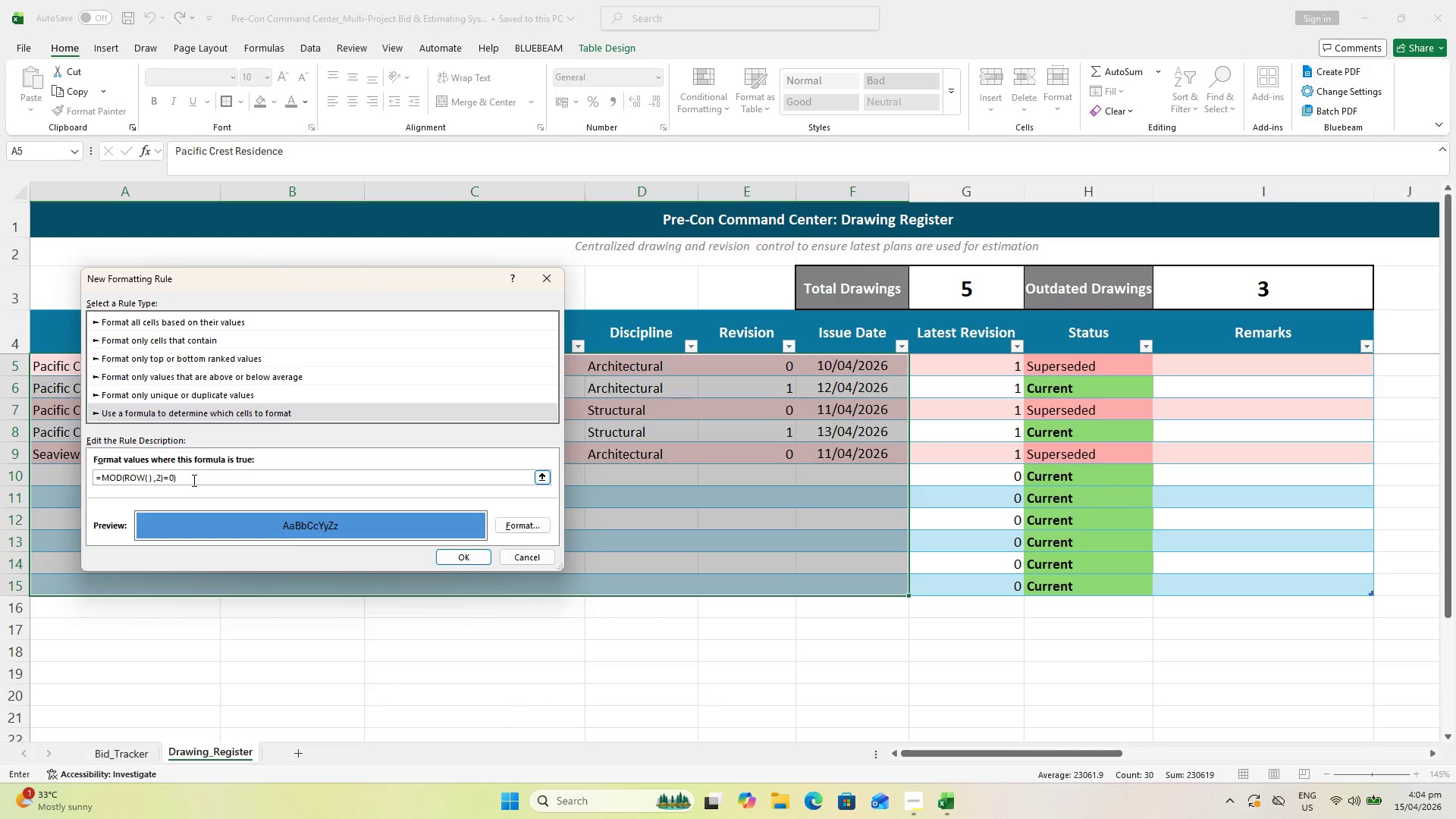 
key(Backspace)
 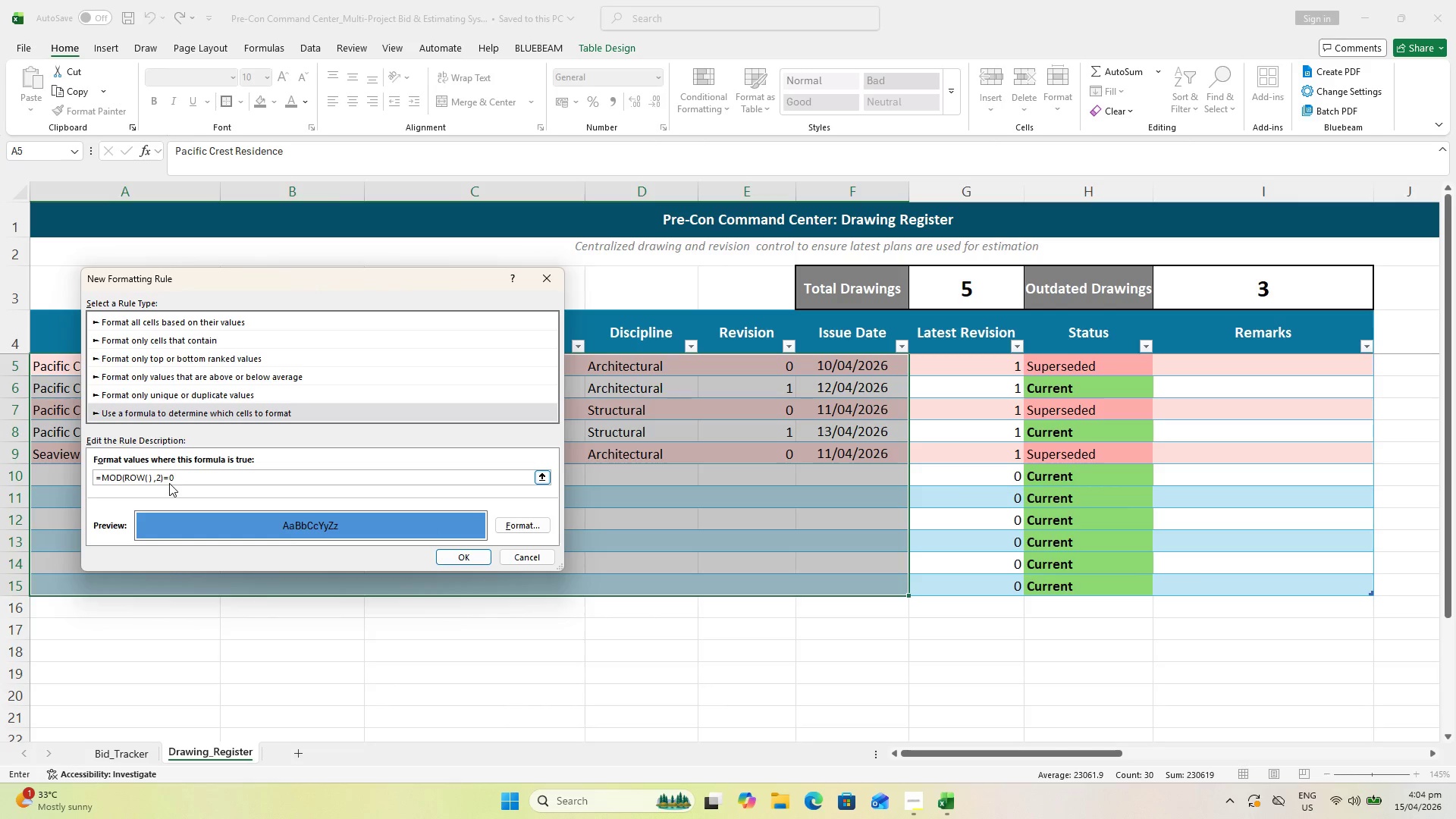 
wait(5.25)
 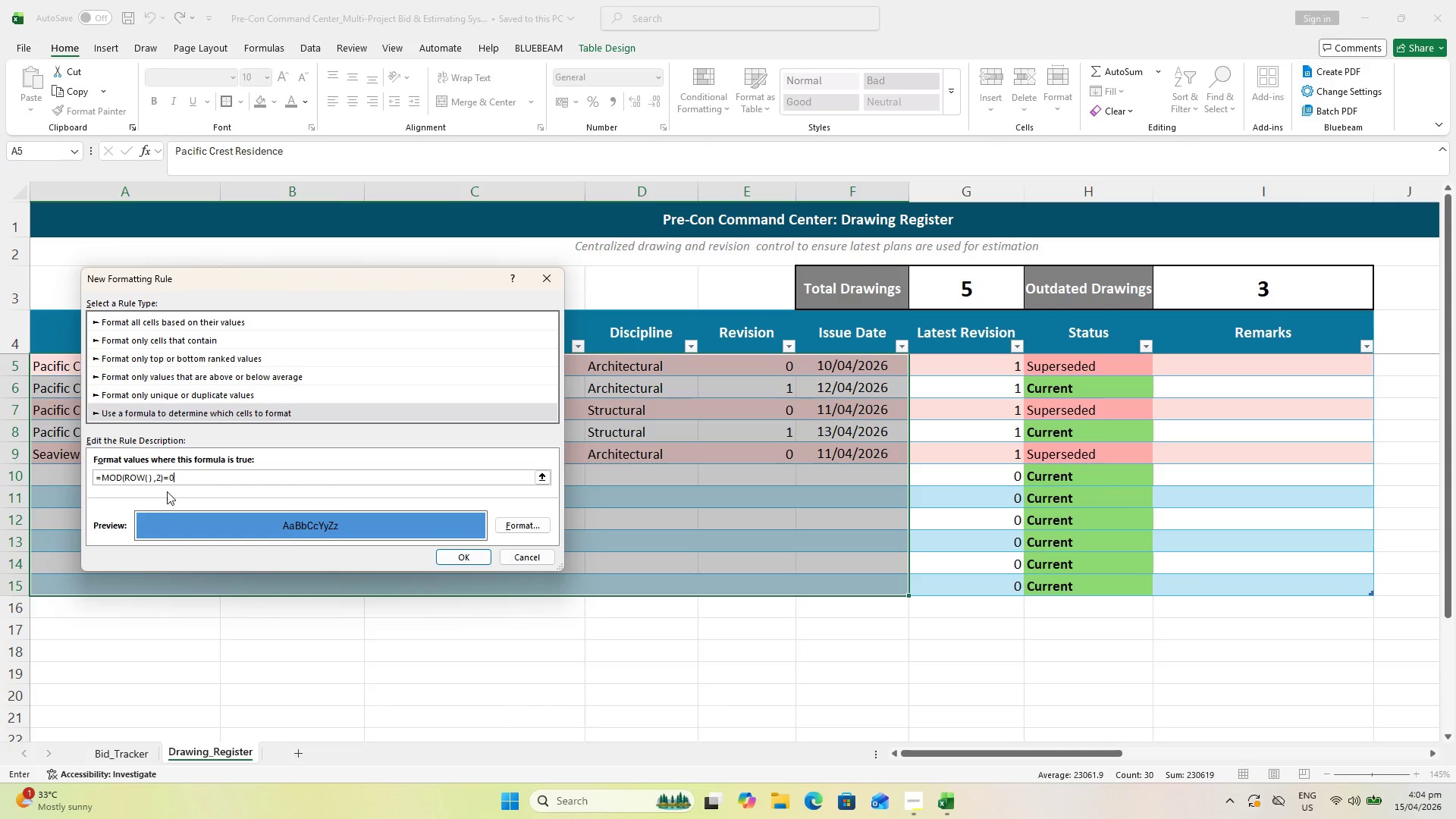 
left_click([468, 557])
 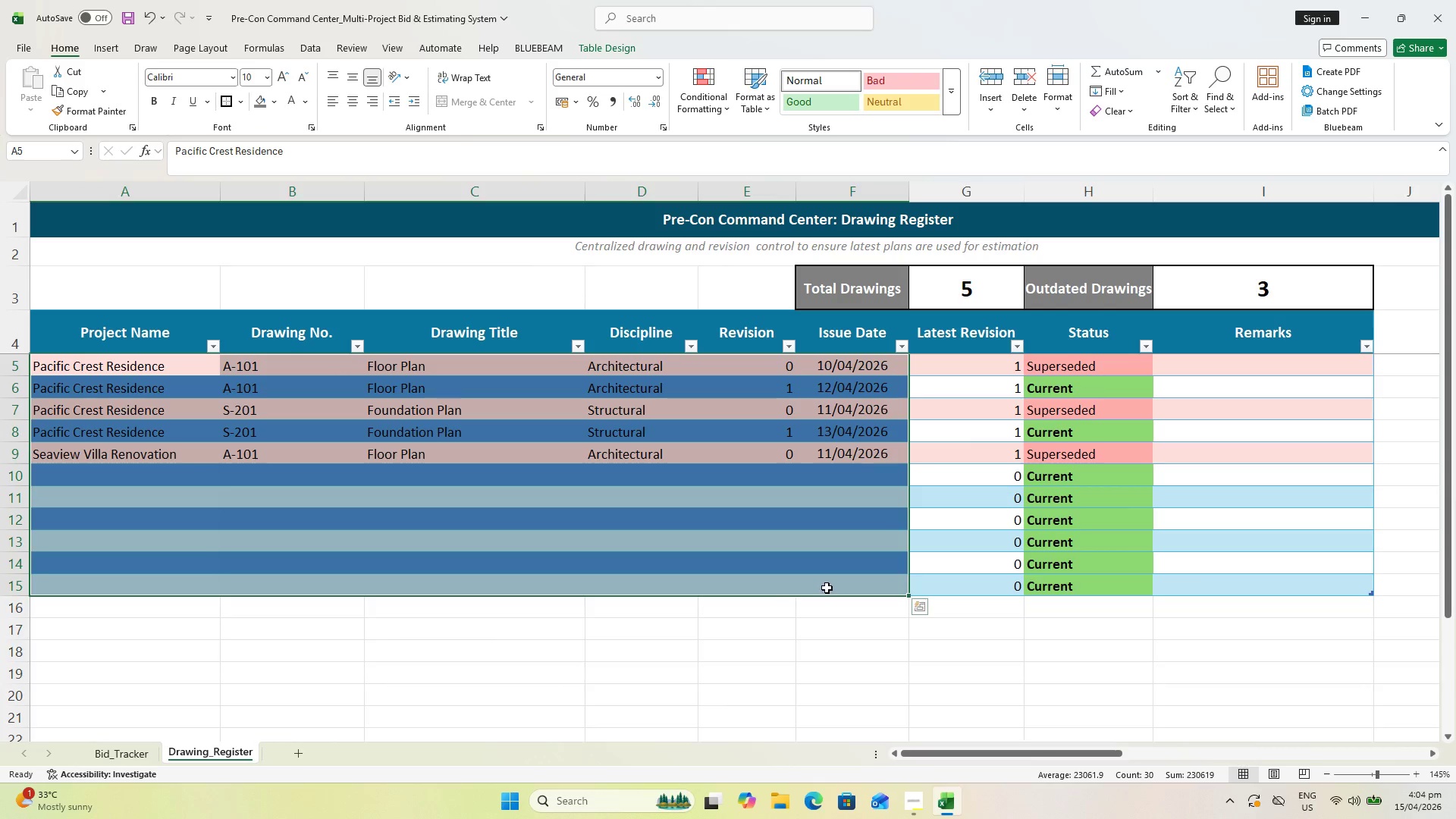 
wait(6.47)
 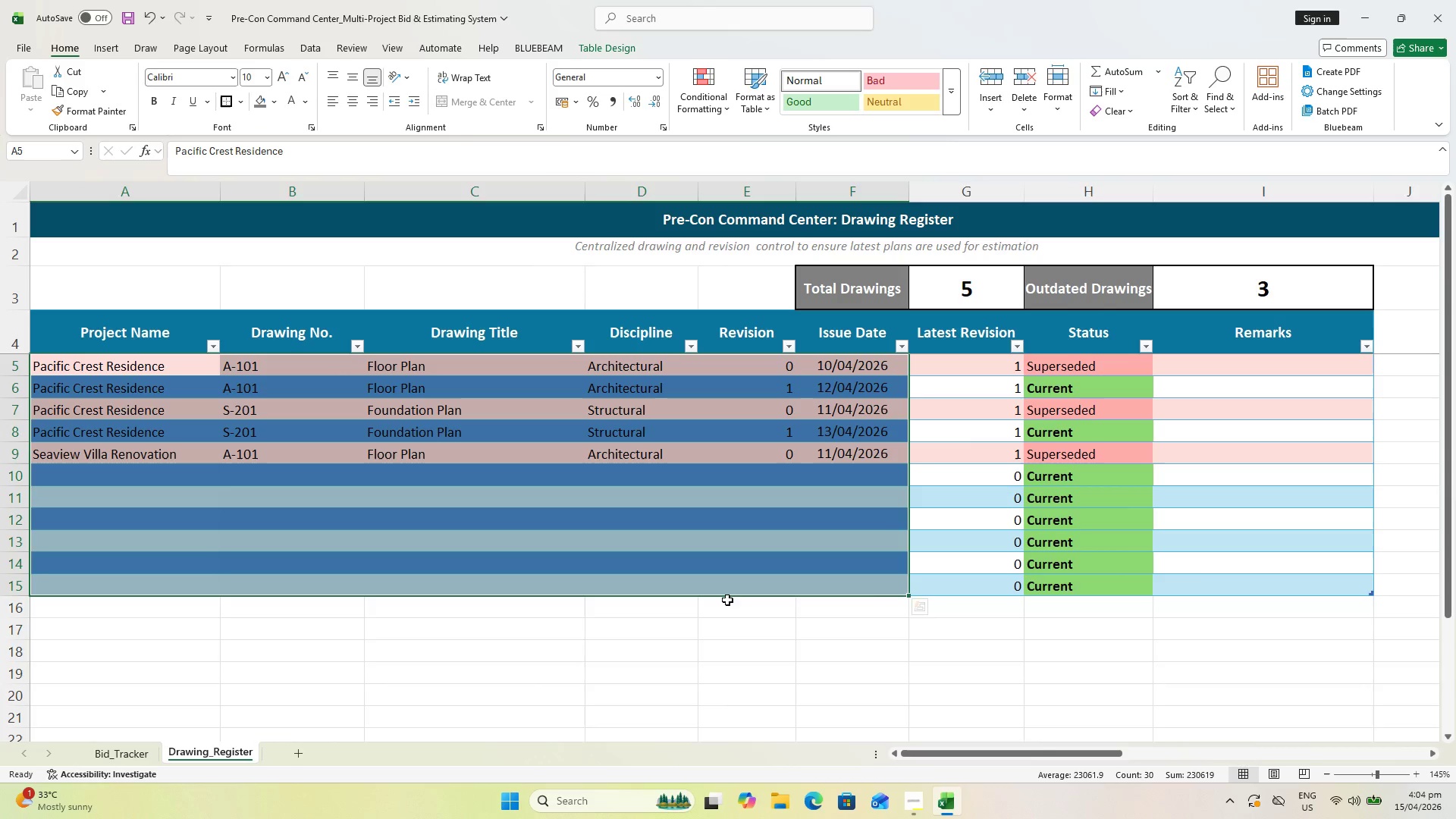 
hold_key(key=ShiftLeft, duration=0.7)
 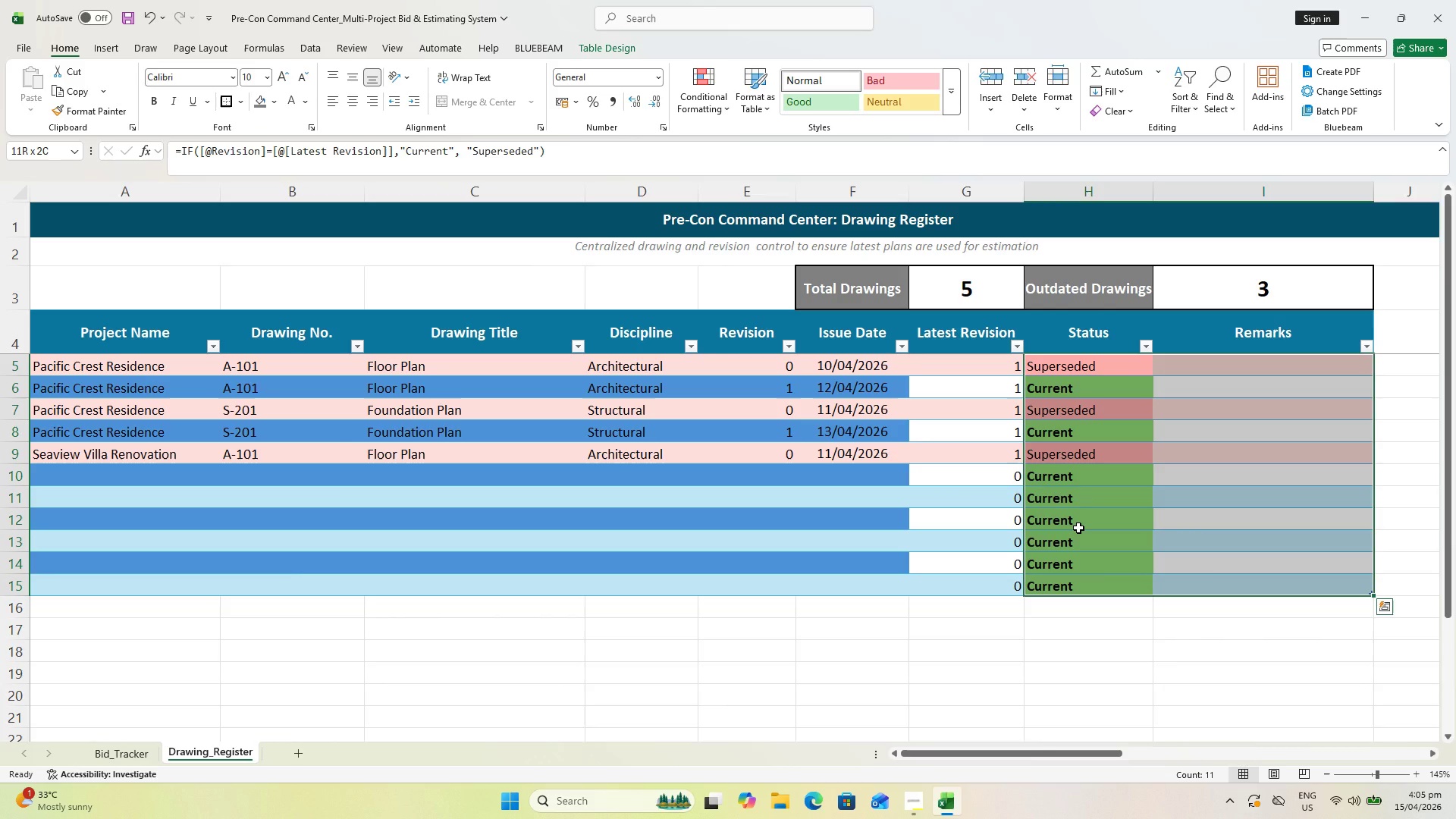 
wait(5.33)
 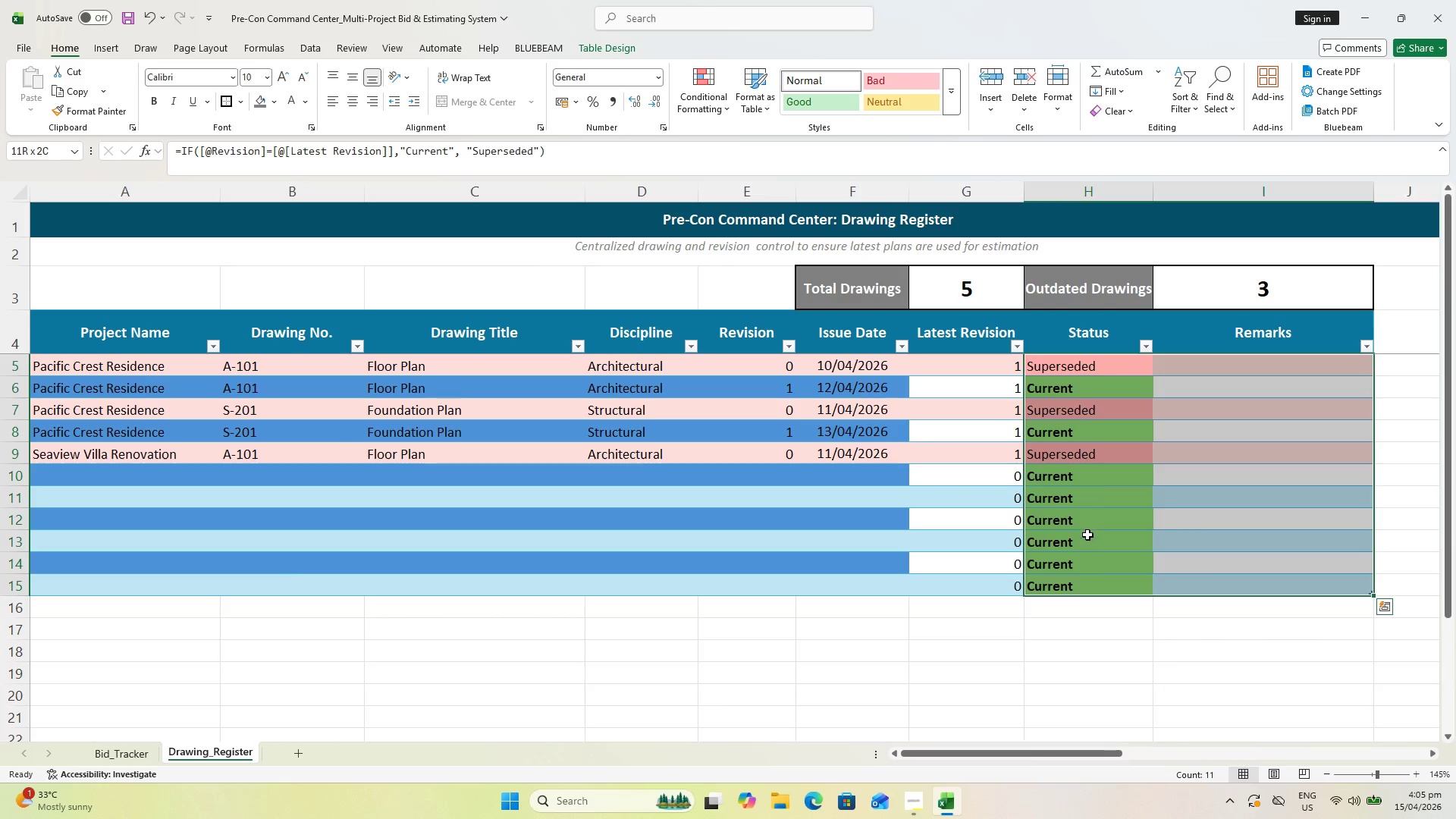 
key(Control+ControlLeft)
 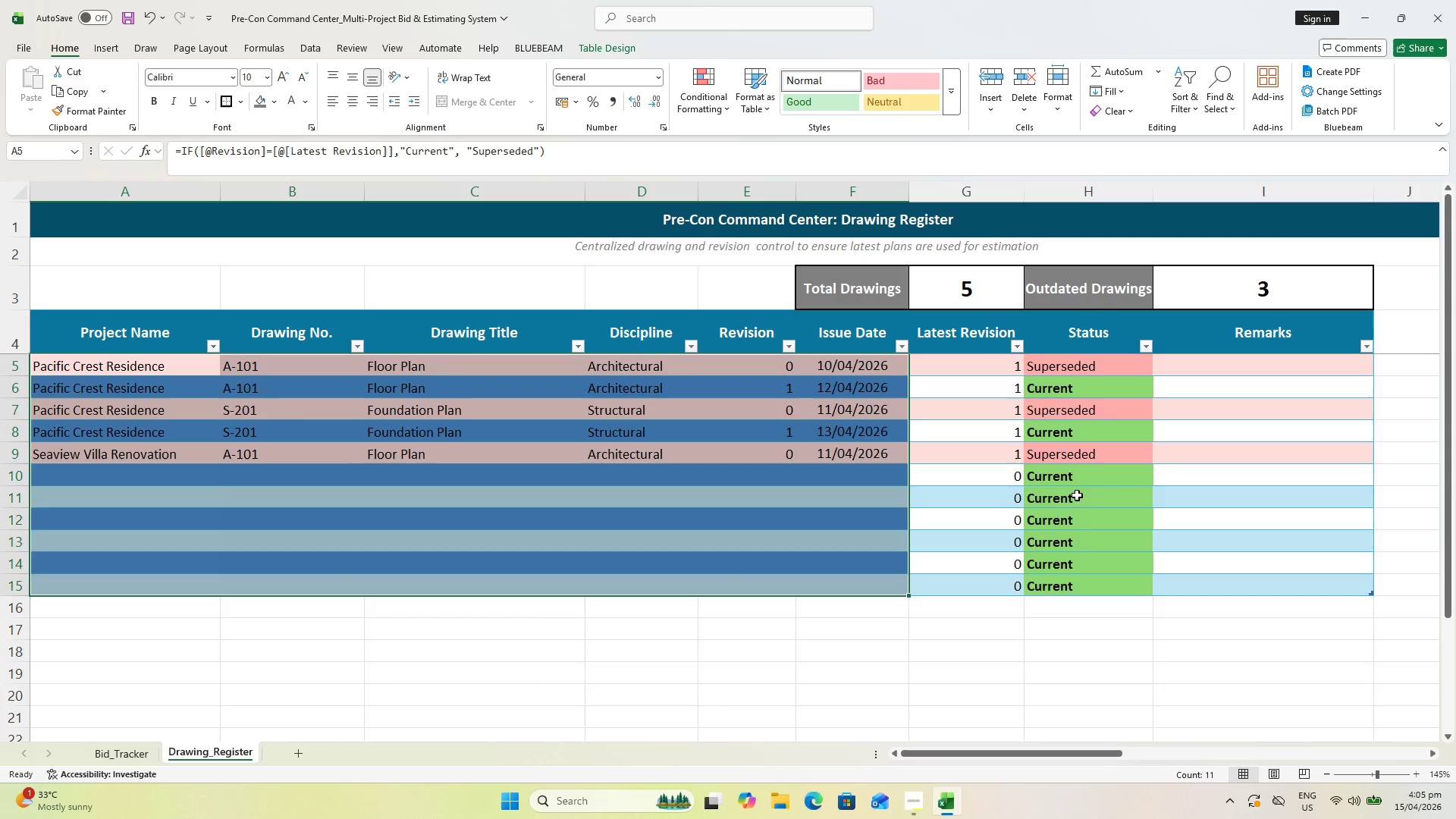 
key(Control+Z)
 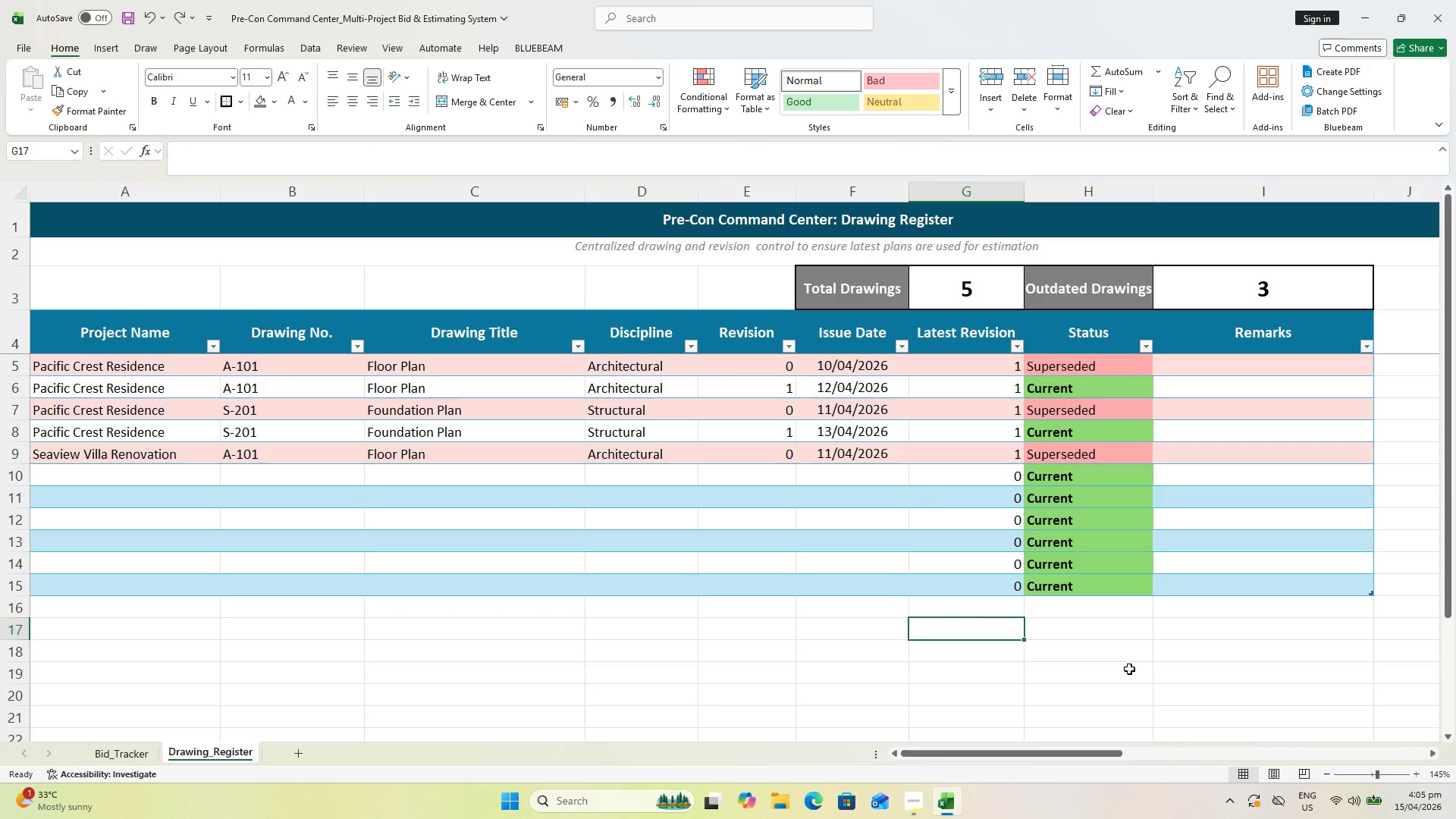 
key(Control+S)
 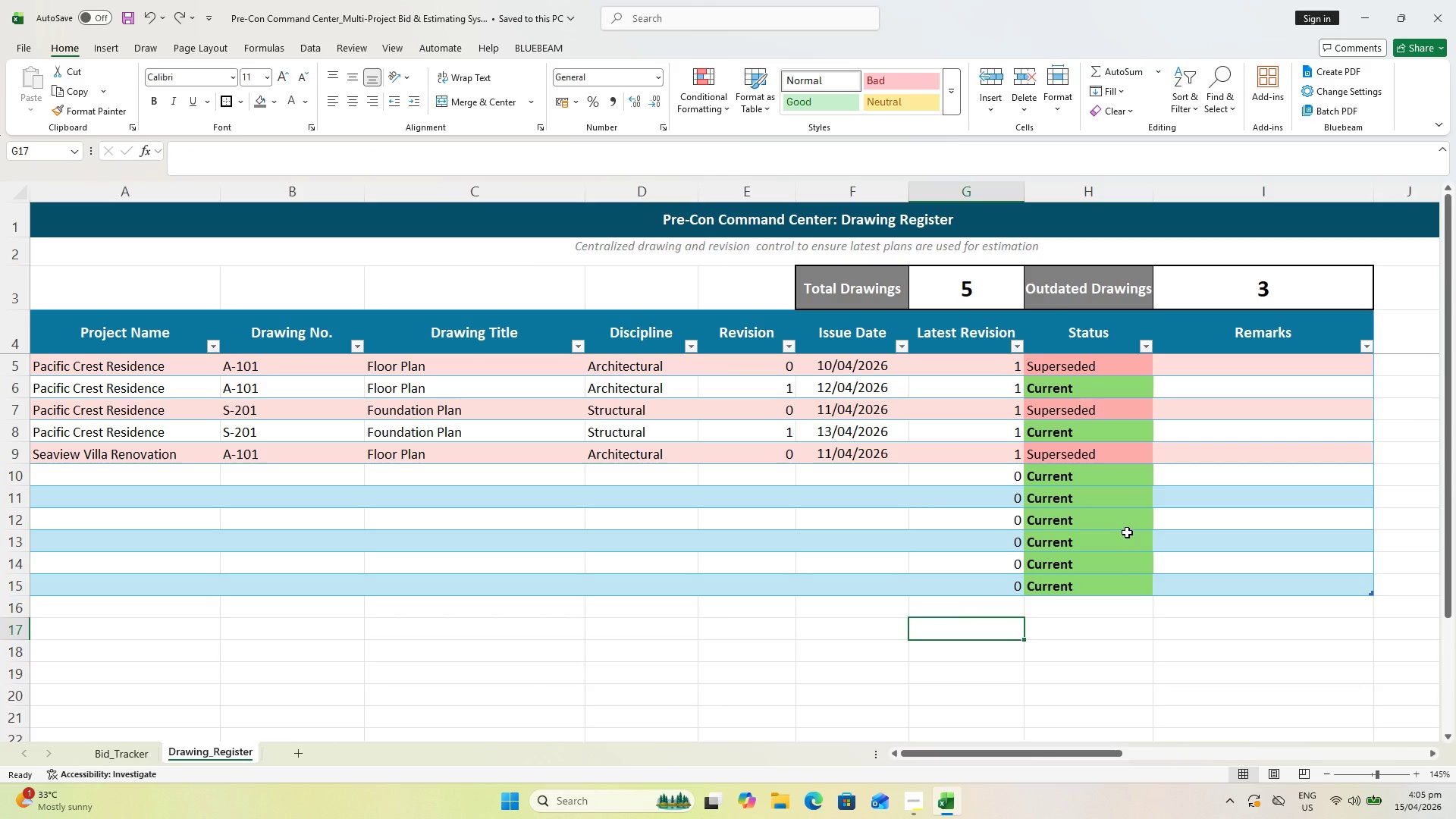 
wait(19.25)
 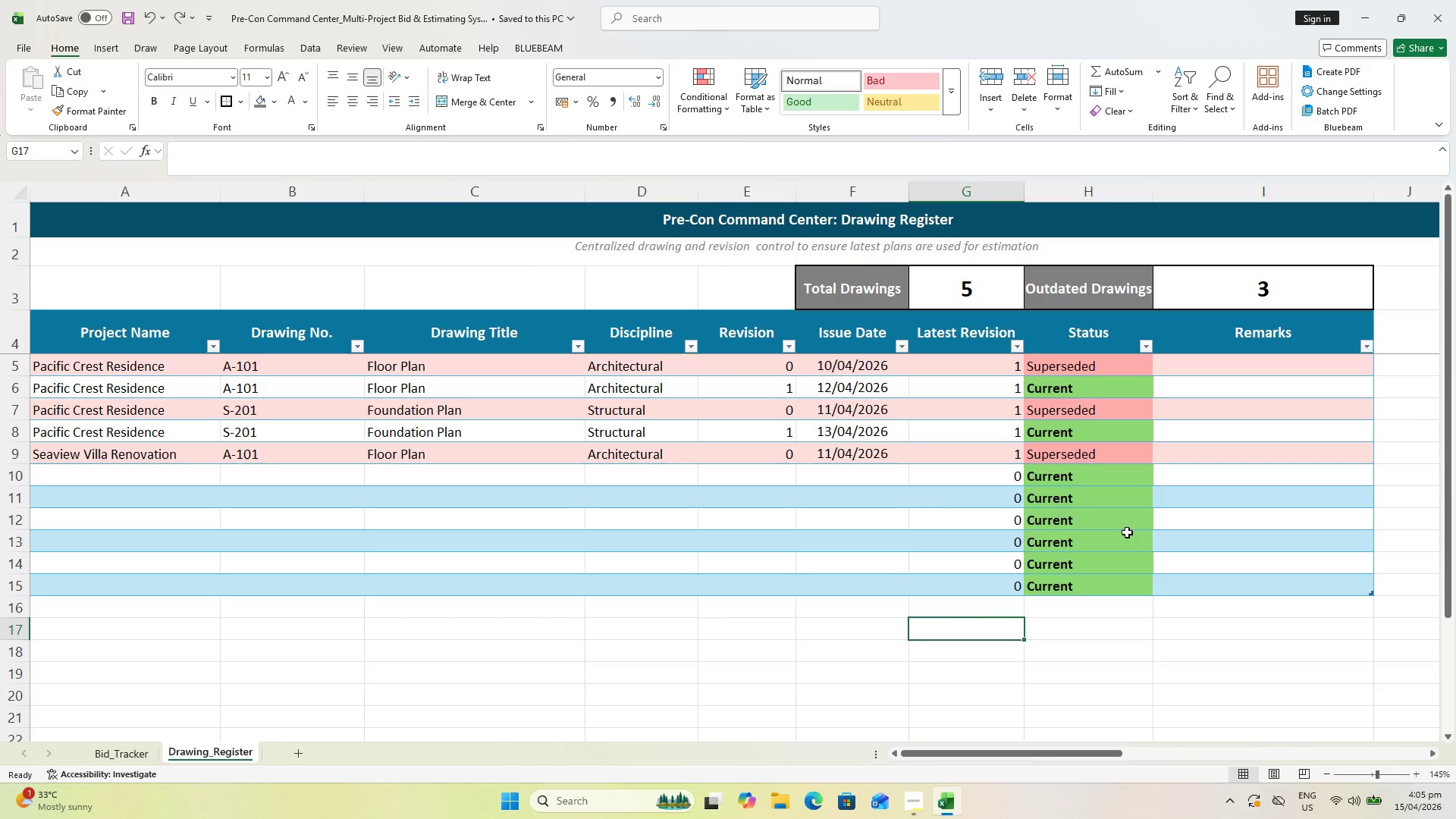 
left_click([723, 641])
 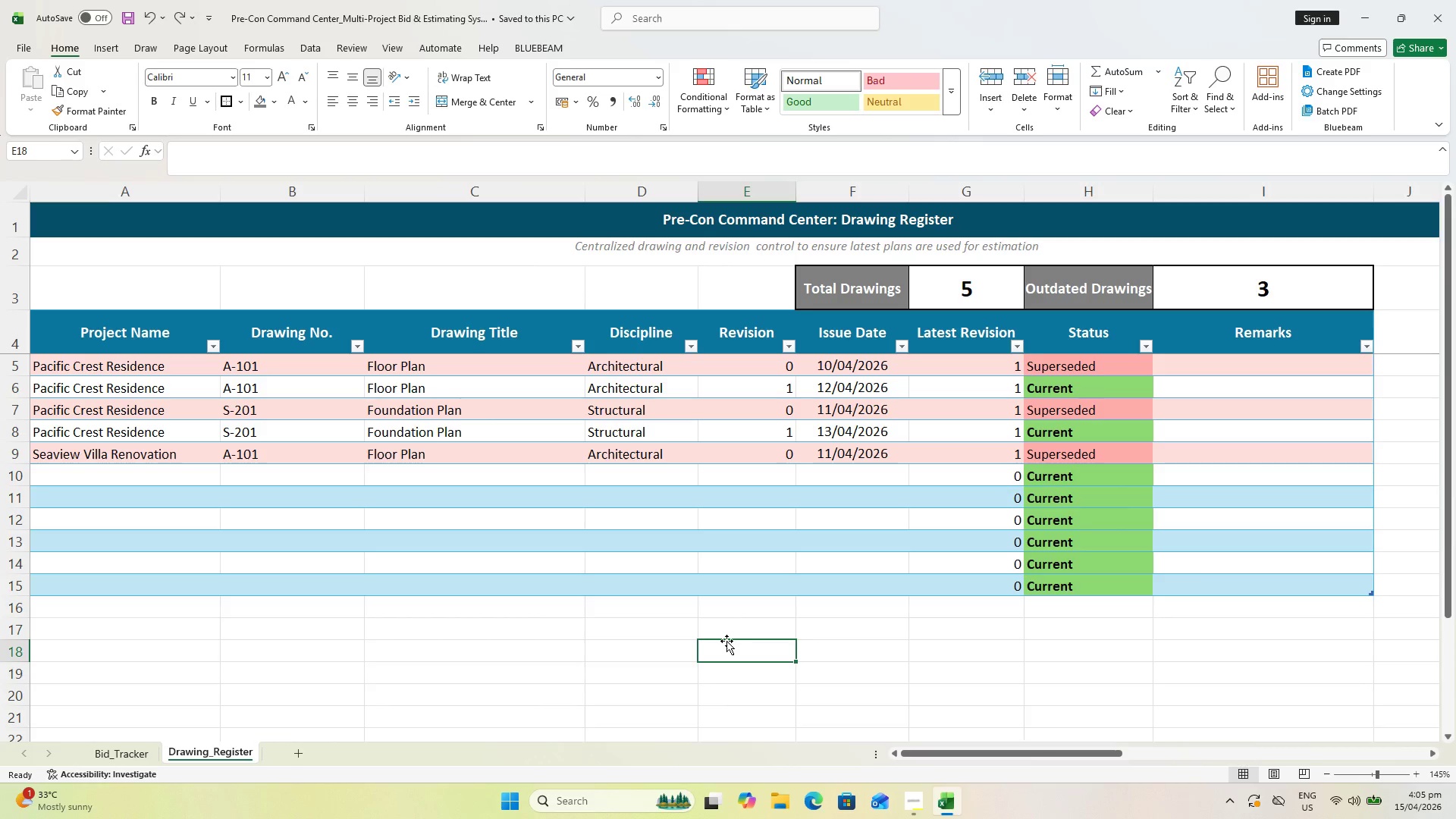 
key(Control+S)
 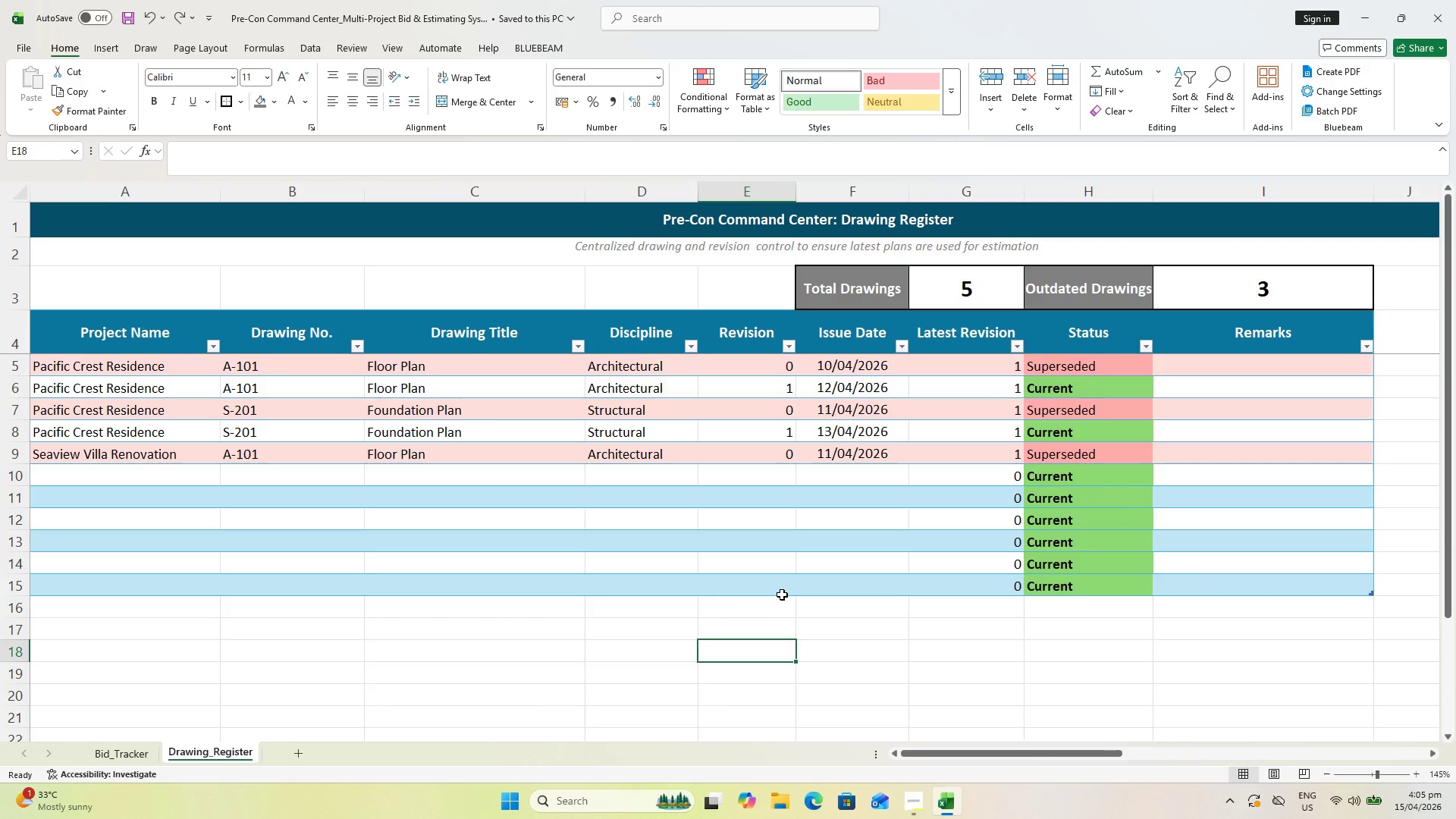 
wait(8.86)
 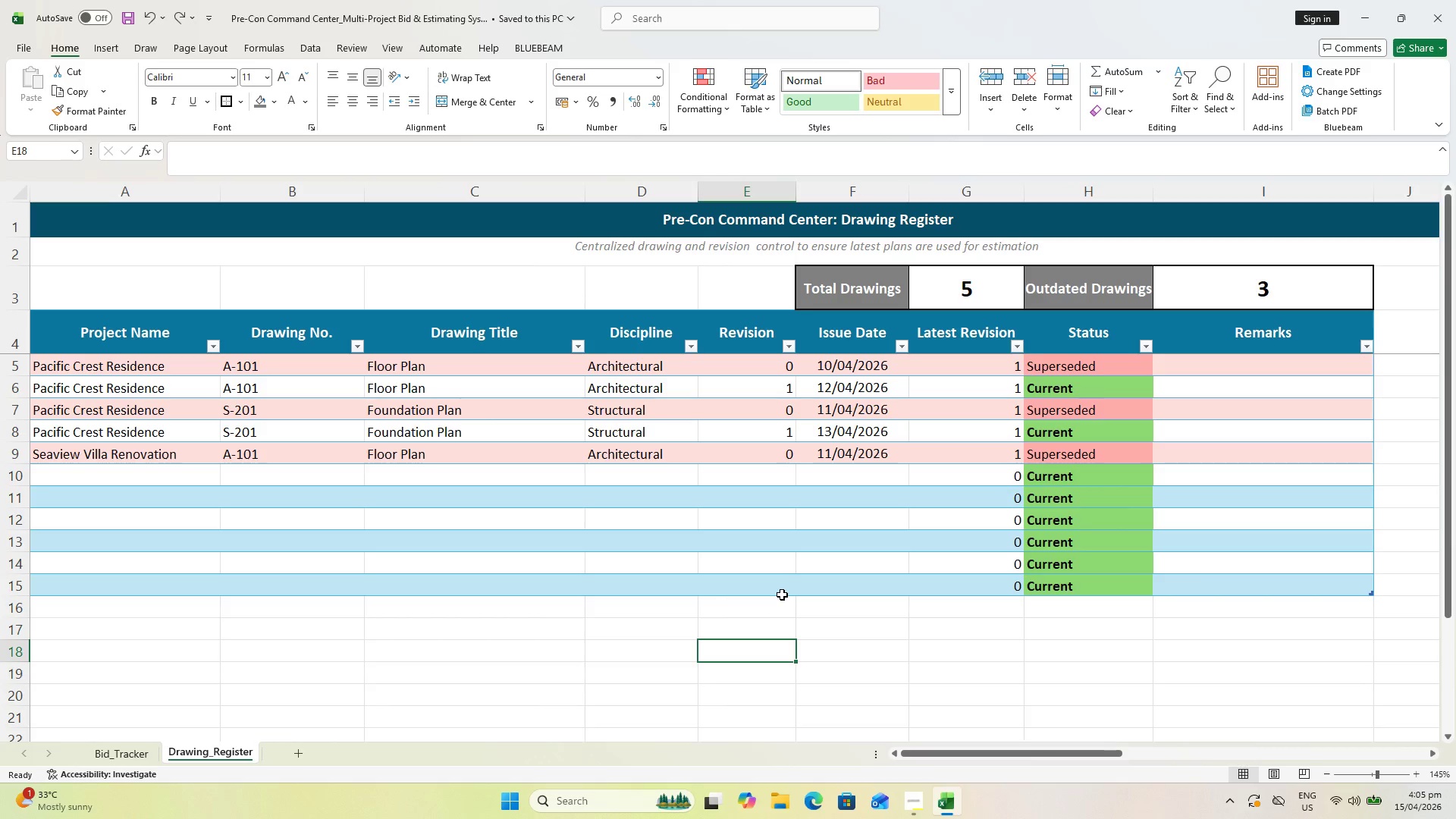 
hold_key(key=ShiftLeft, duration=0.73)
left_click([1086, 580])
 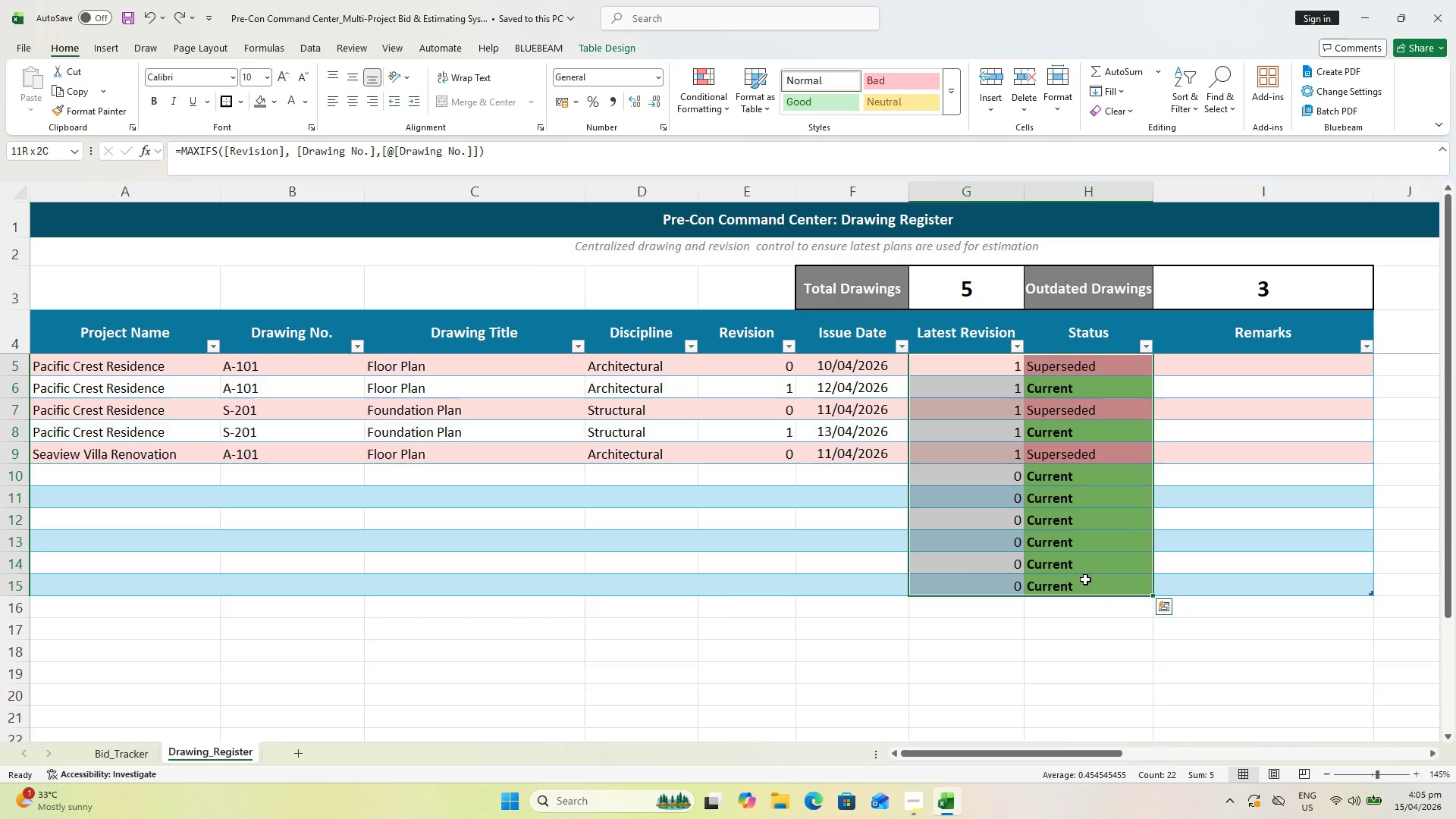 
wait(16.56)
 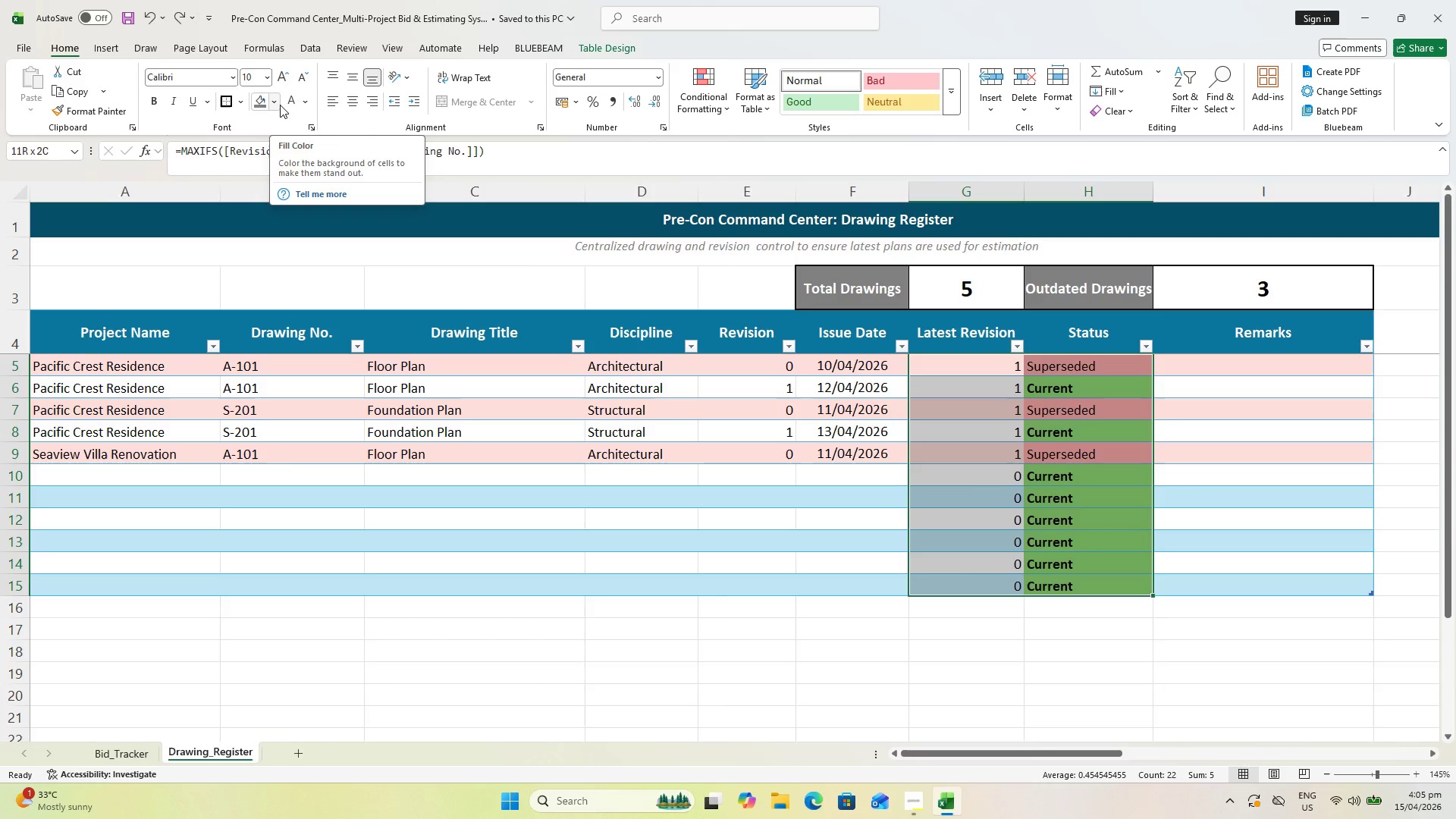 
left_click([280, 105])
 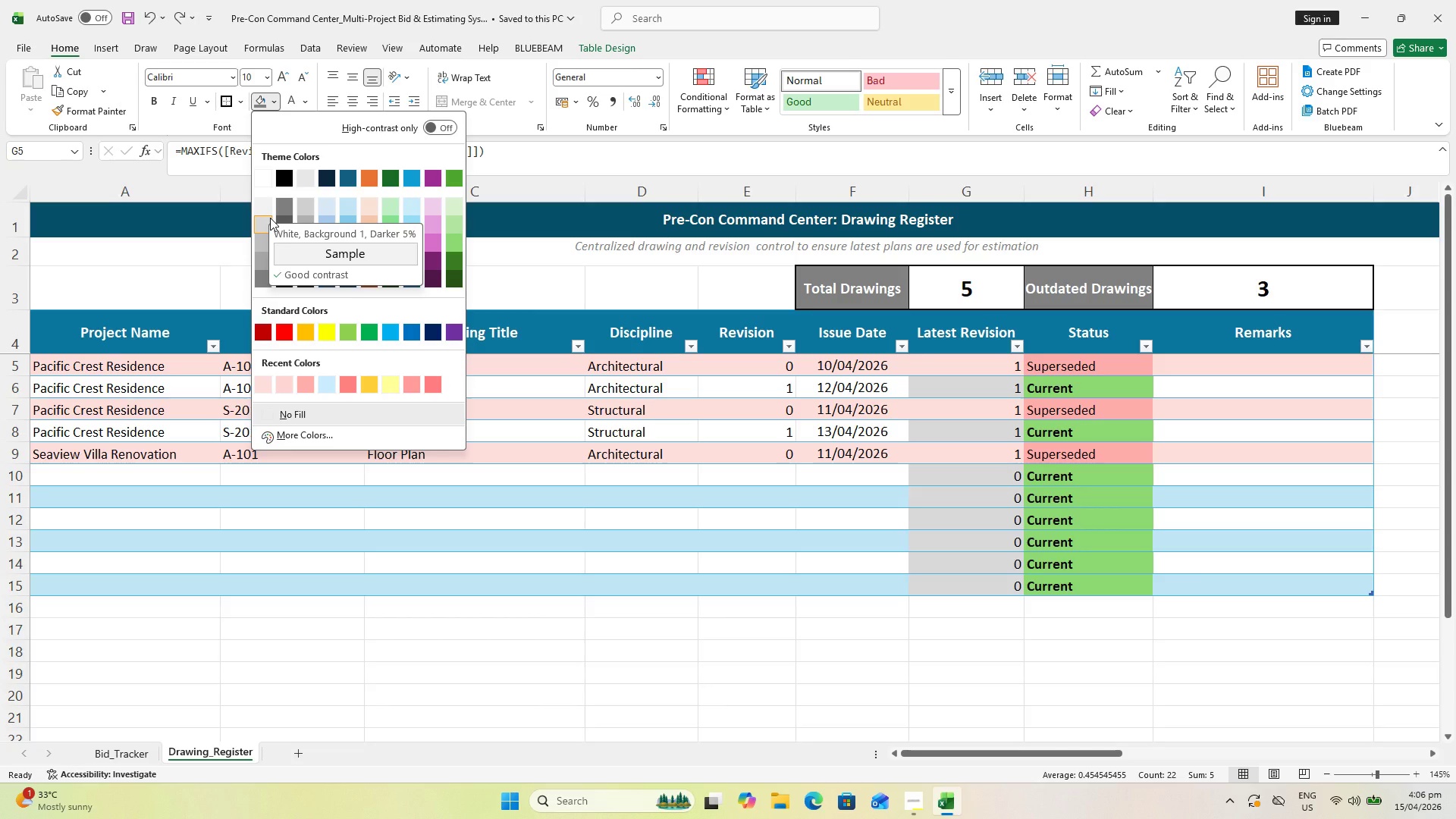 
wait(13.47)
 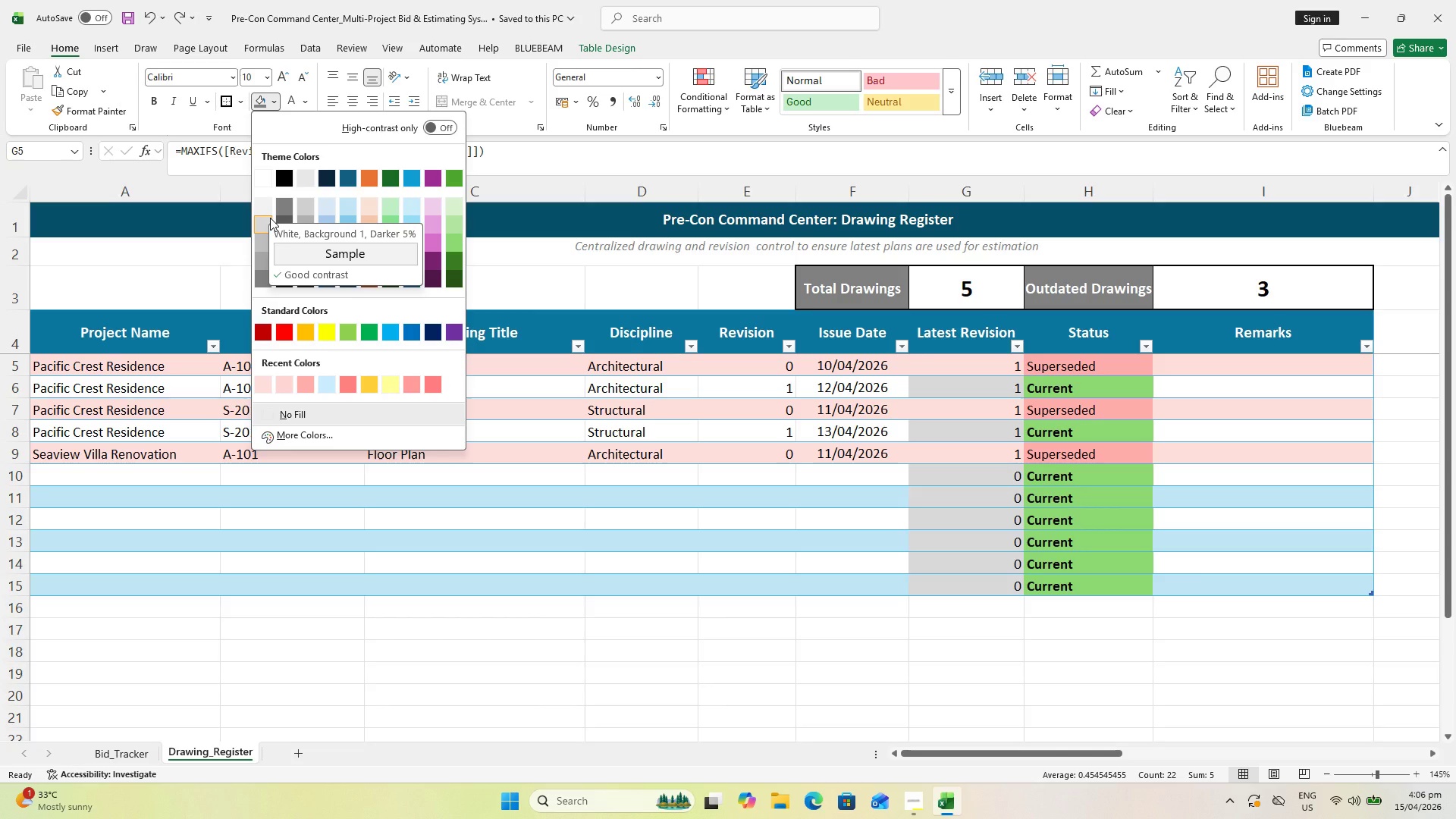 
mouse_move([265, 226])
 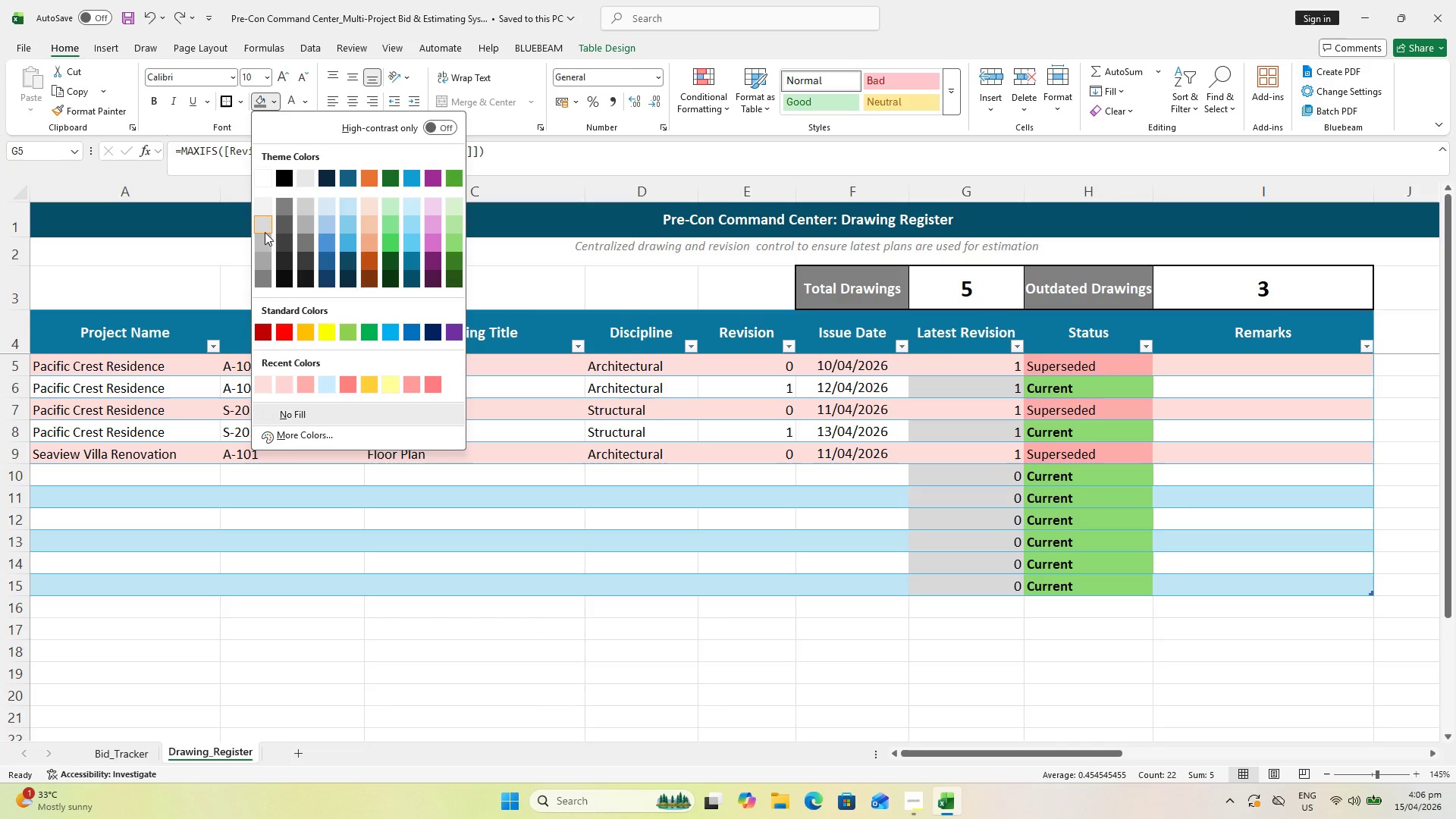 
mouse_move([265, 226])
 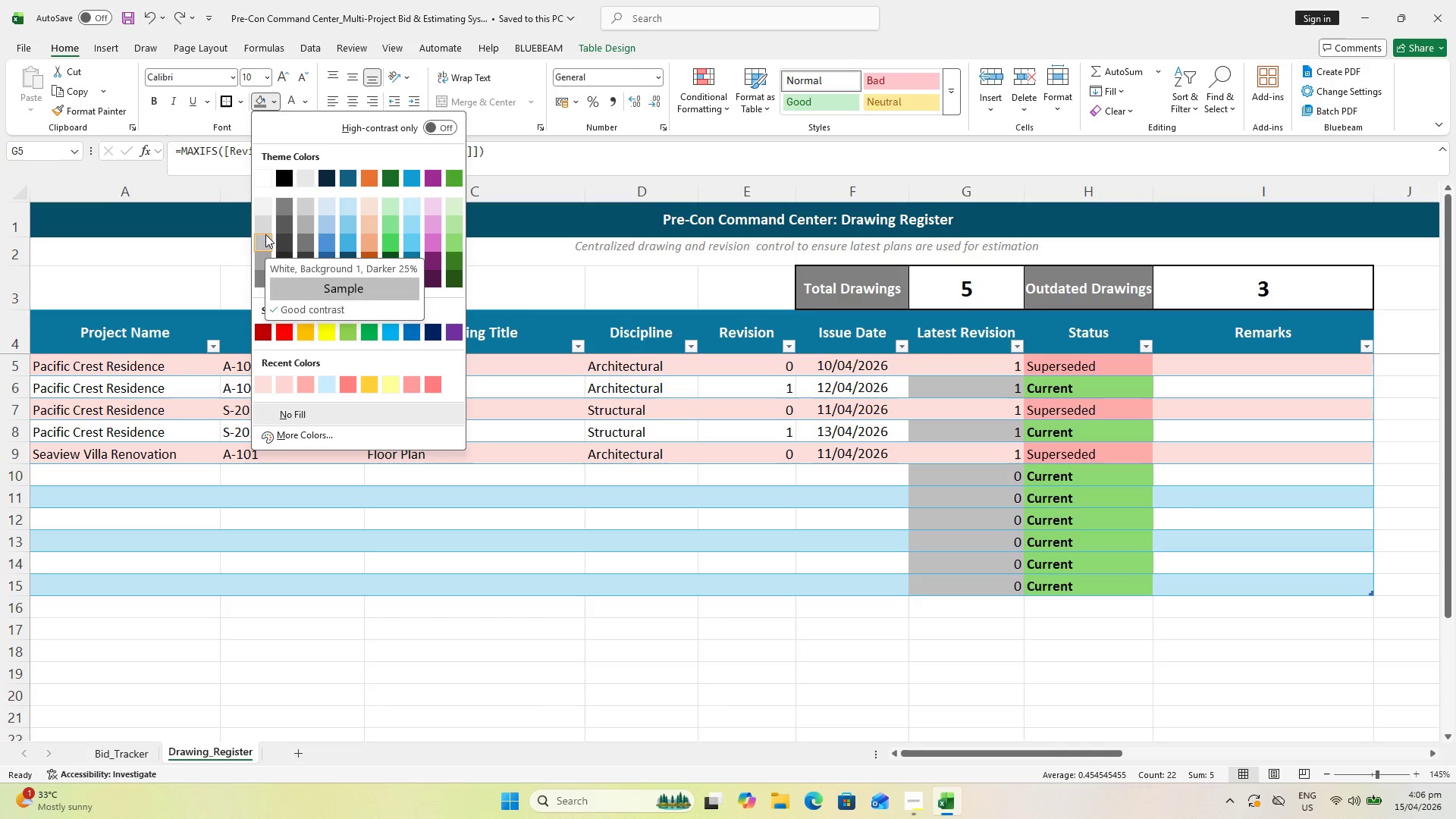 
left_click([265, 234])
 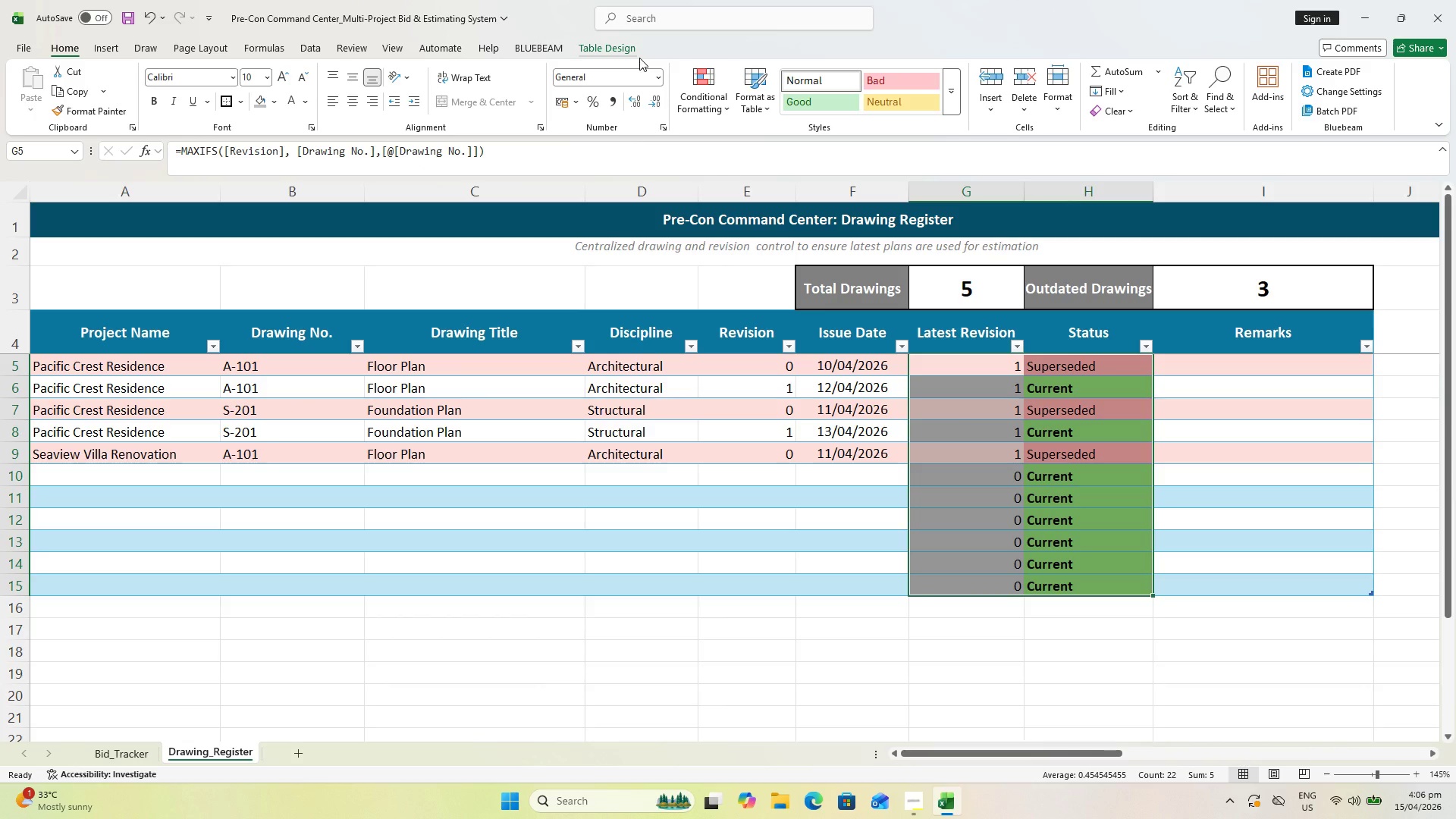 
left_click([698, 111])
 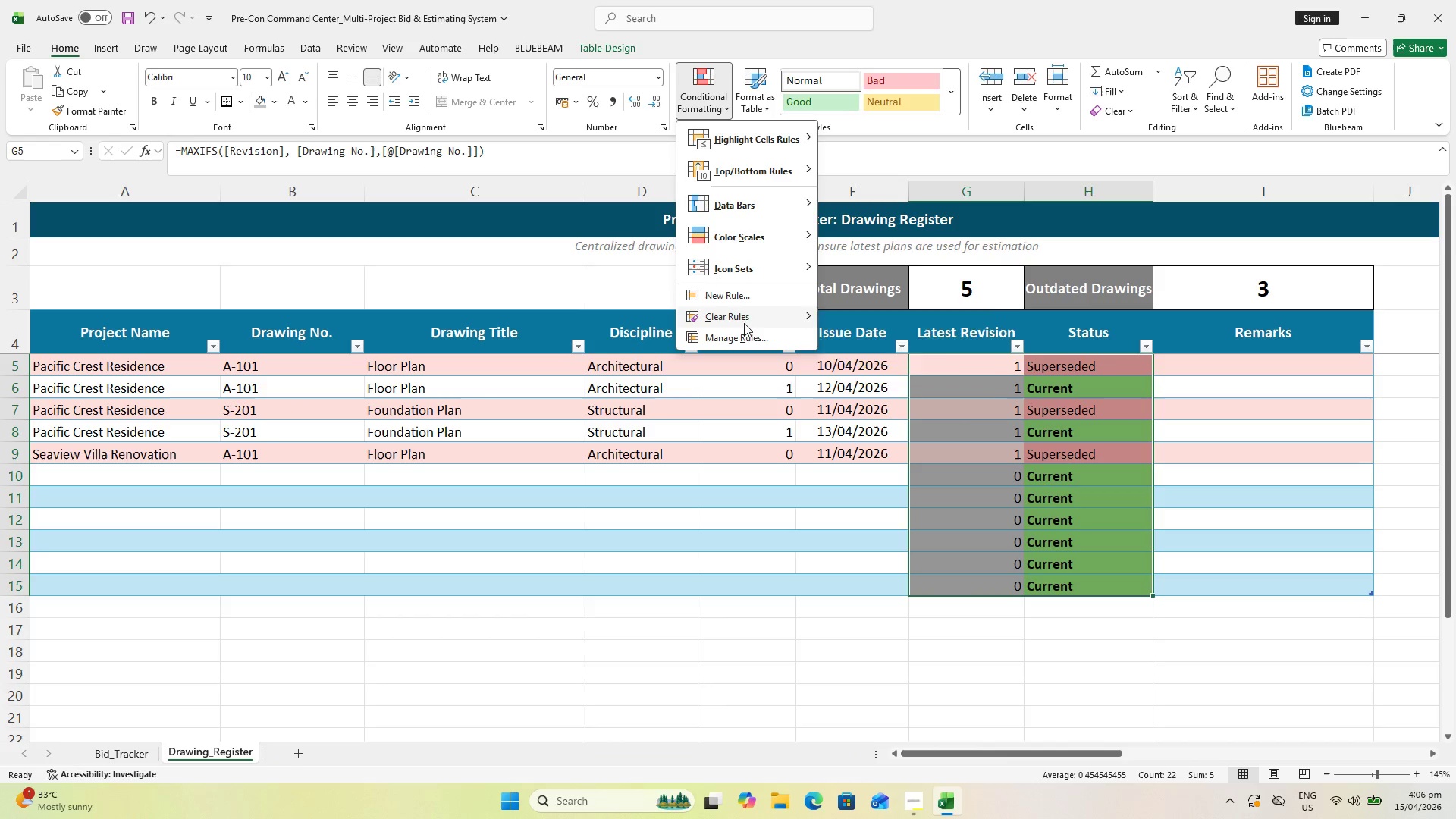 
left_click([754, 330])
 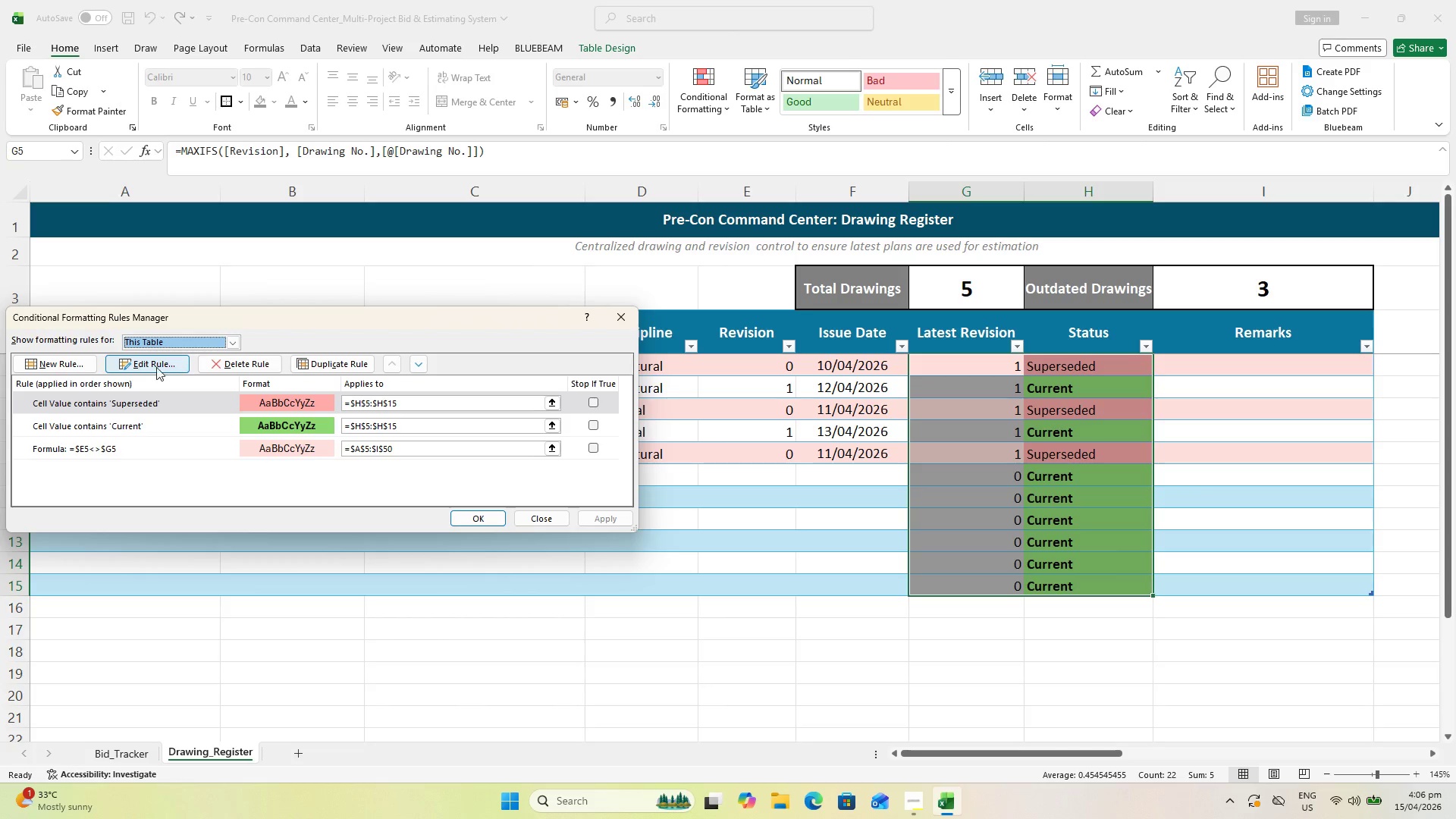 
wait(5.38)
 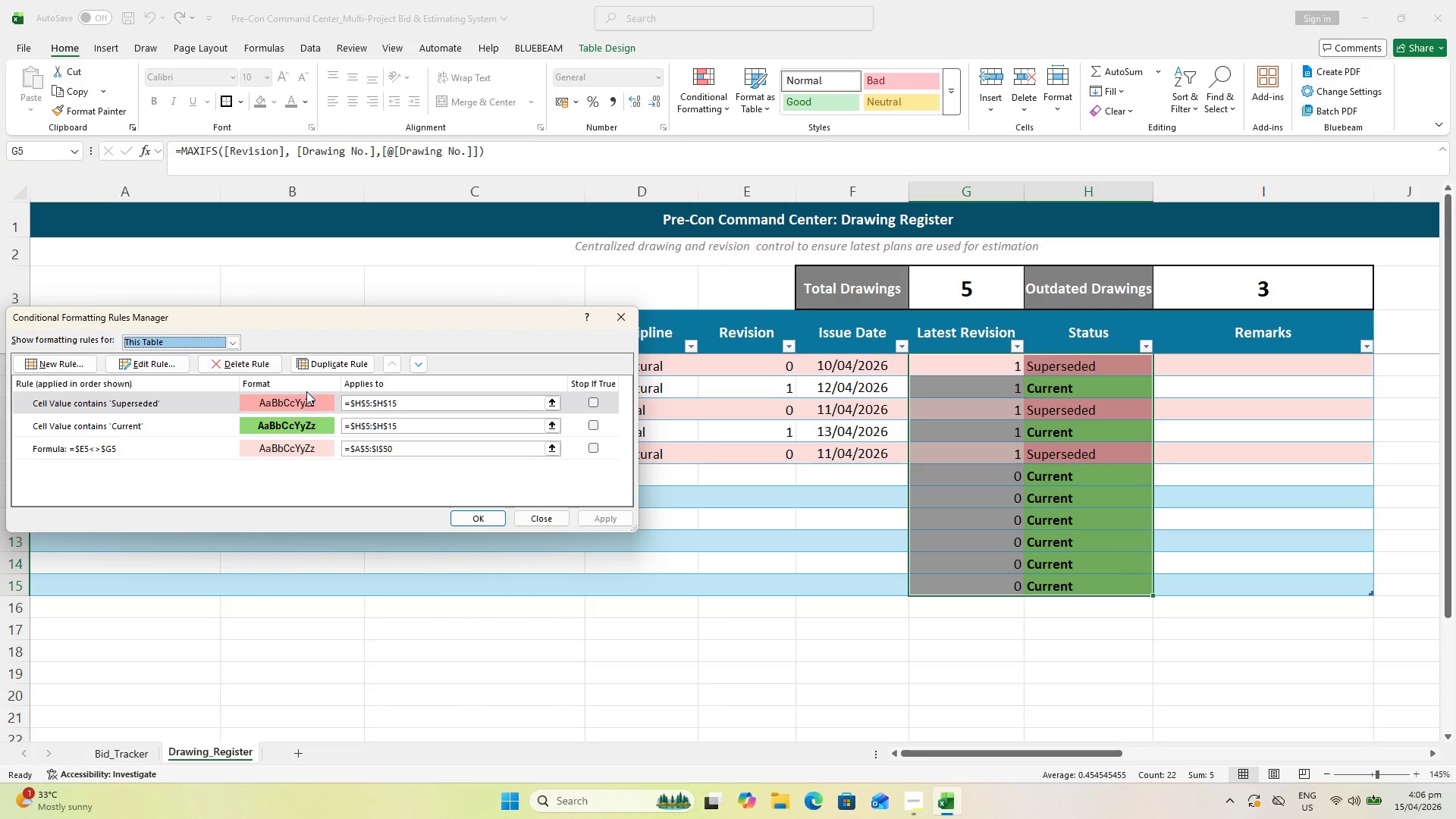 
left_click([83, 369])
 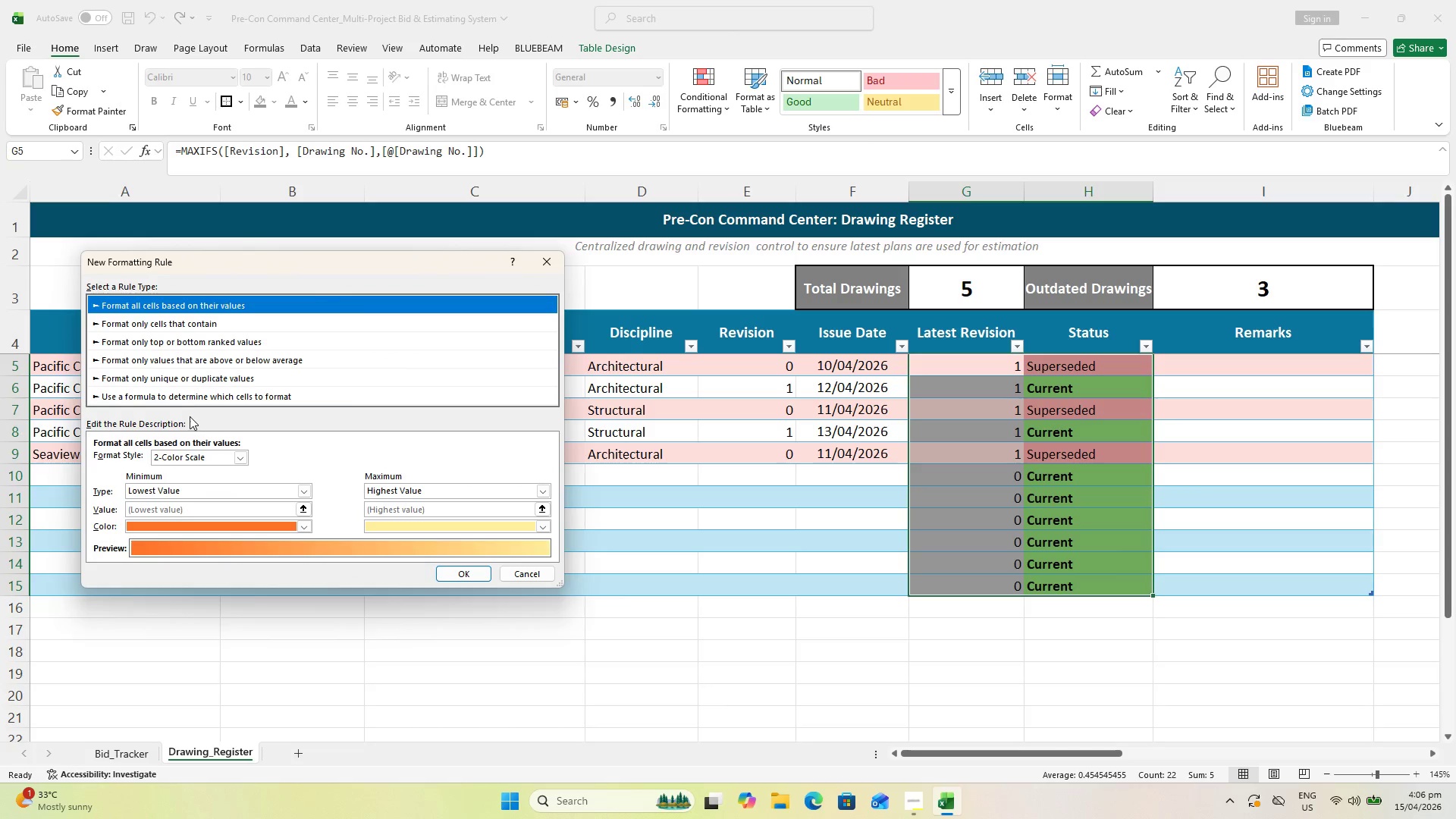 
left_click([187, 388])
 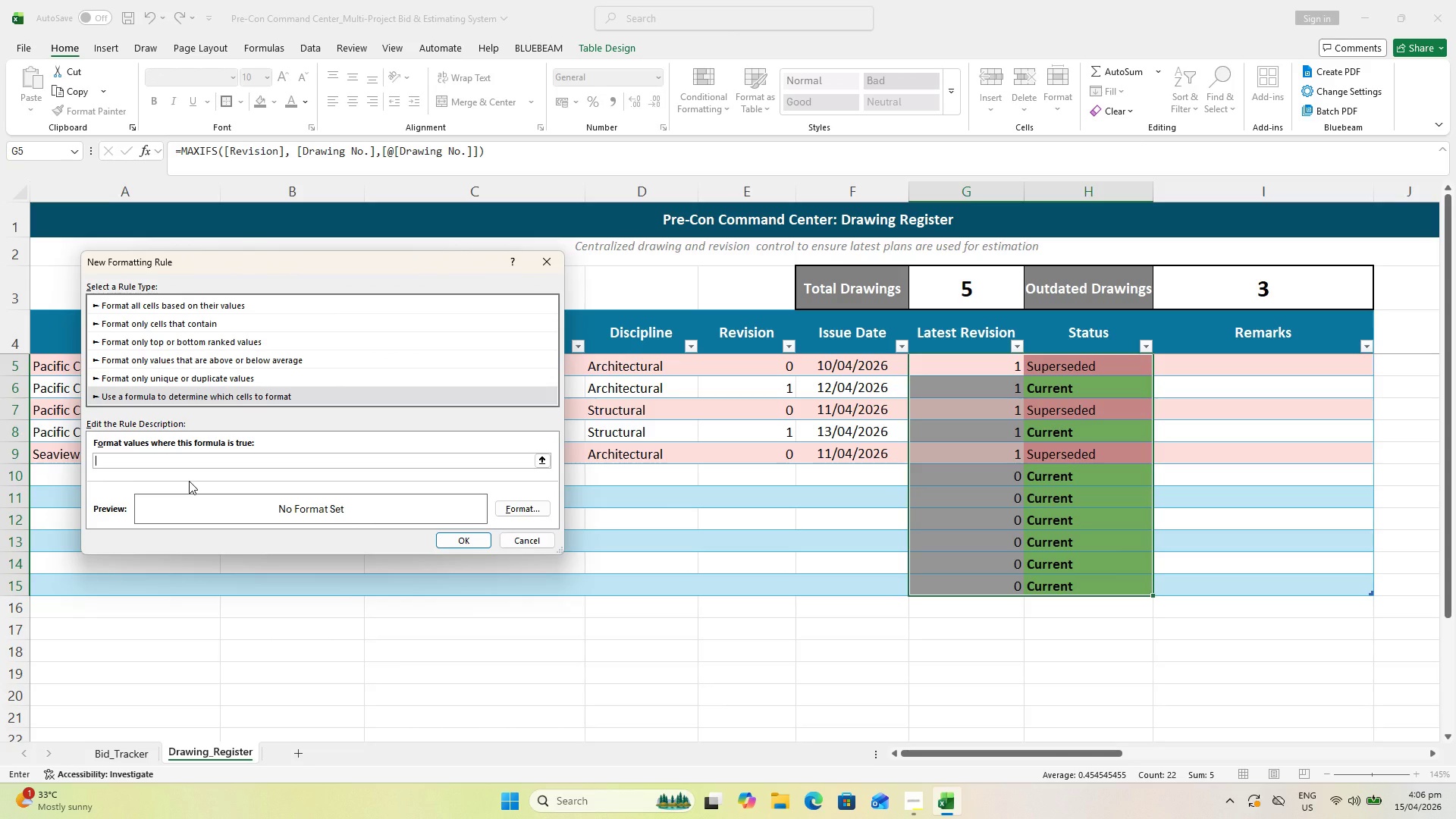 
wait(10.56)
 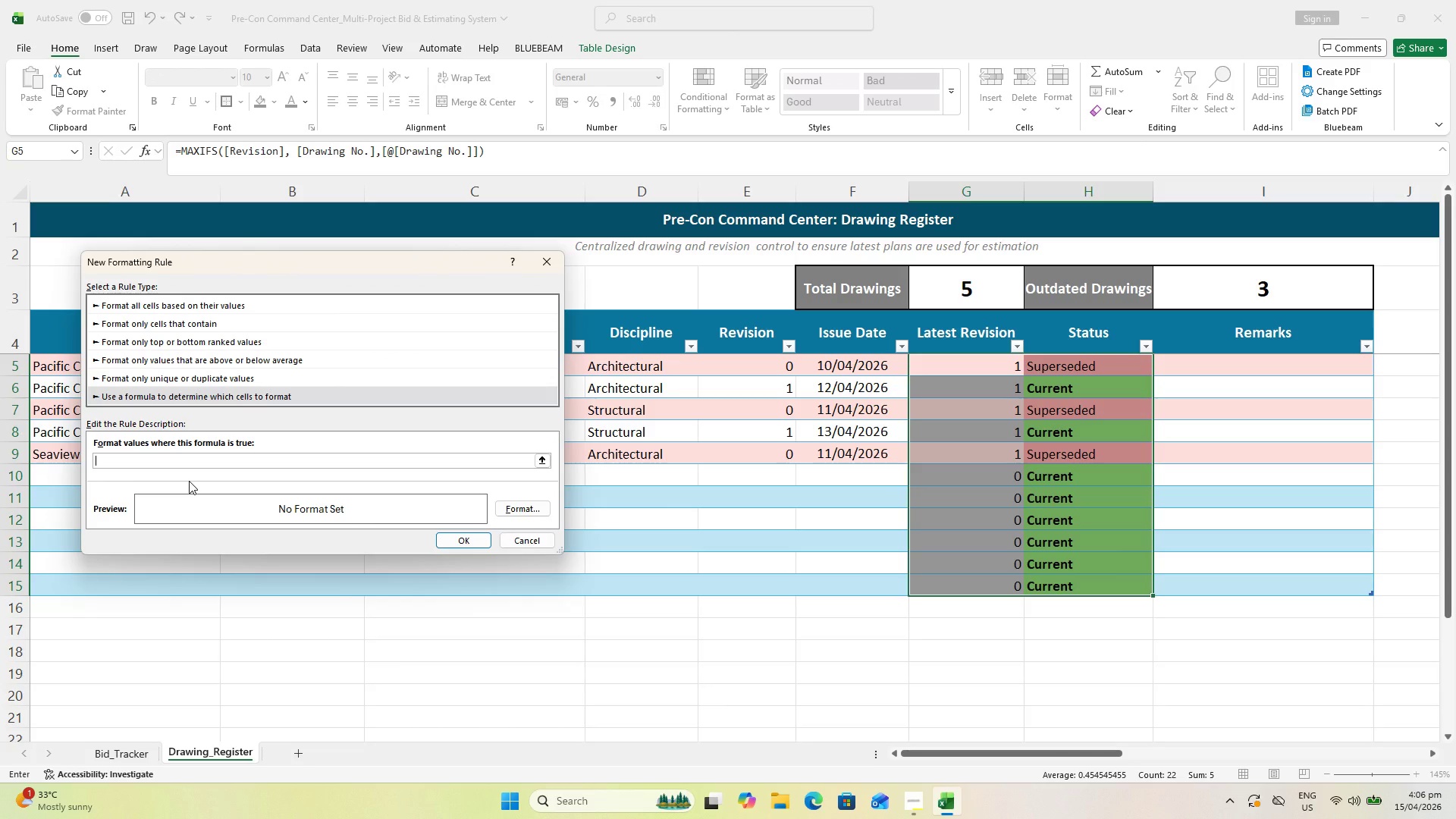 
type(=mod)
key(Backspace)
key(Backspace)
key(Backspace)
type(MOD(ROW ( ))
 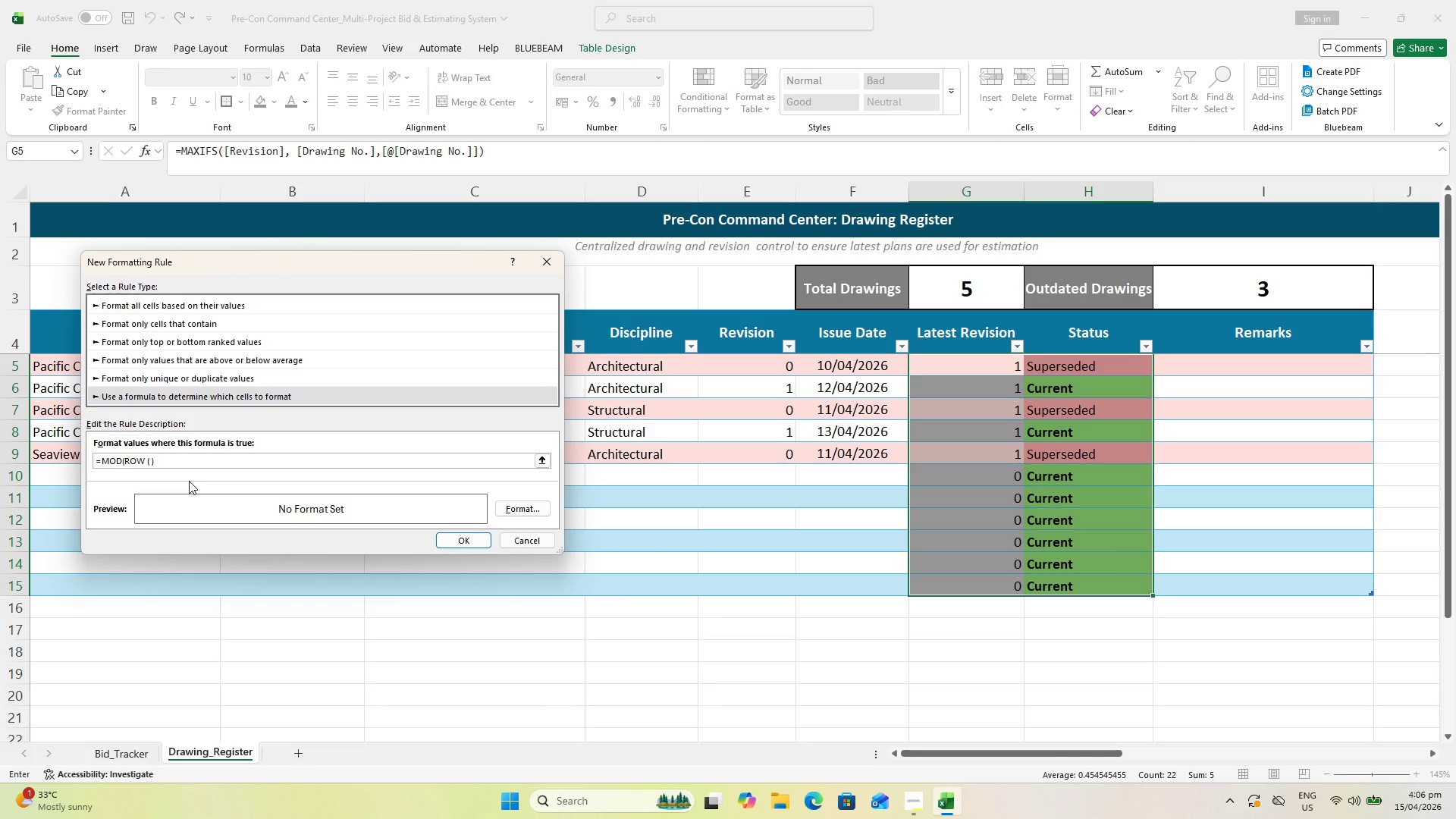 
wait(6.36)
 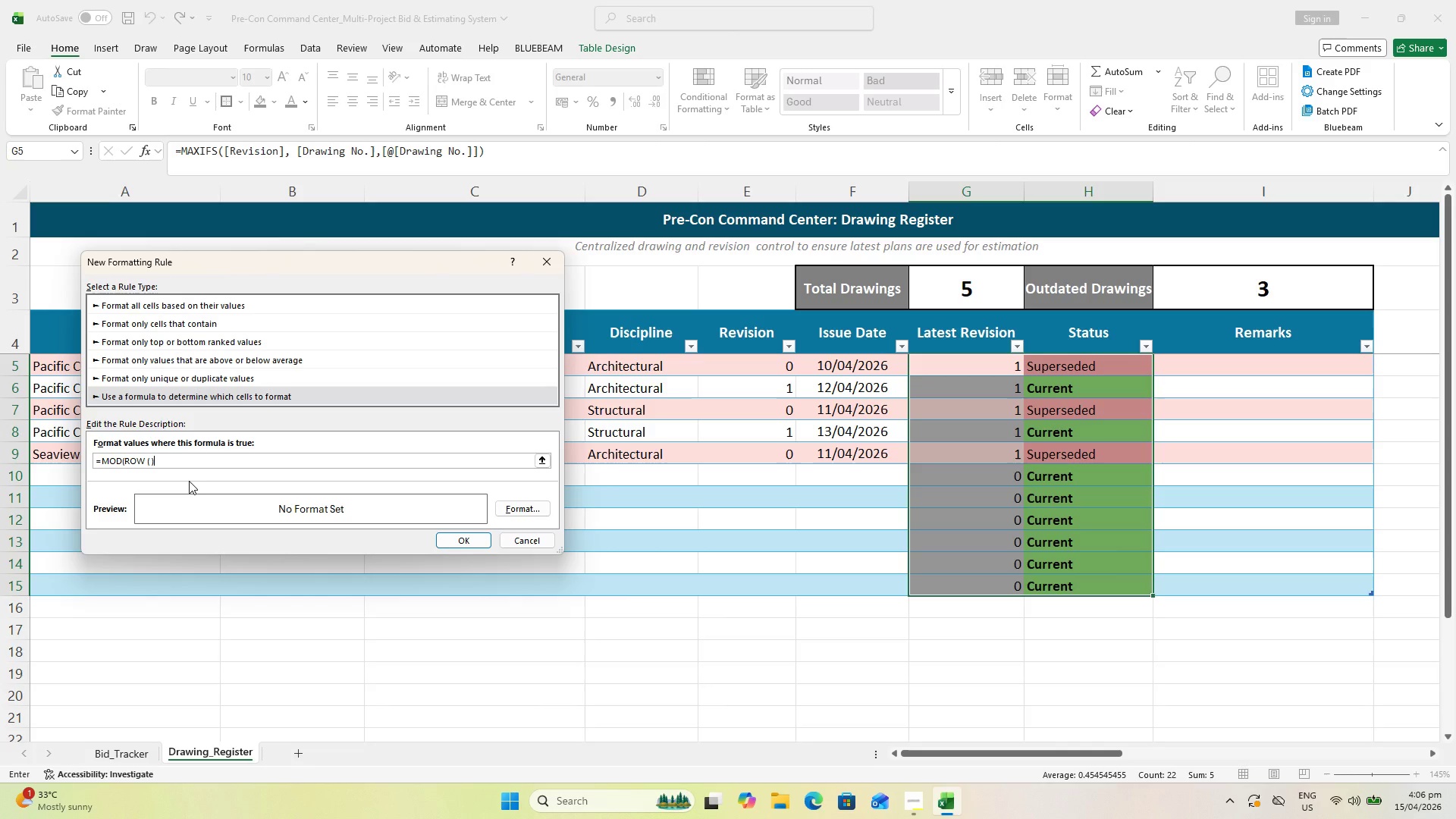 
type( , 2) = )
key(Backspace)
type(0)
 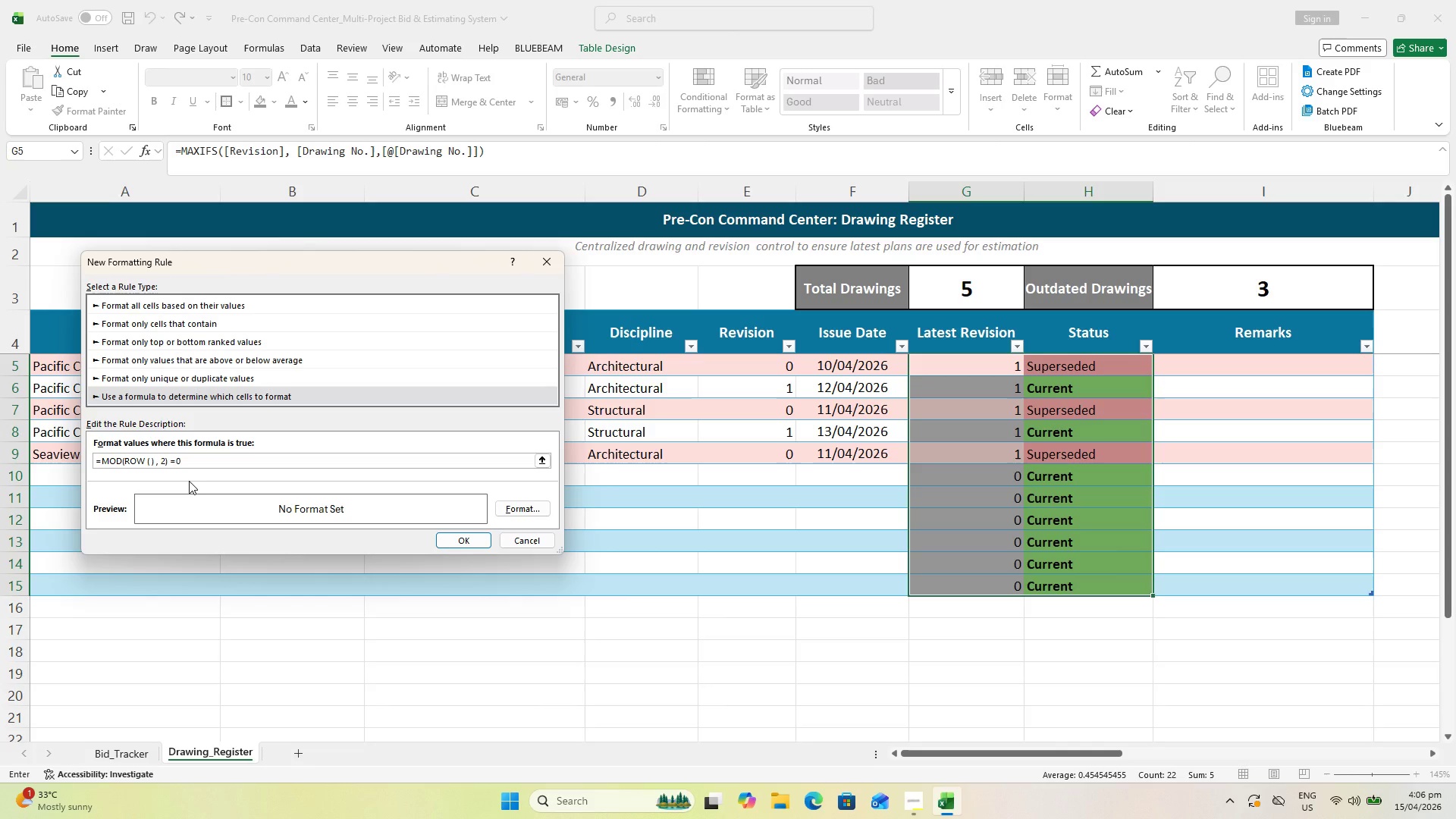 
left_click([522, 503])
 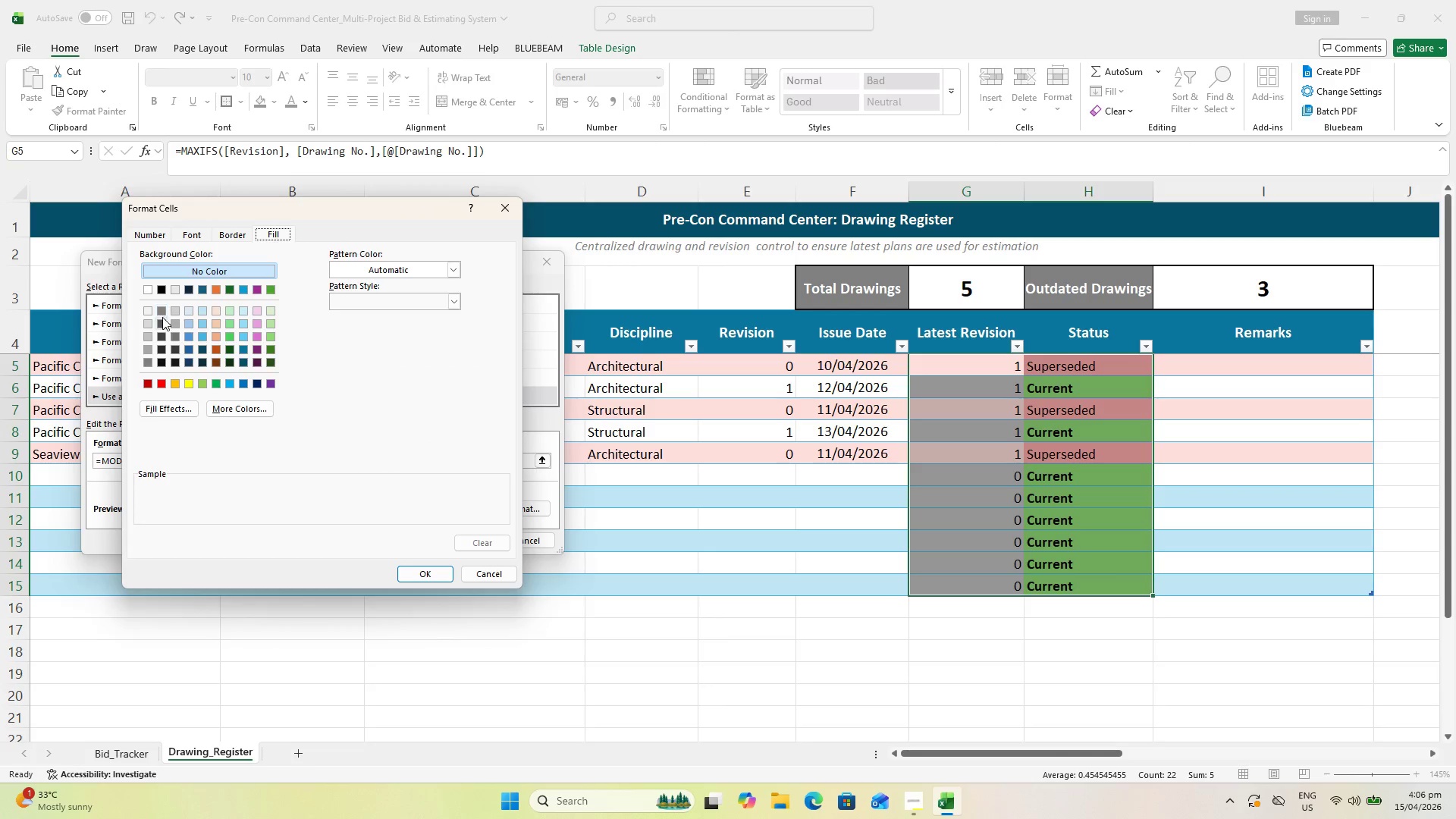 
left_click([147, 321])
 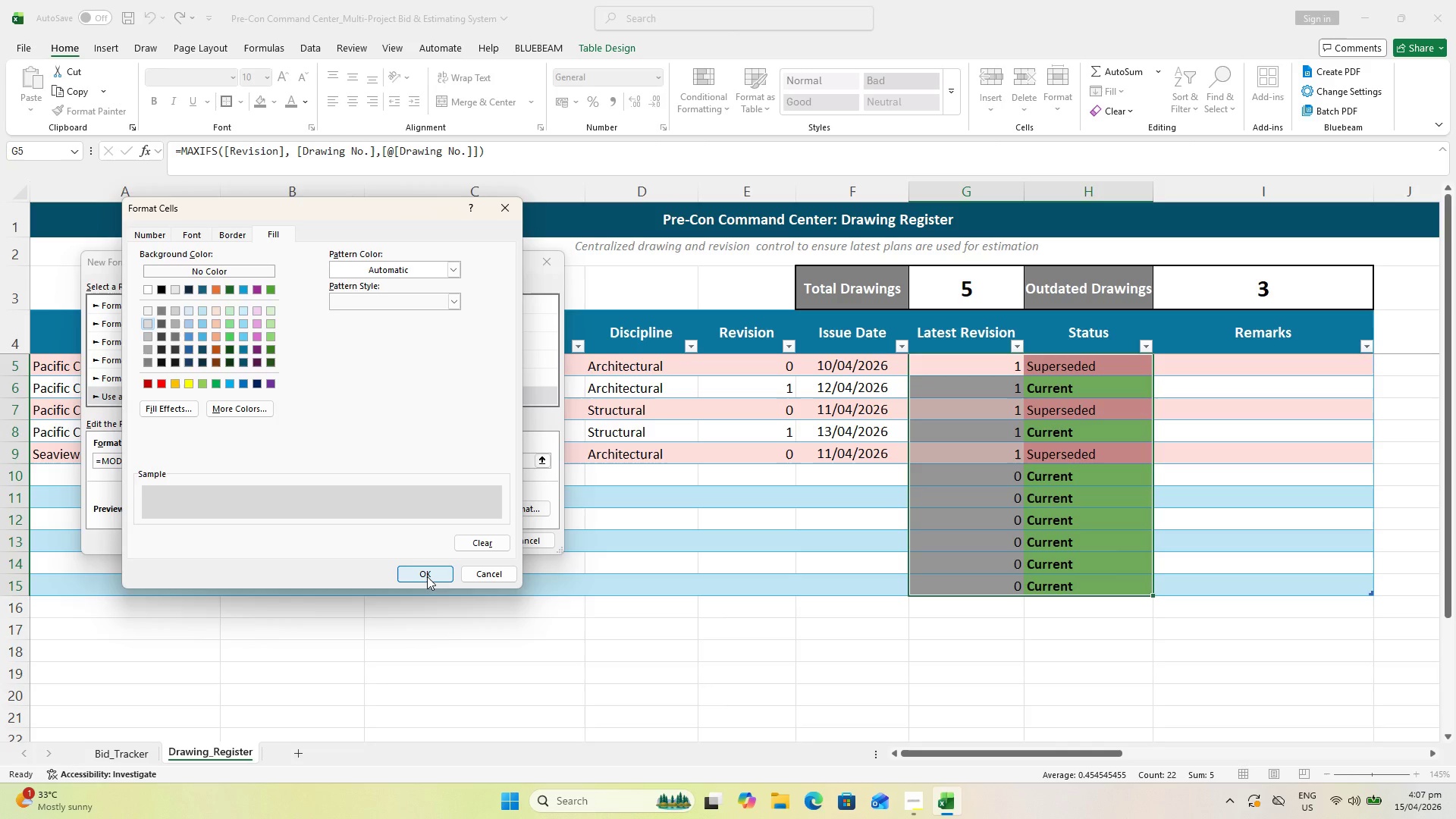 
wait(5.72)
 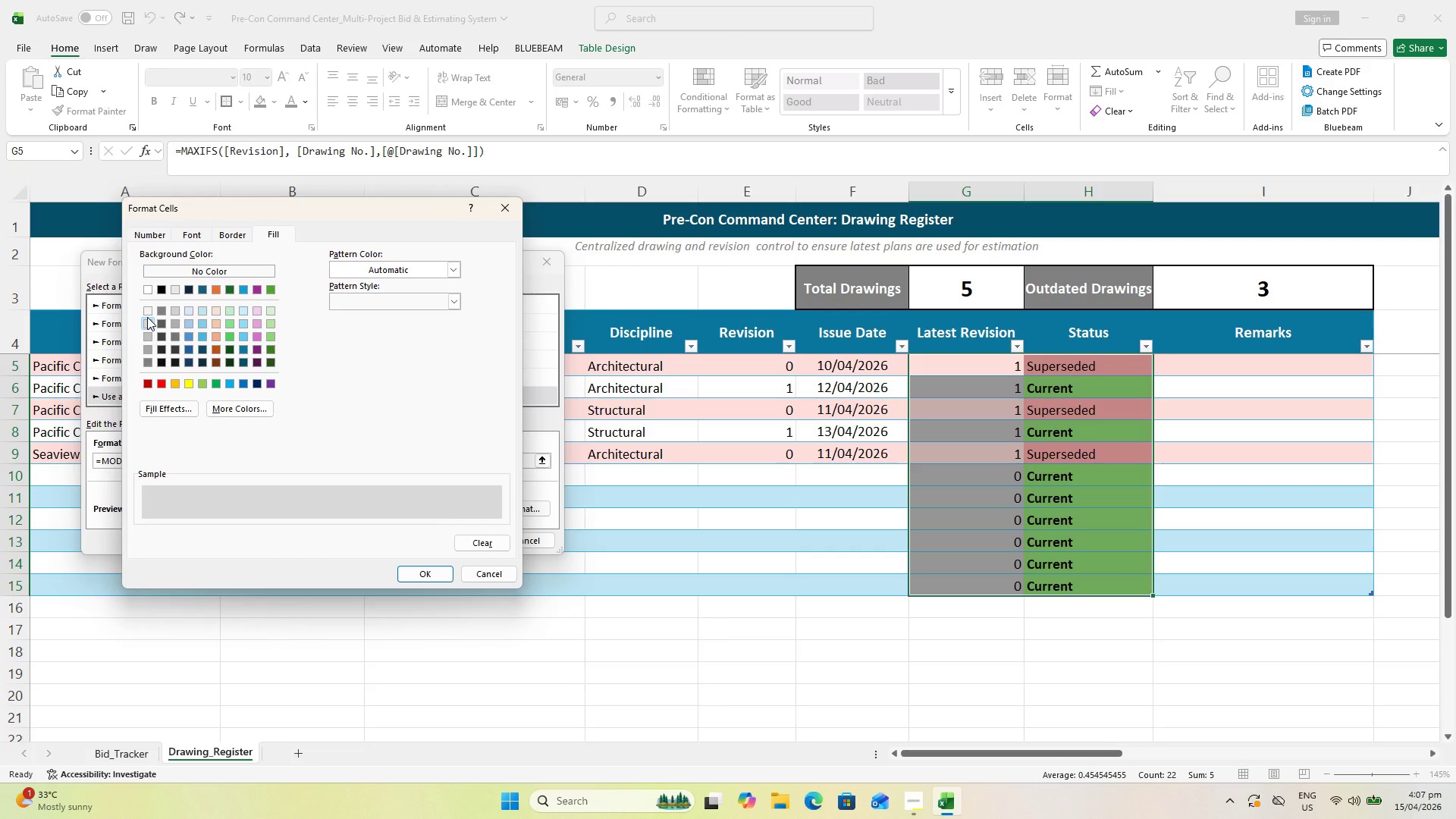 
left_click([427, 576])
 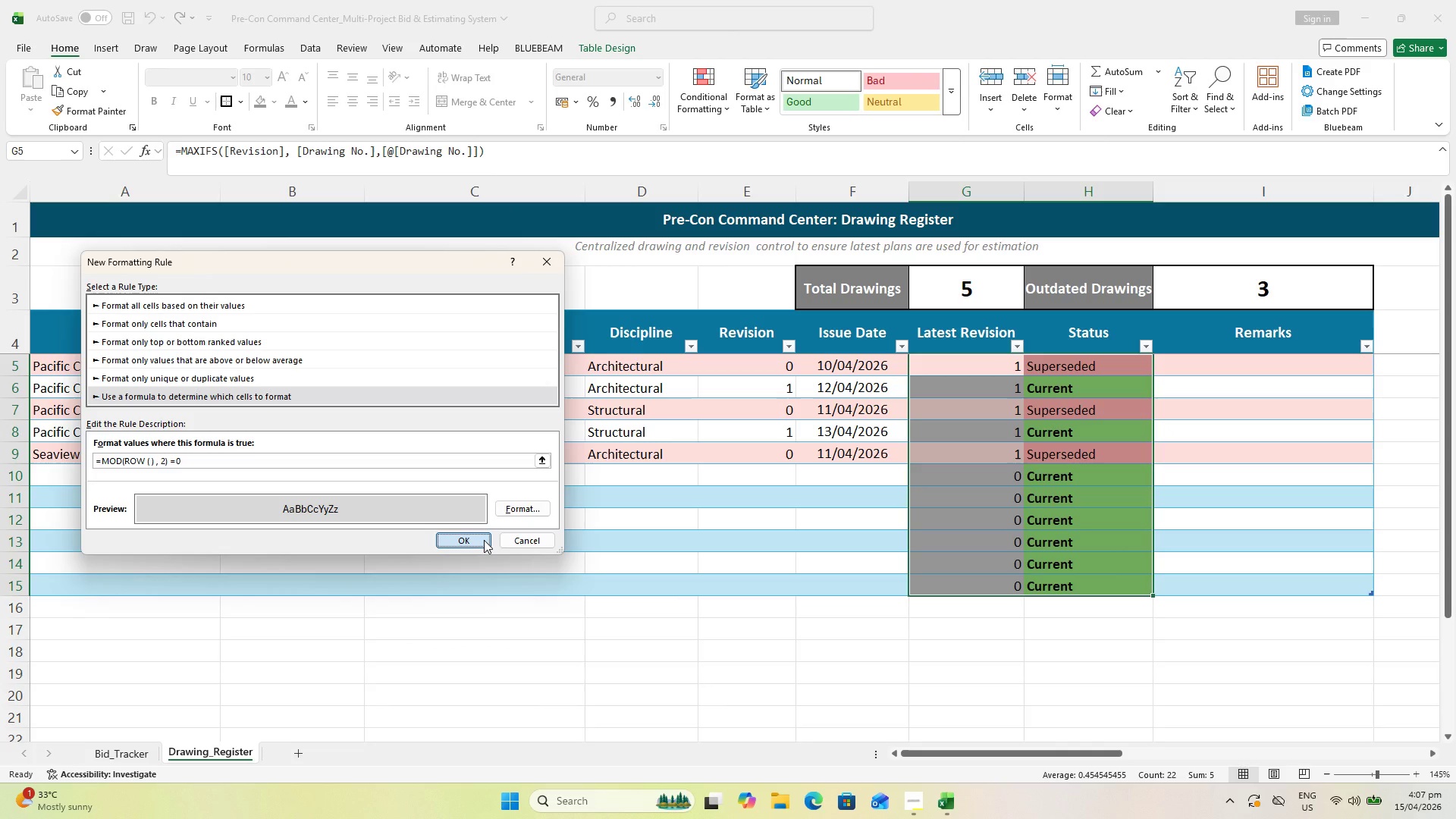 
left_click([484, 540])
 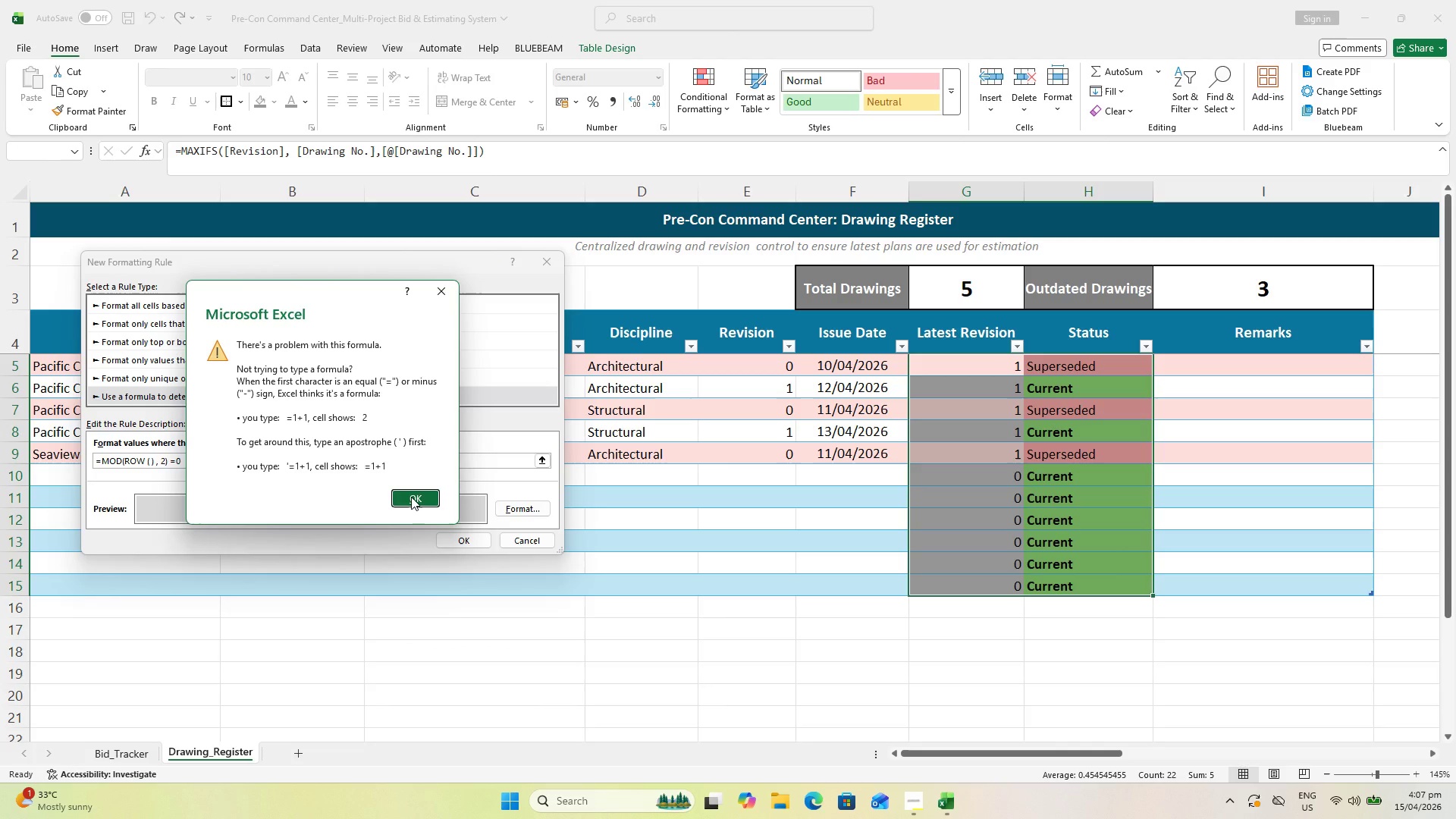 
left_click([411, 497])
 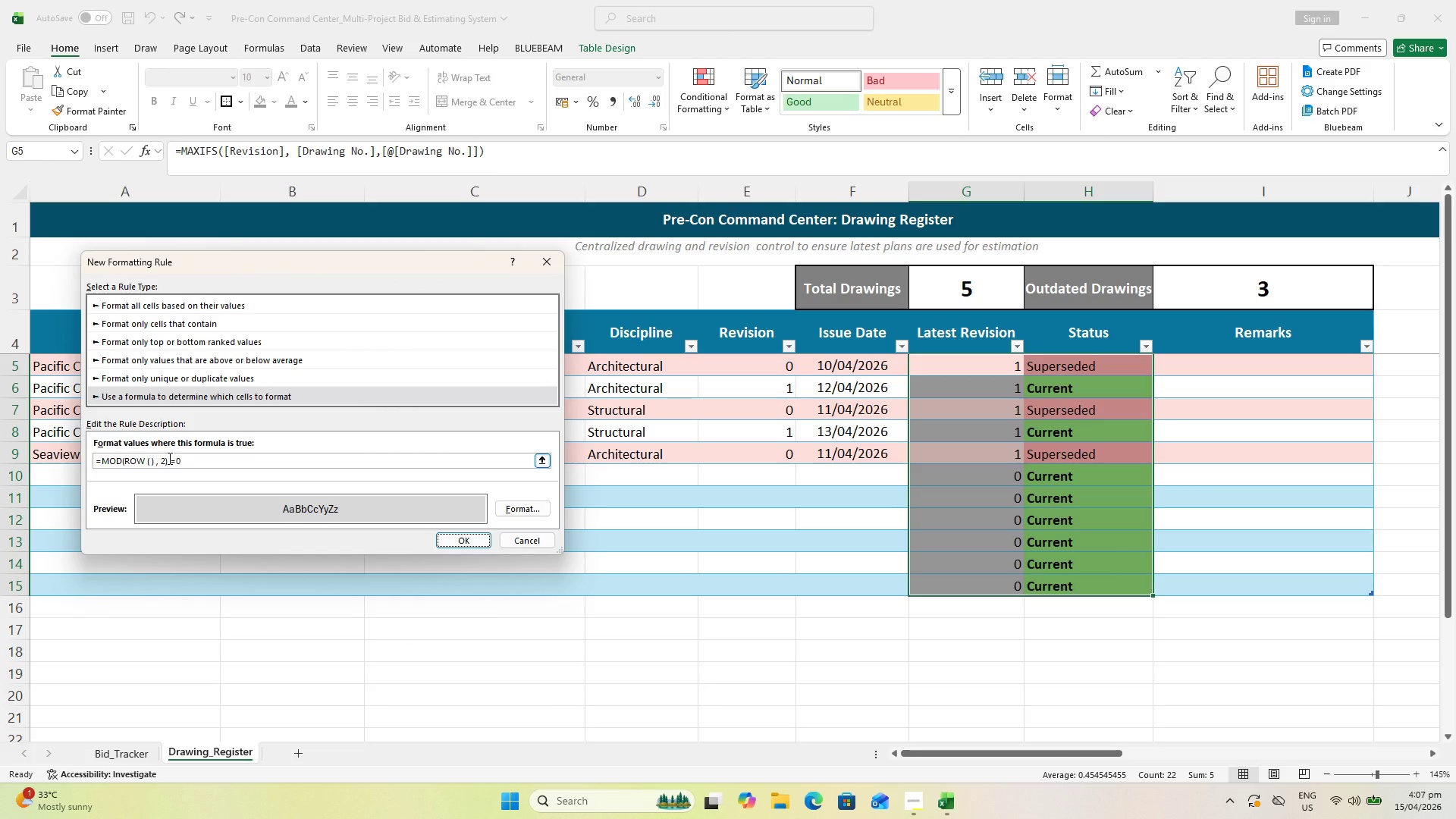 
left_click([171, 458])
 